 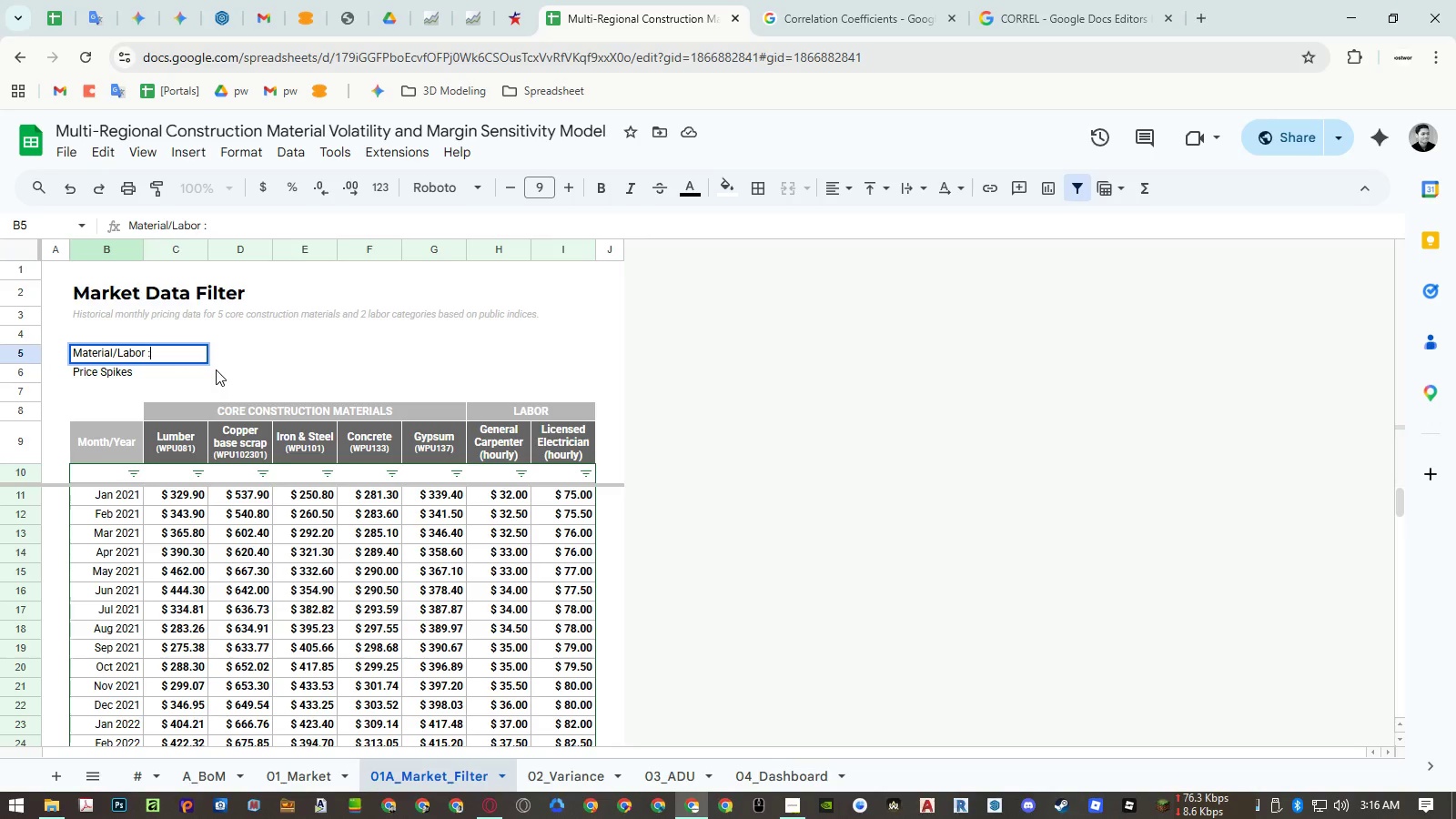 
key(Enter)
 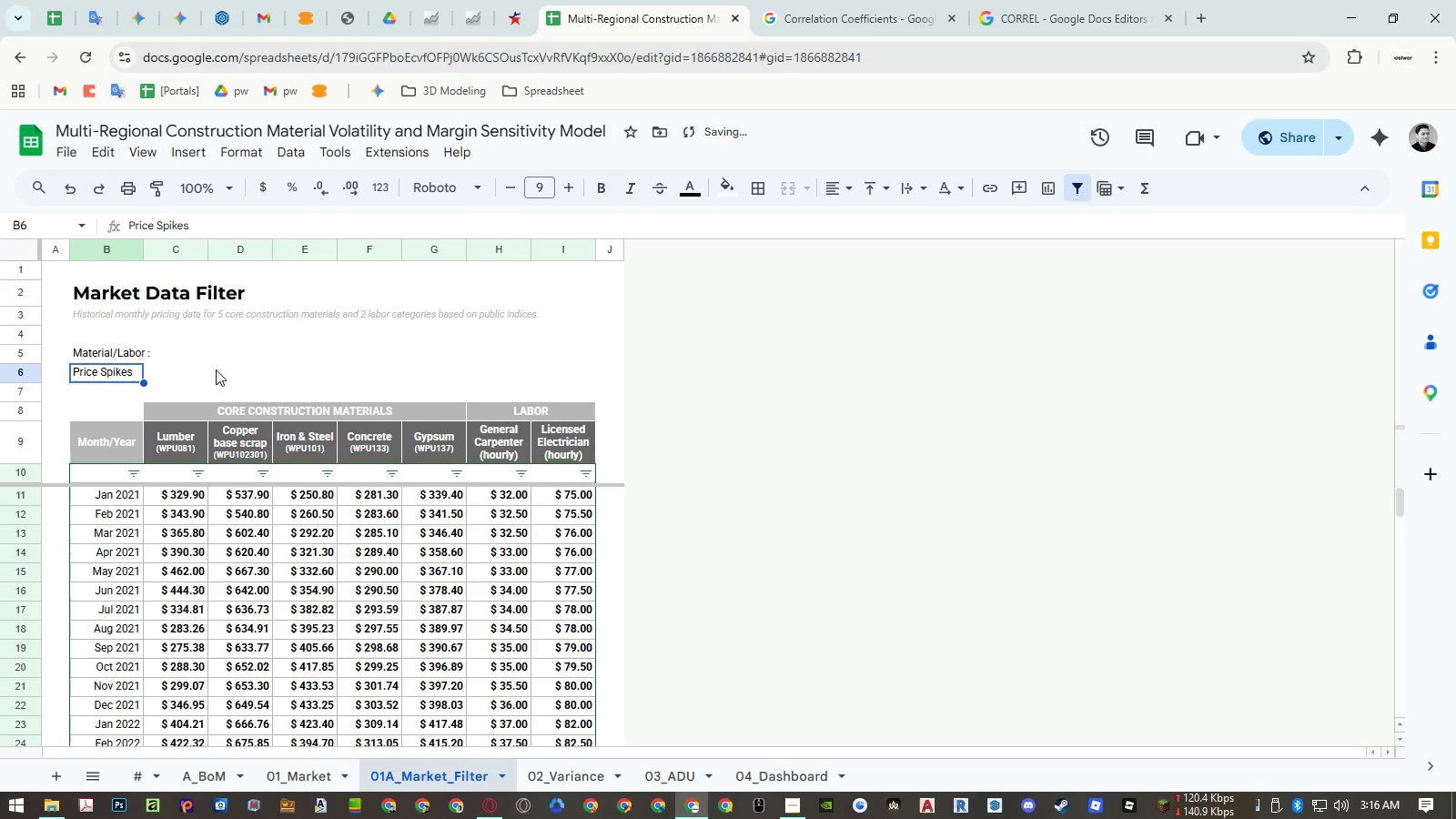 
key(Enter)
 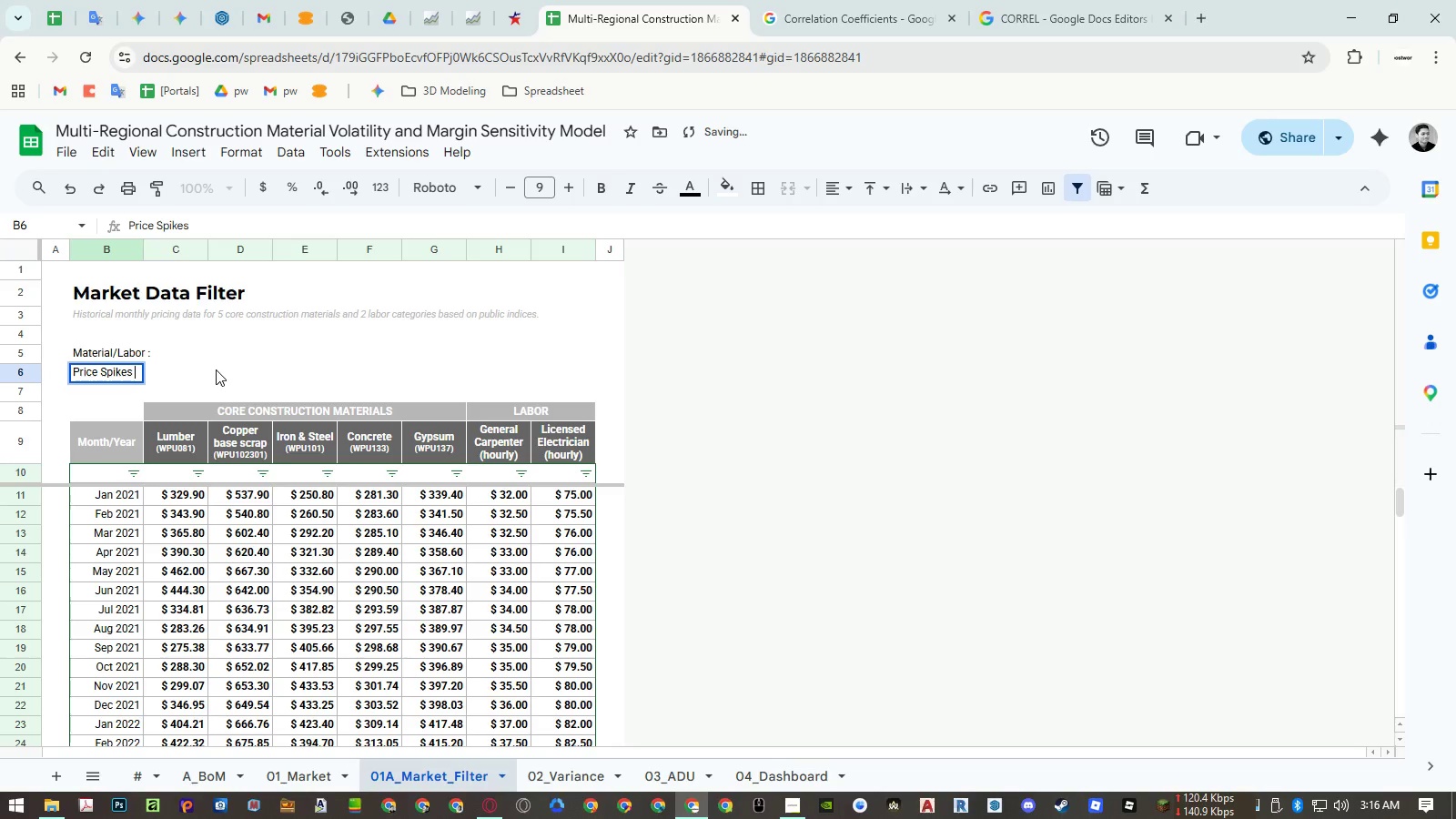 
key(Space)
 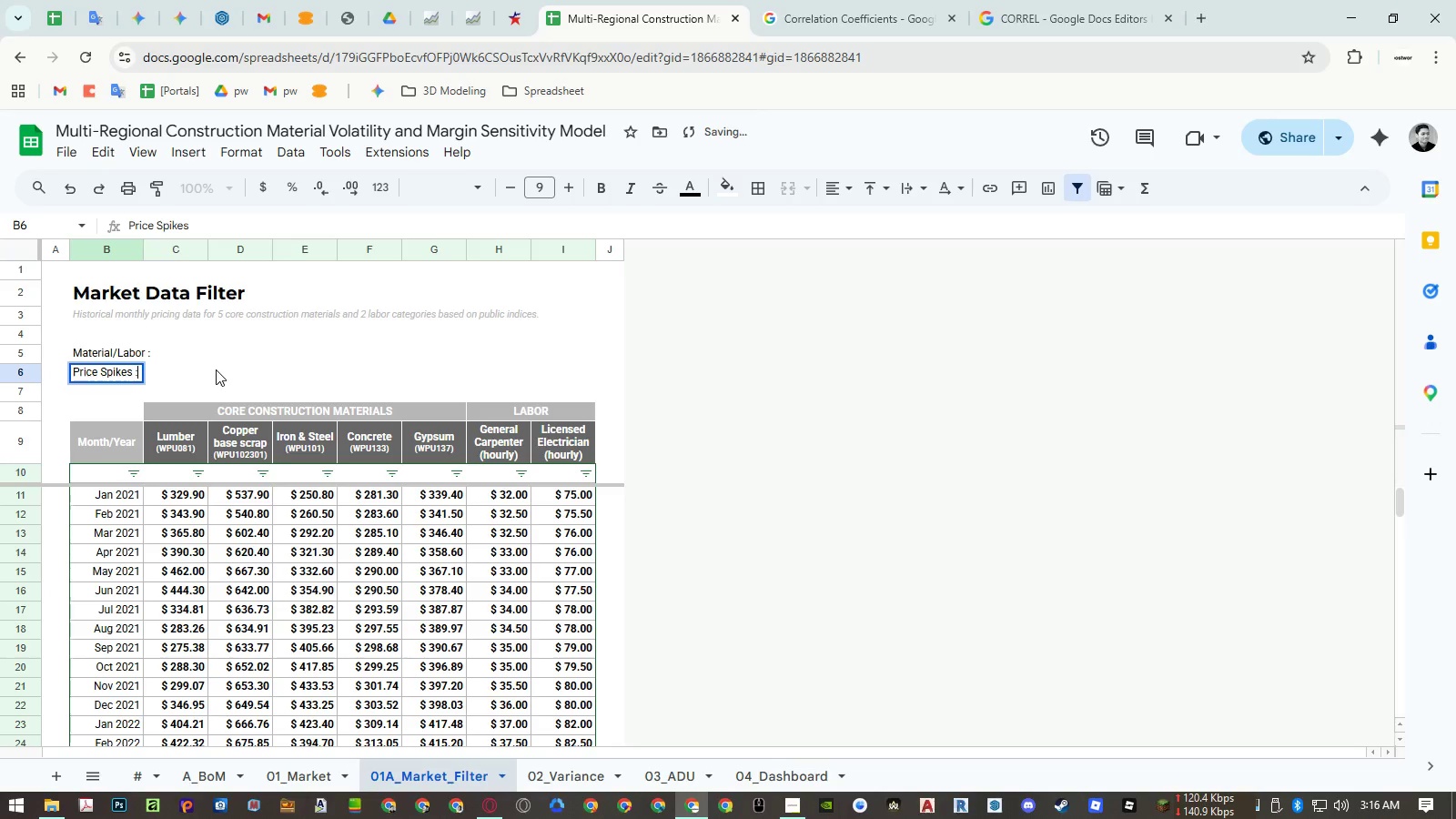 
key(Semicolon)
 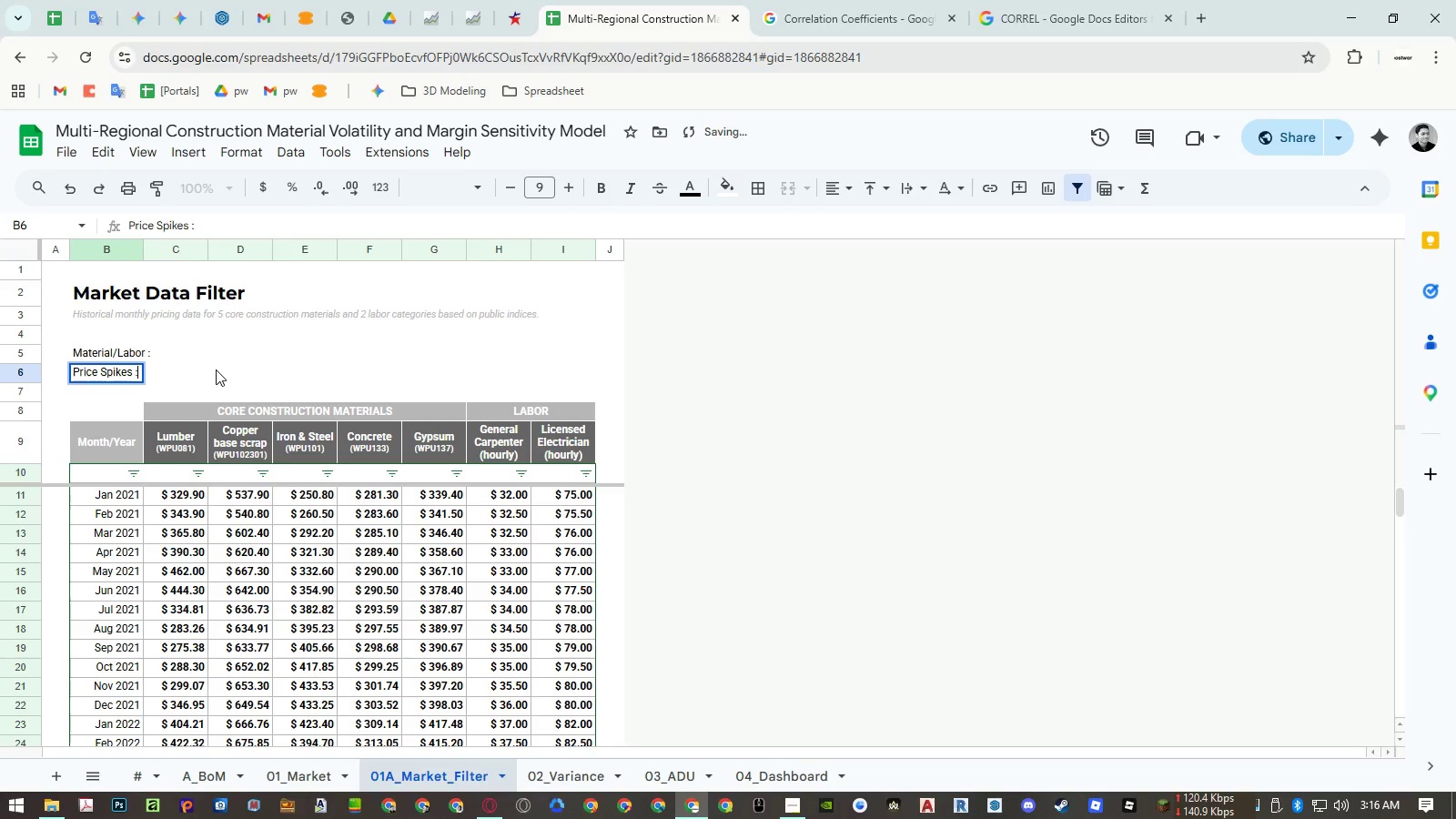 
key(Shift+Enter)
 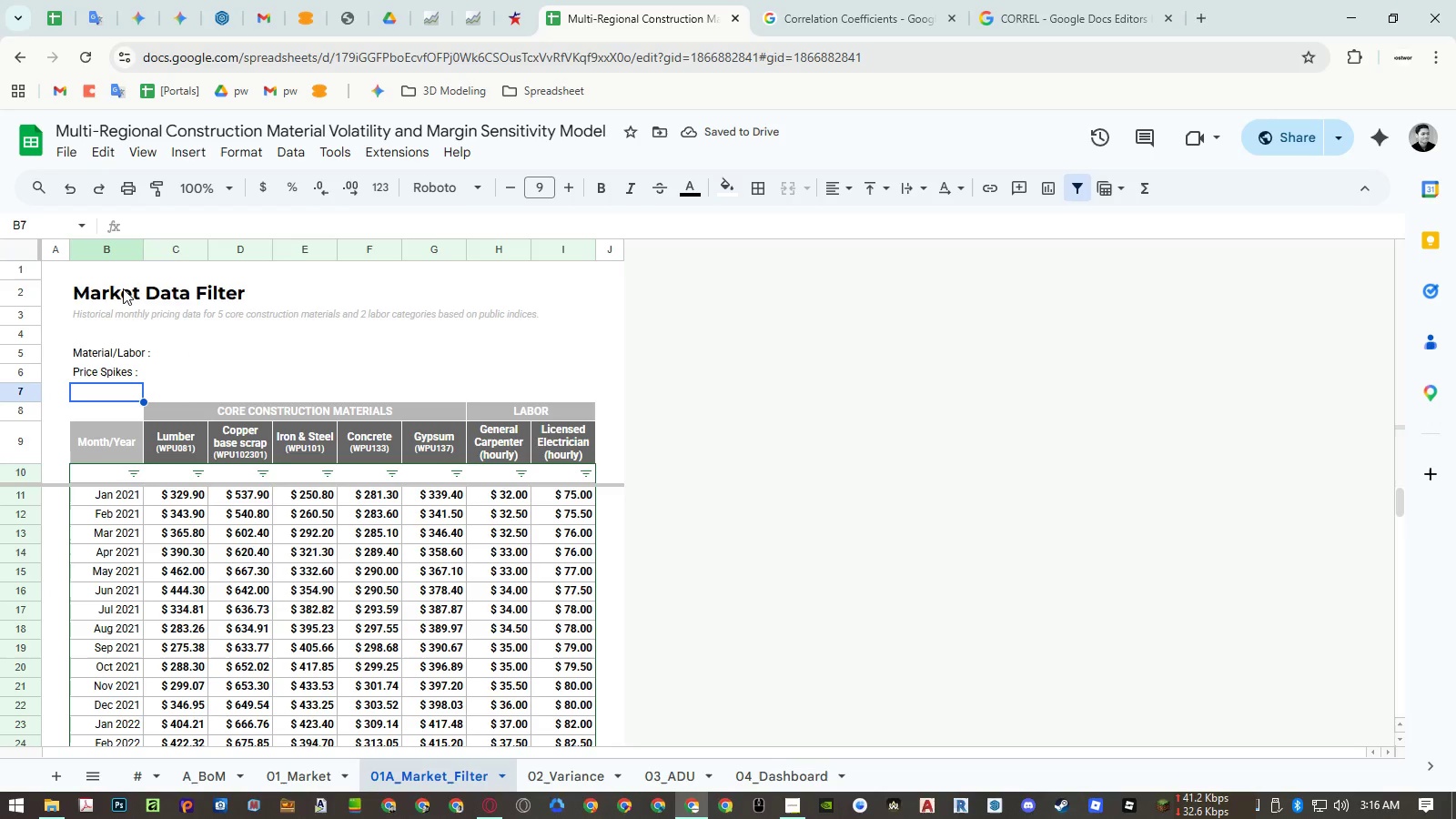 
mouse_move([354, 769])
 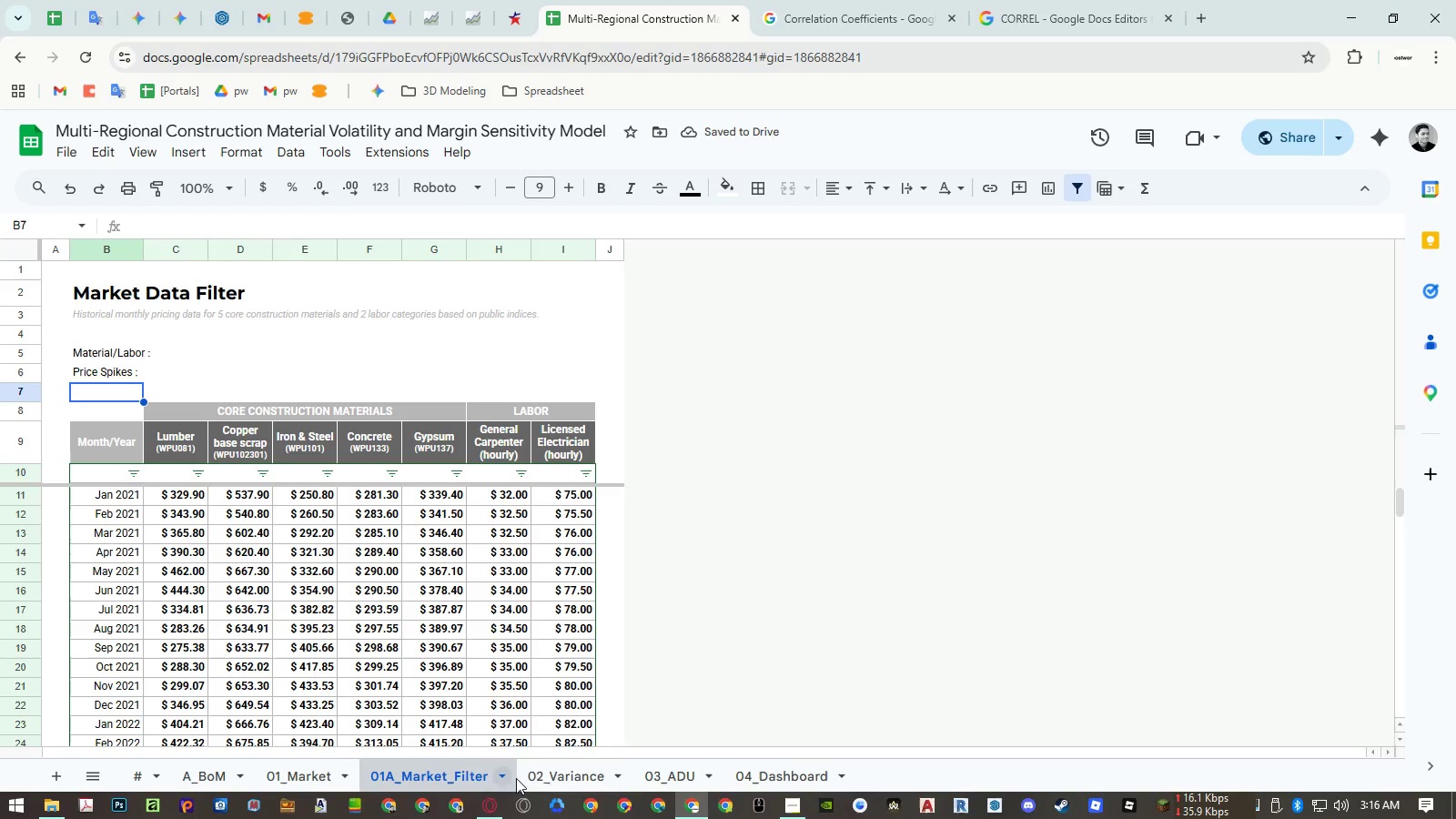 
left_click([541, 777])
 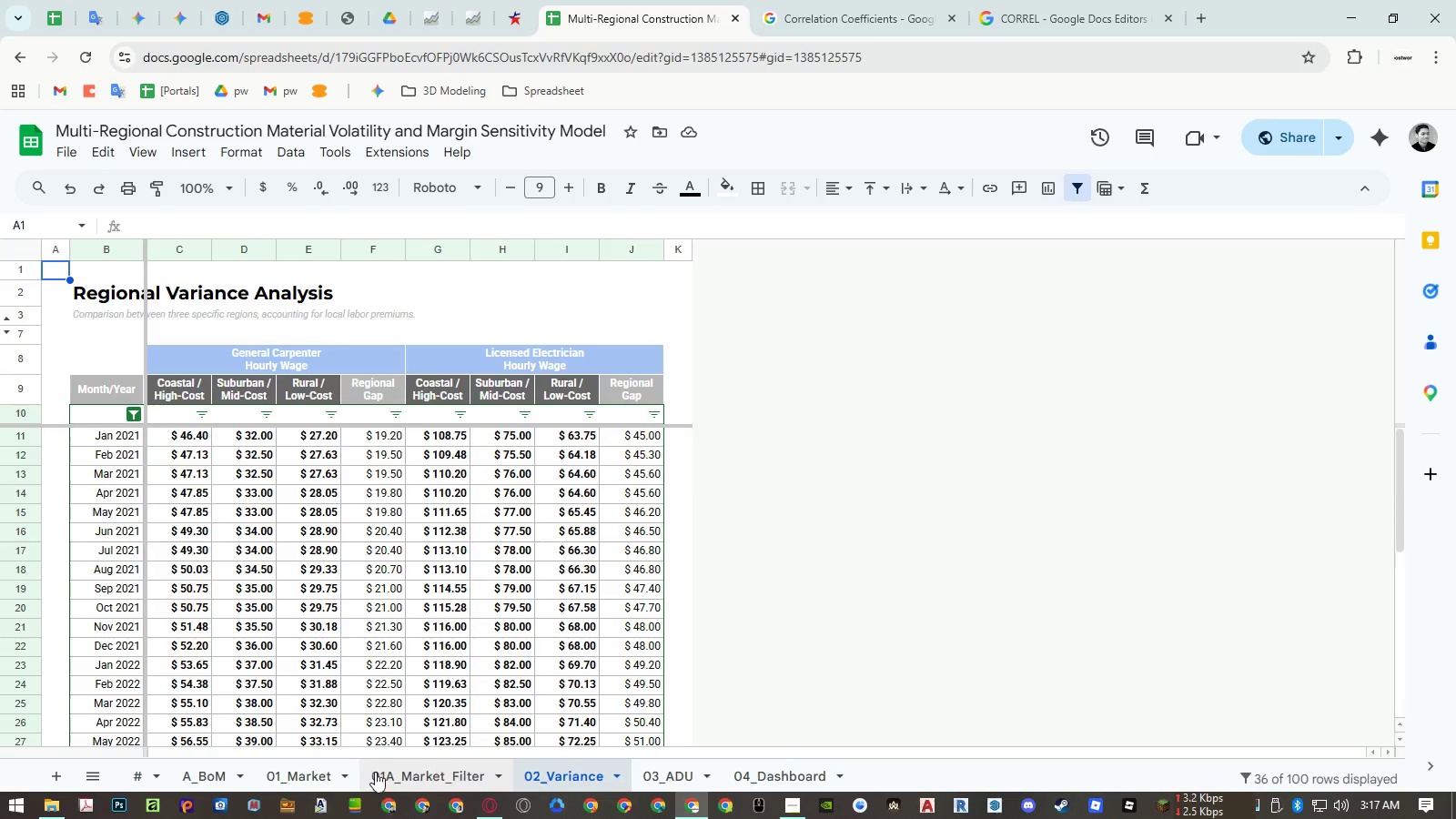 
left_click([309, 775])
 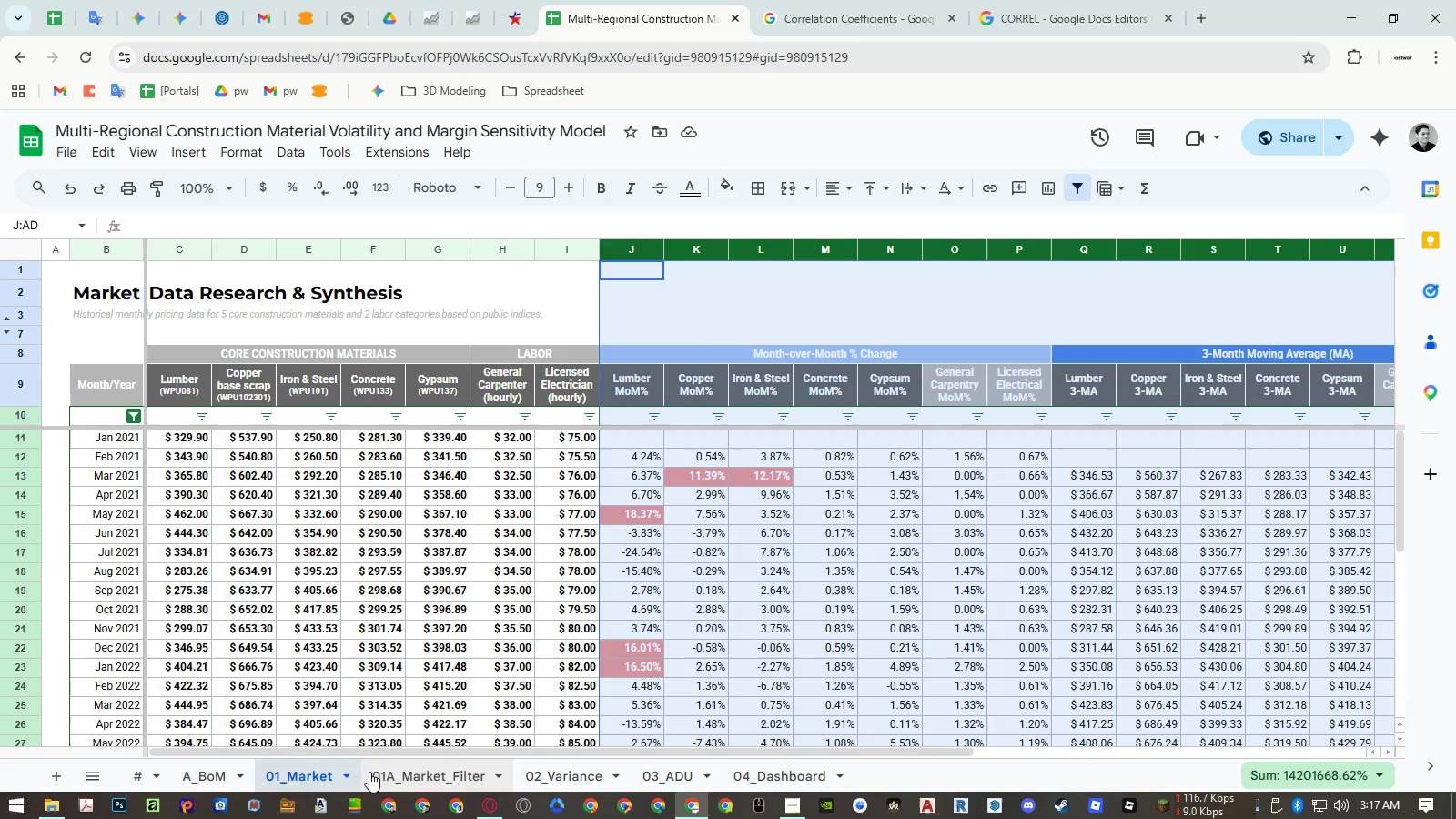 
left_click([405, 774])
 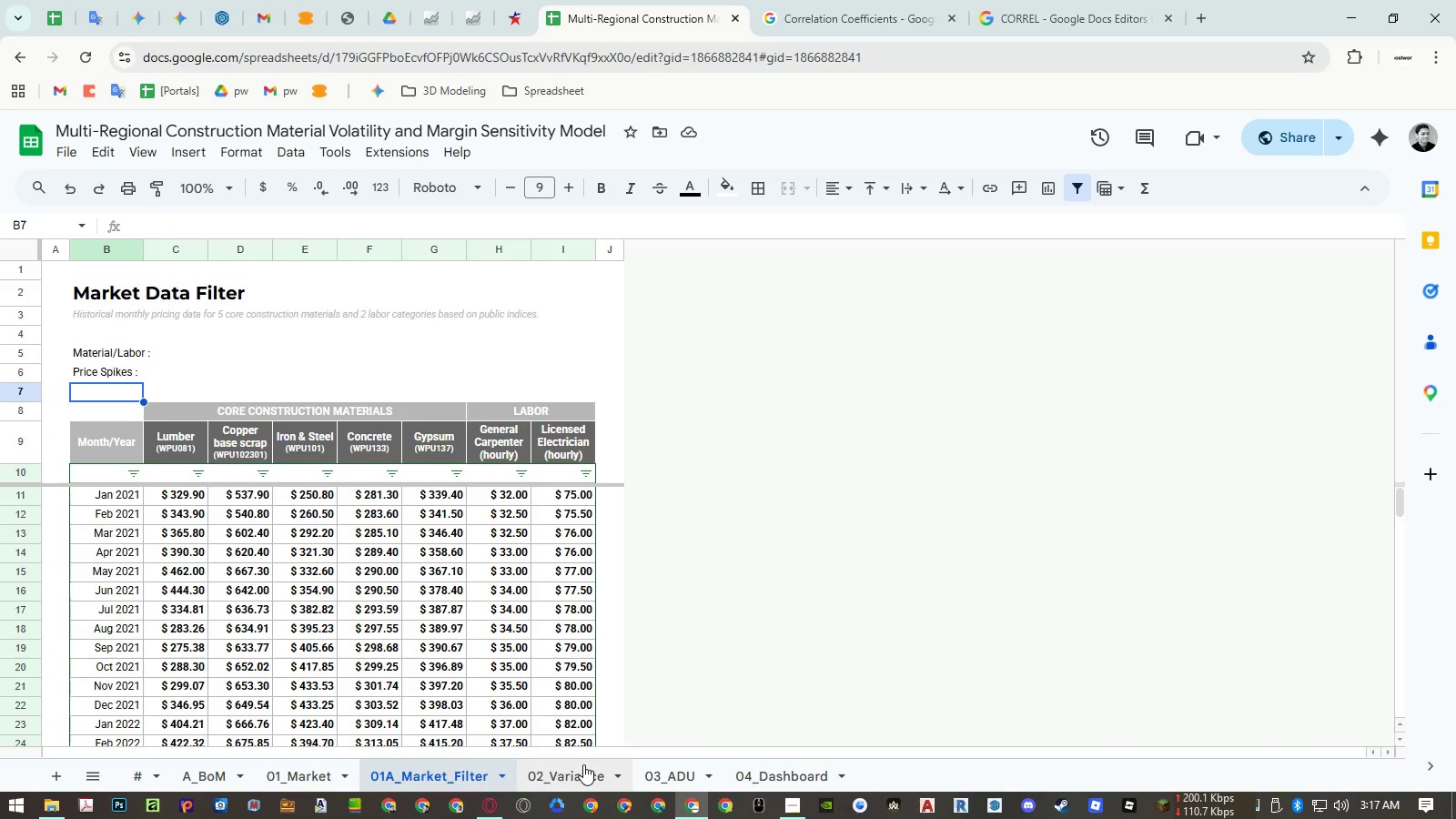 
left_click([583, 767])
 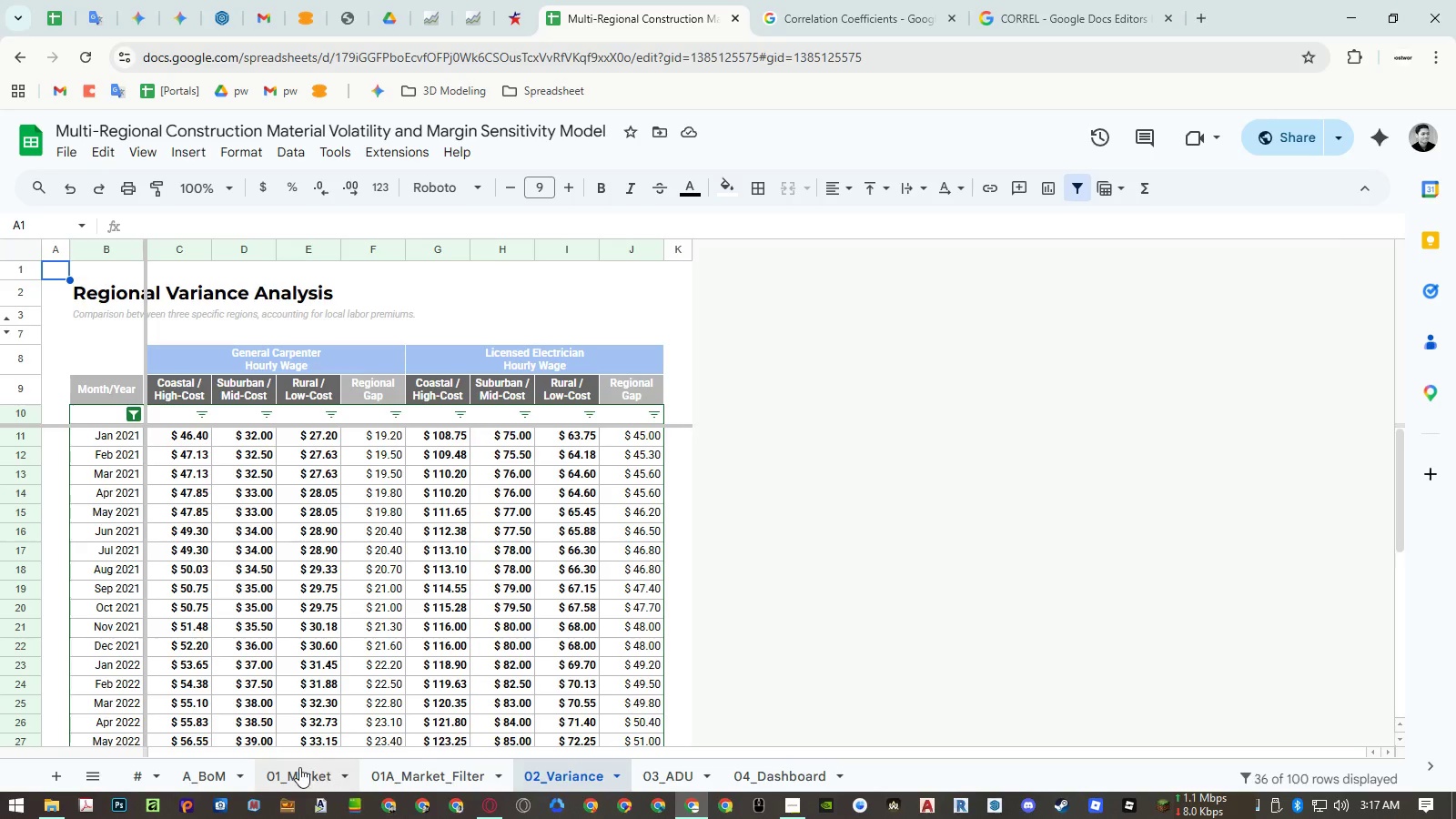 
double_click([418, 775])
 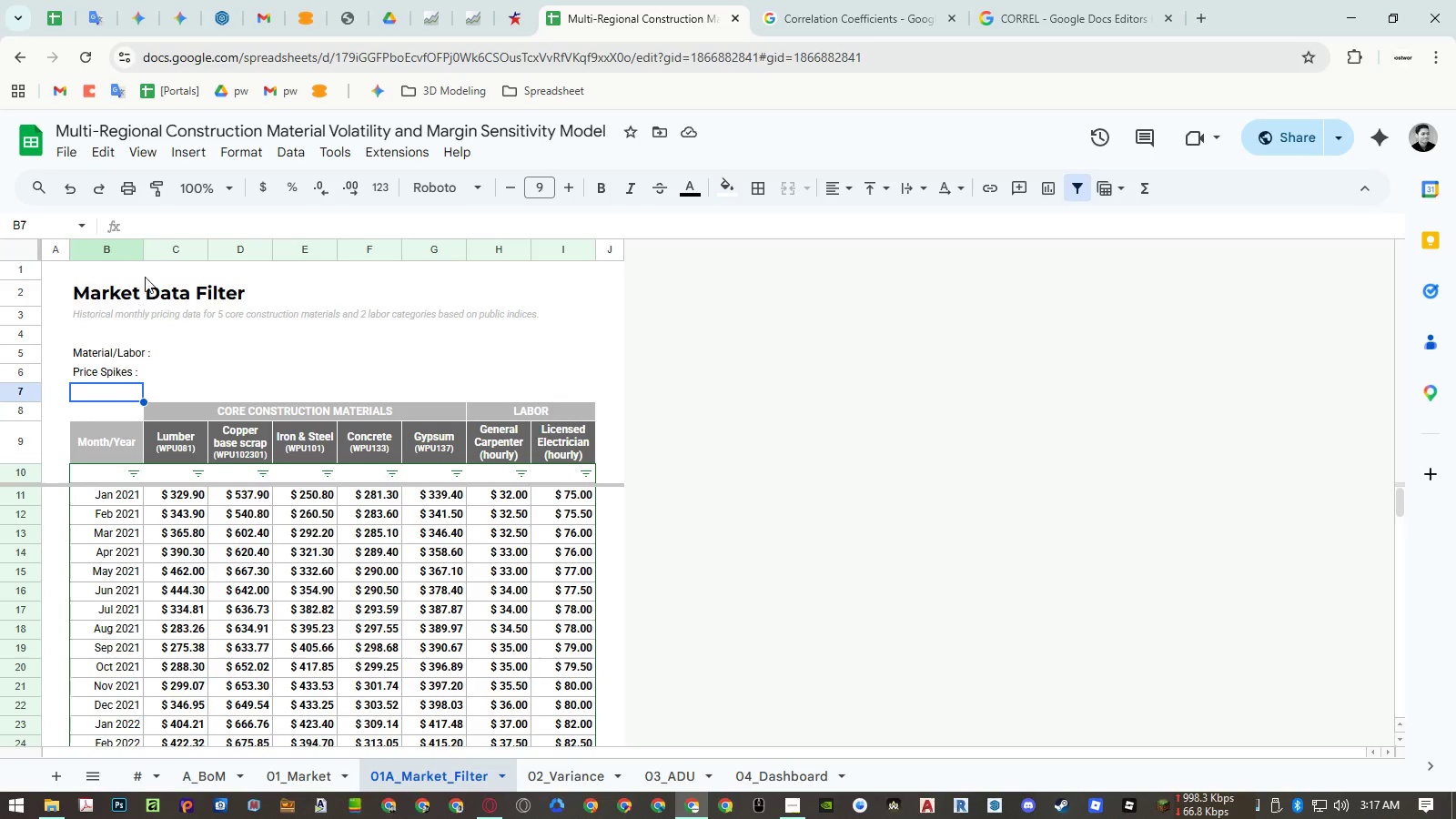 
right_click([115, 250])
 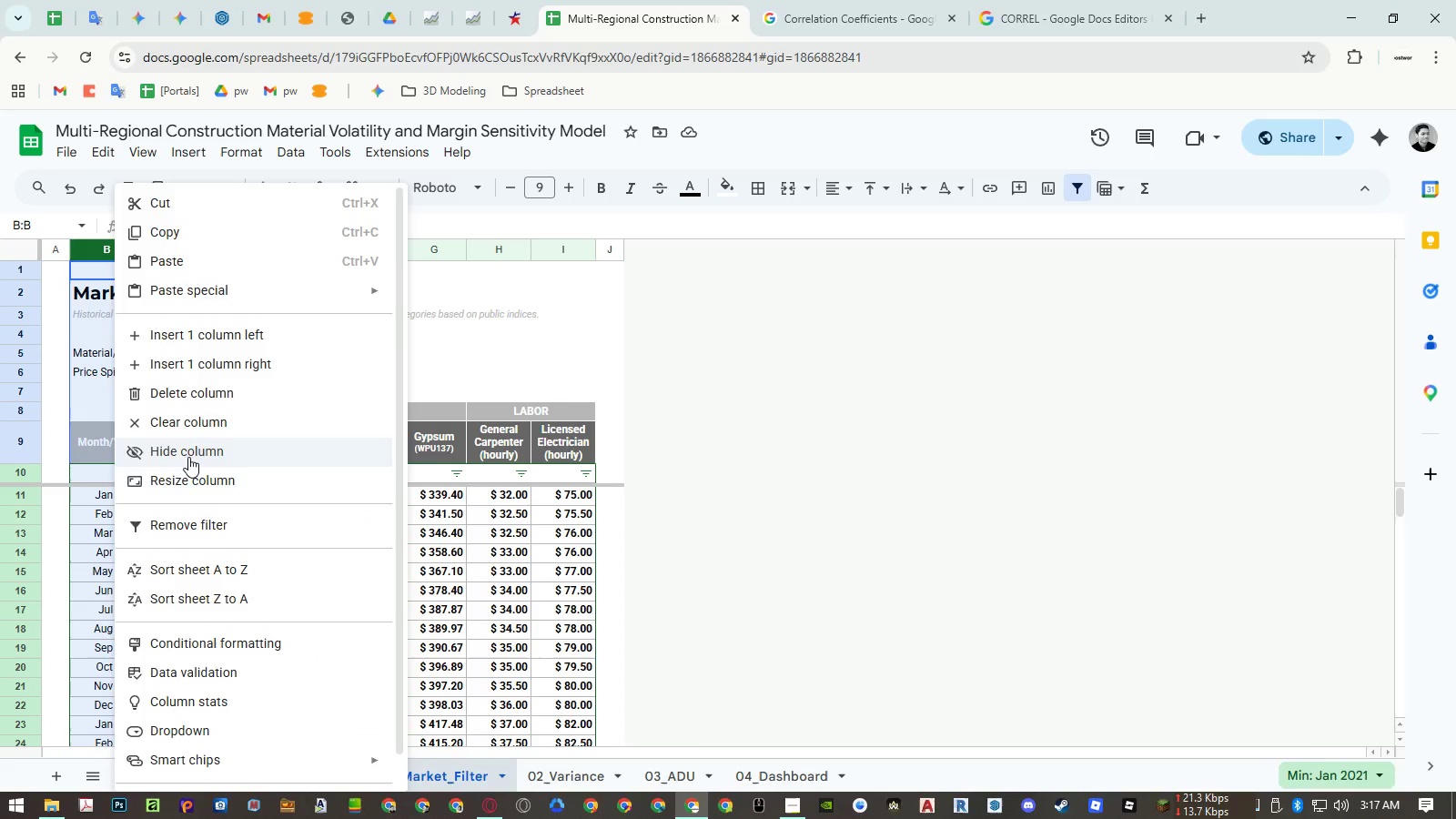 
left_click([188, 485])
 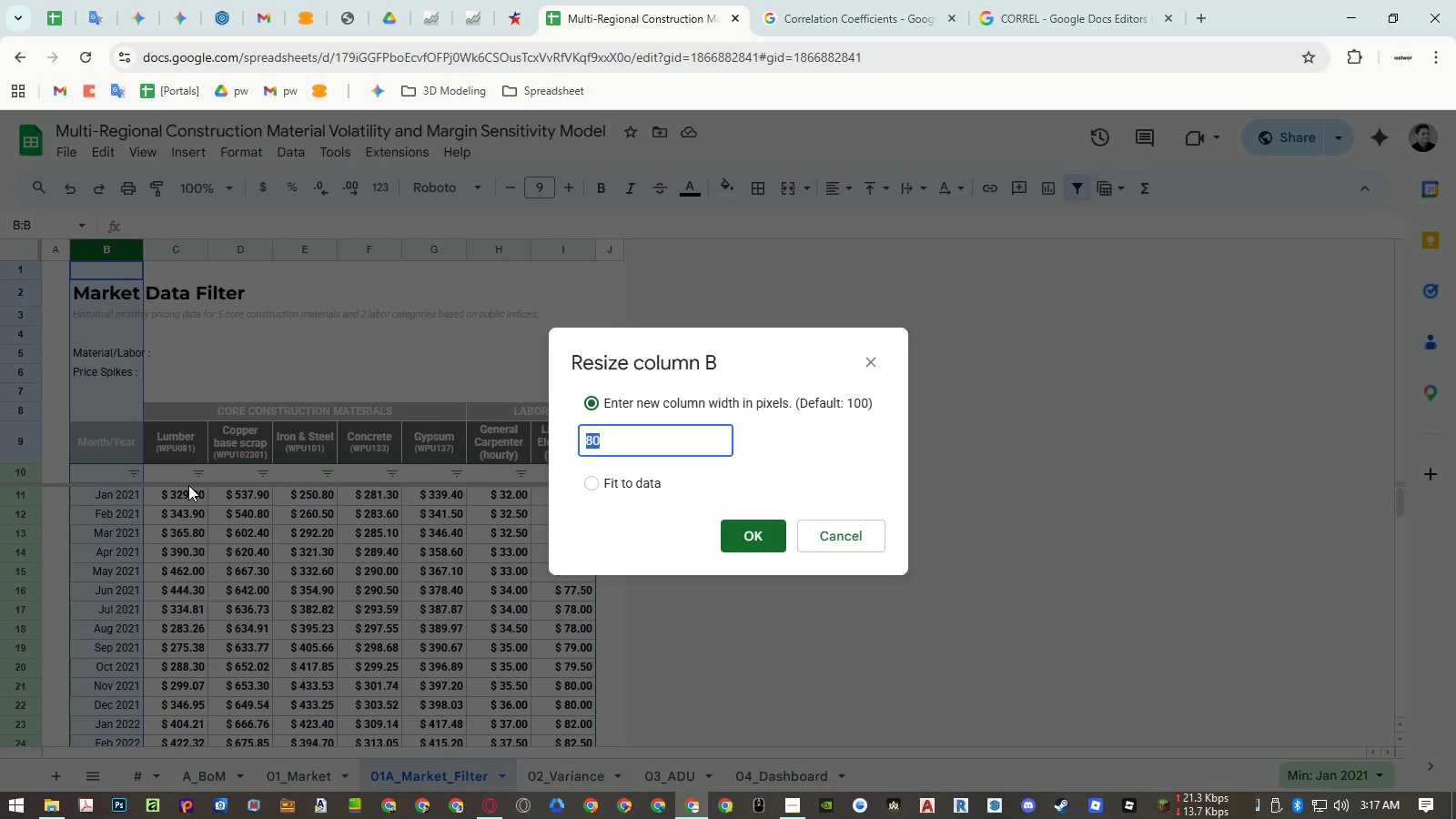 
key(Escape)
 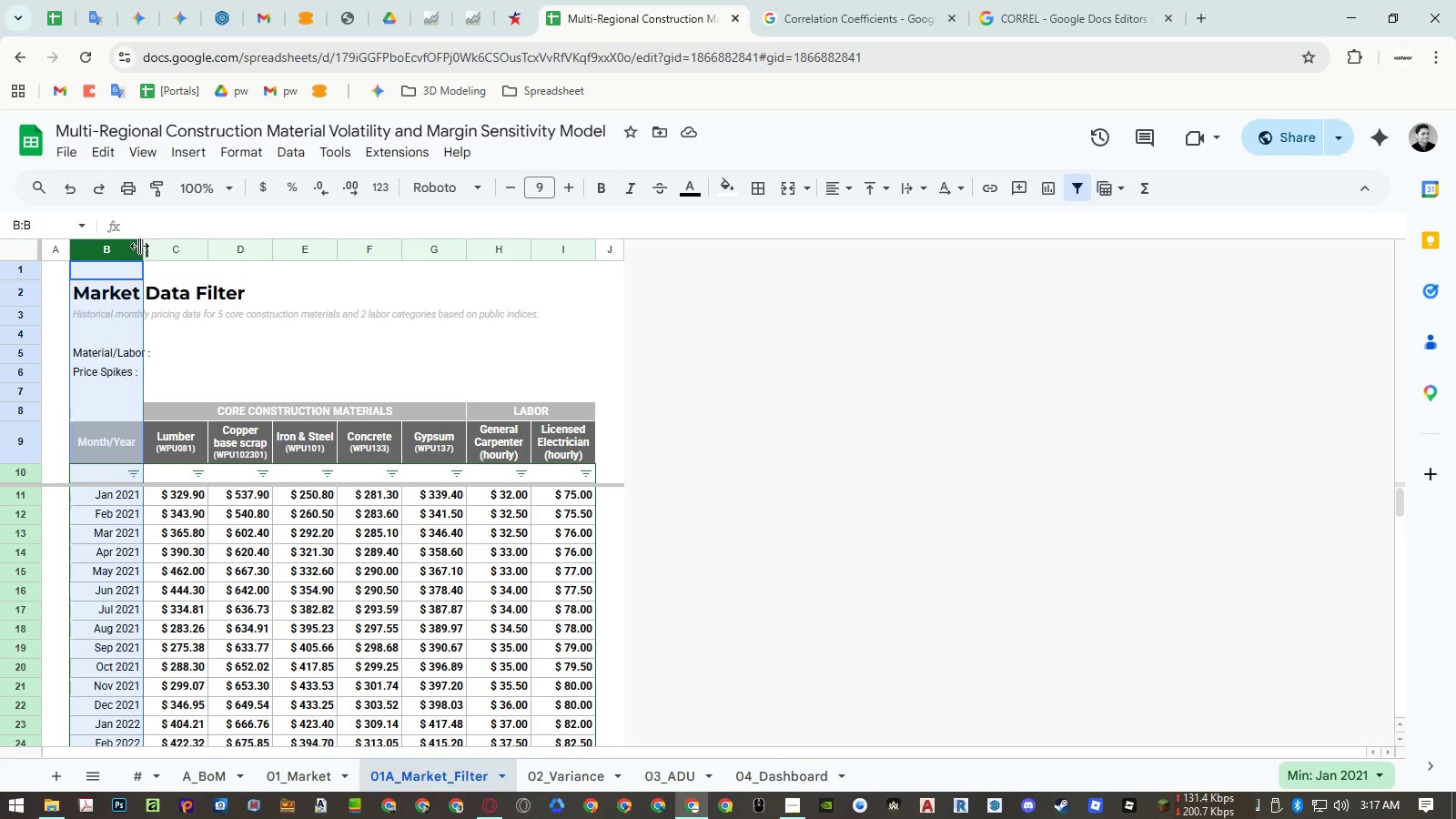 
left_click_drag(start_coordinate=[139, 246], to_coordinate=[156, 247])
 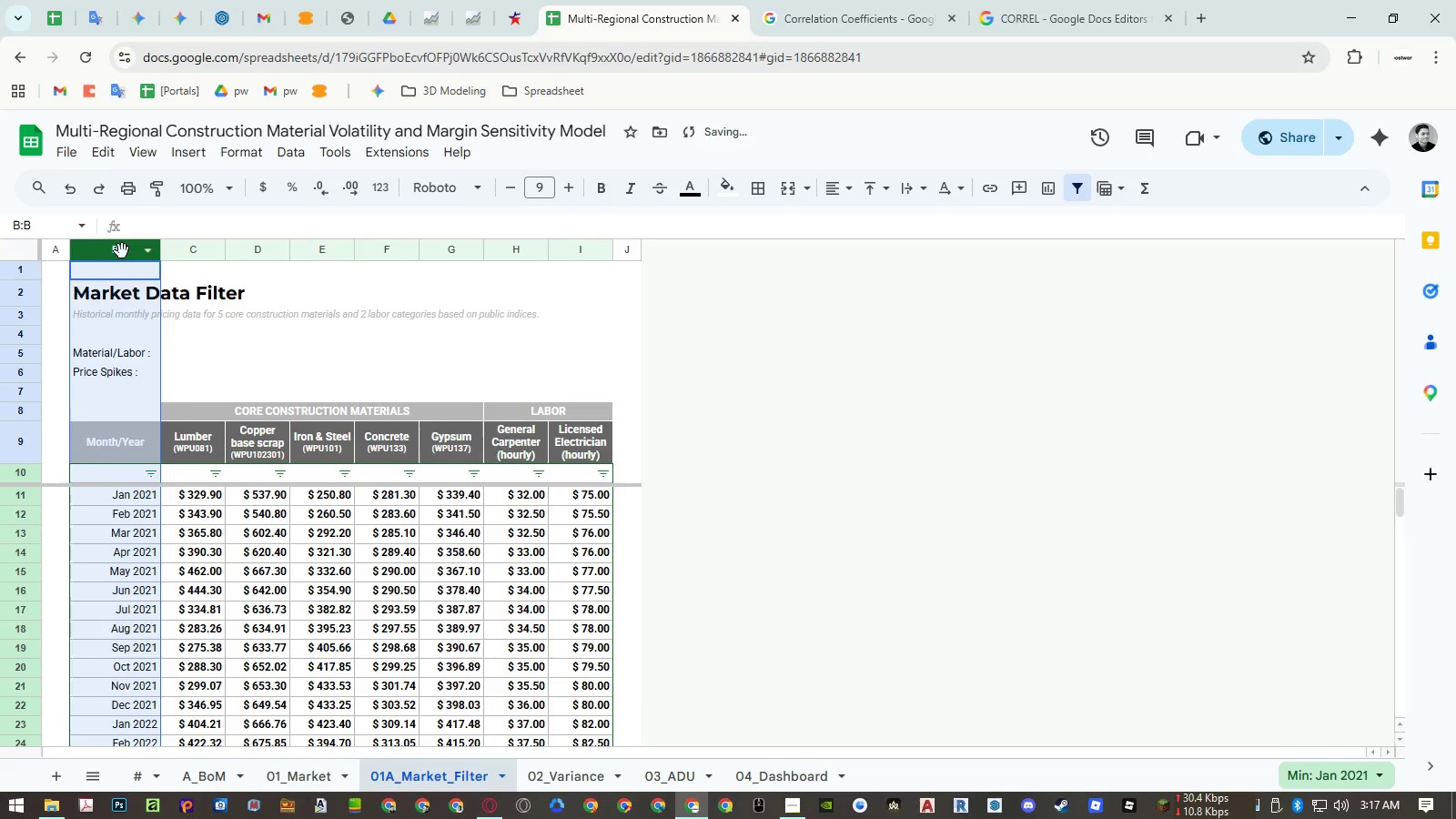 
right_click([122, 251])
 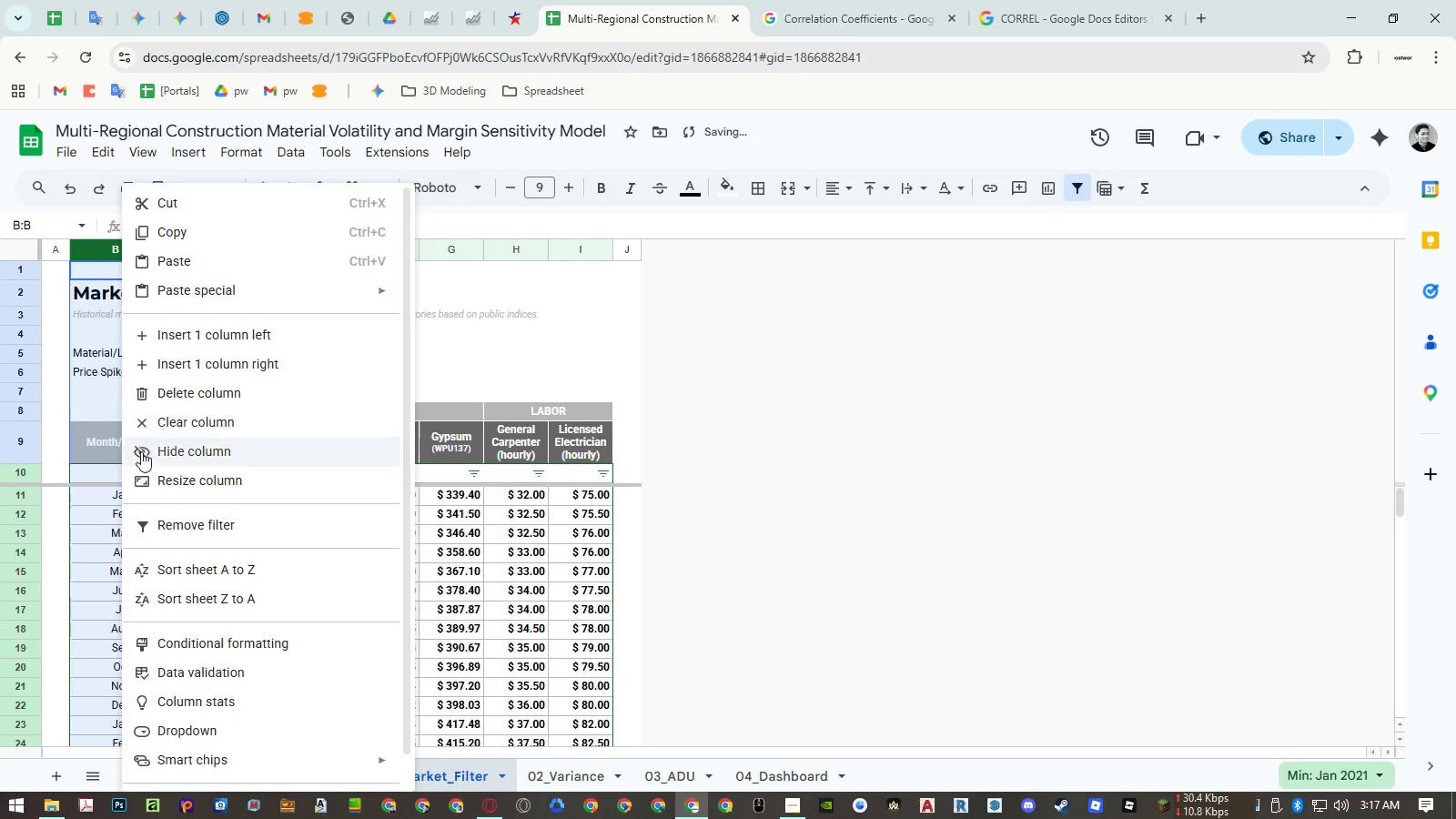 
left_click([149, 483])
 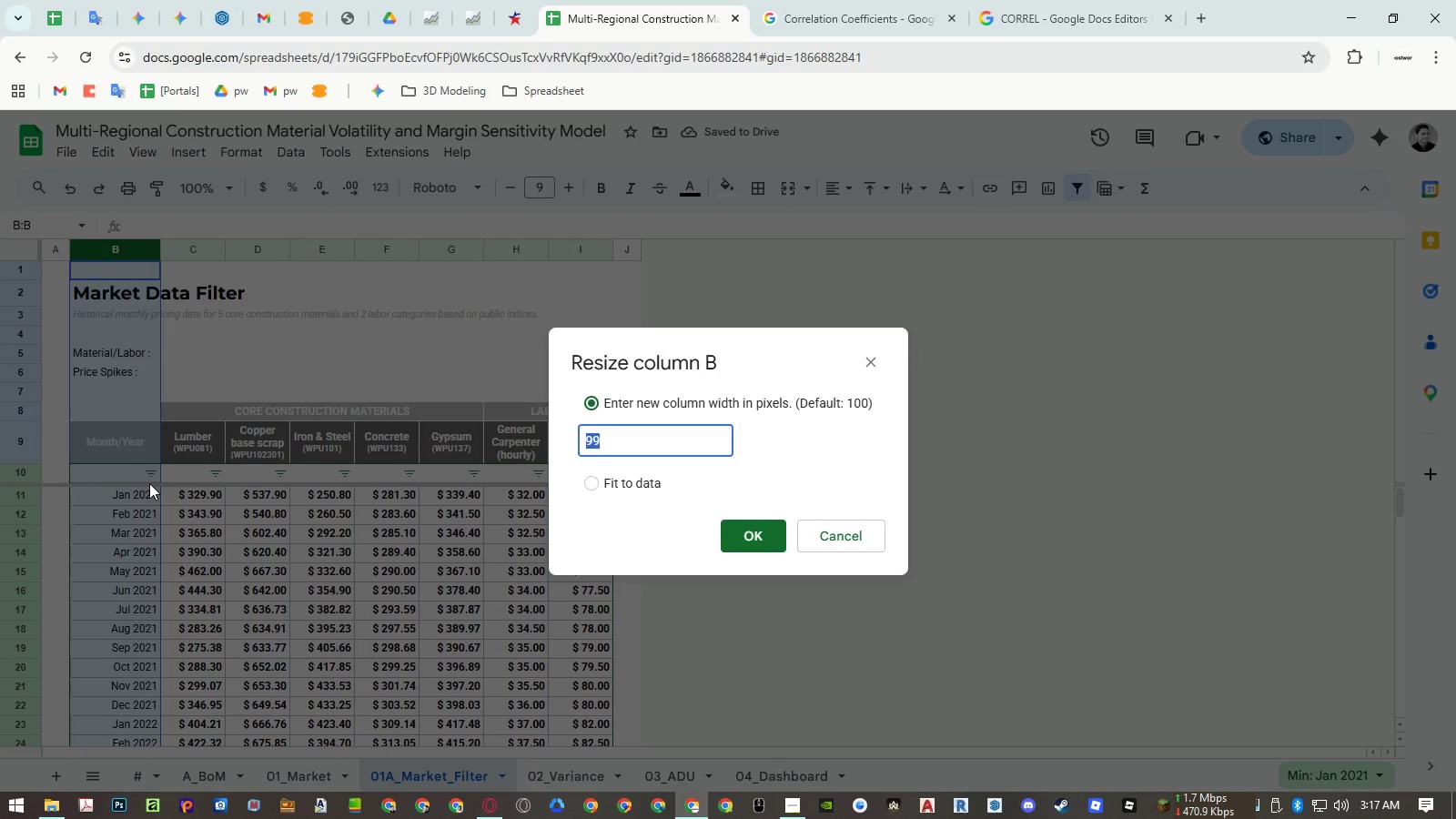 
key(Numpad9)
 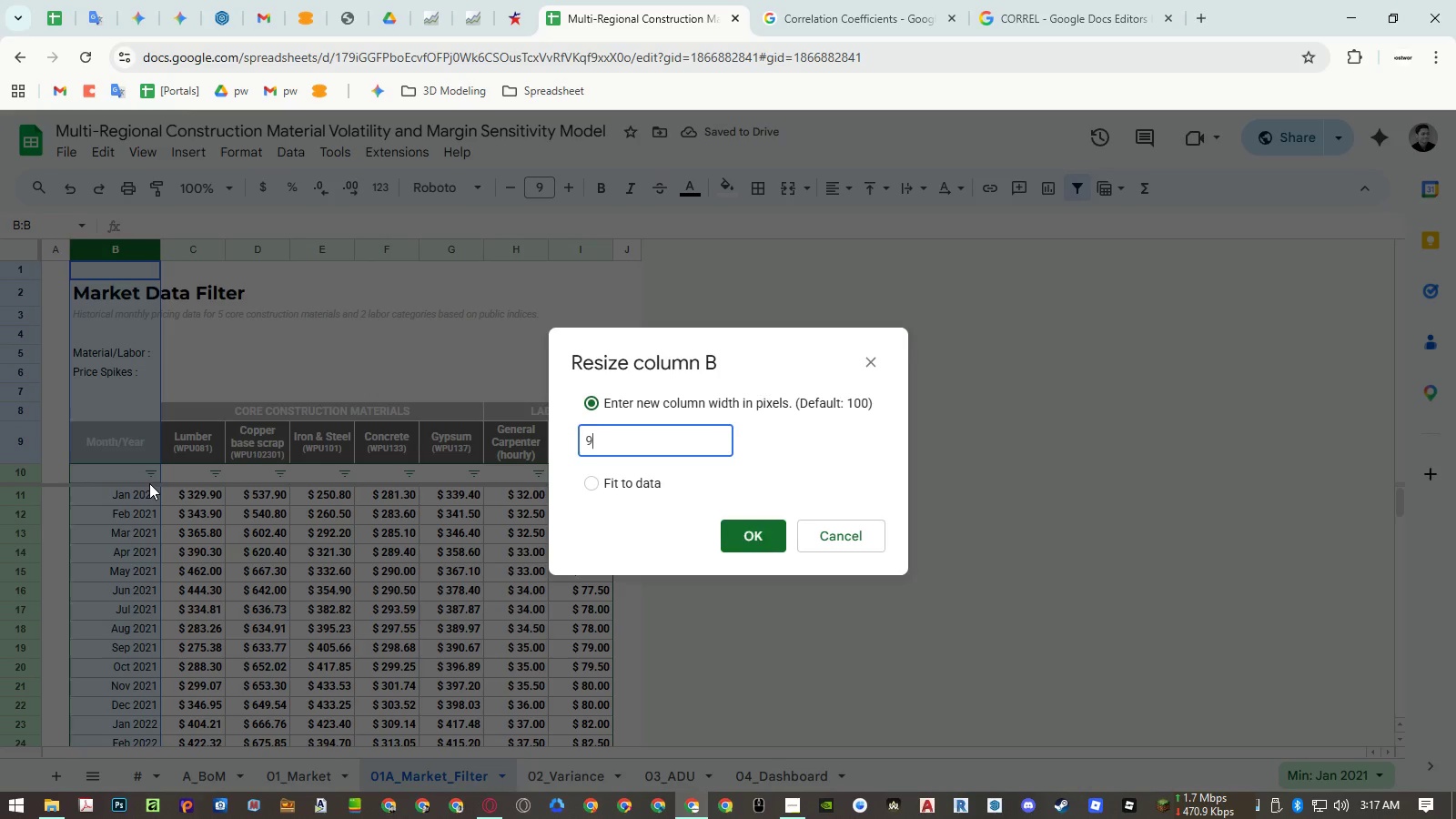 
key(Numpad0)
 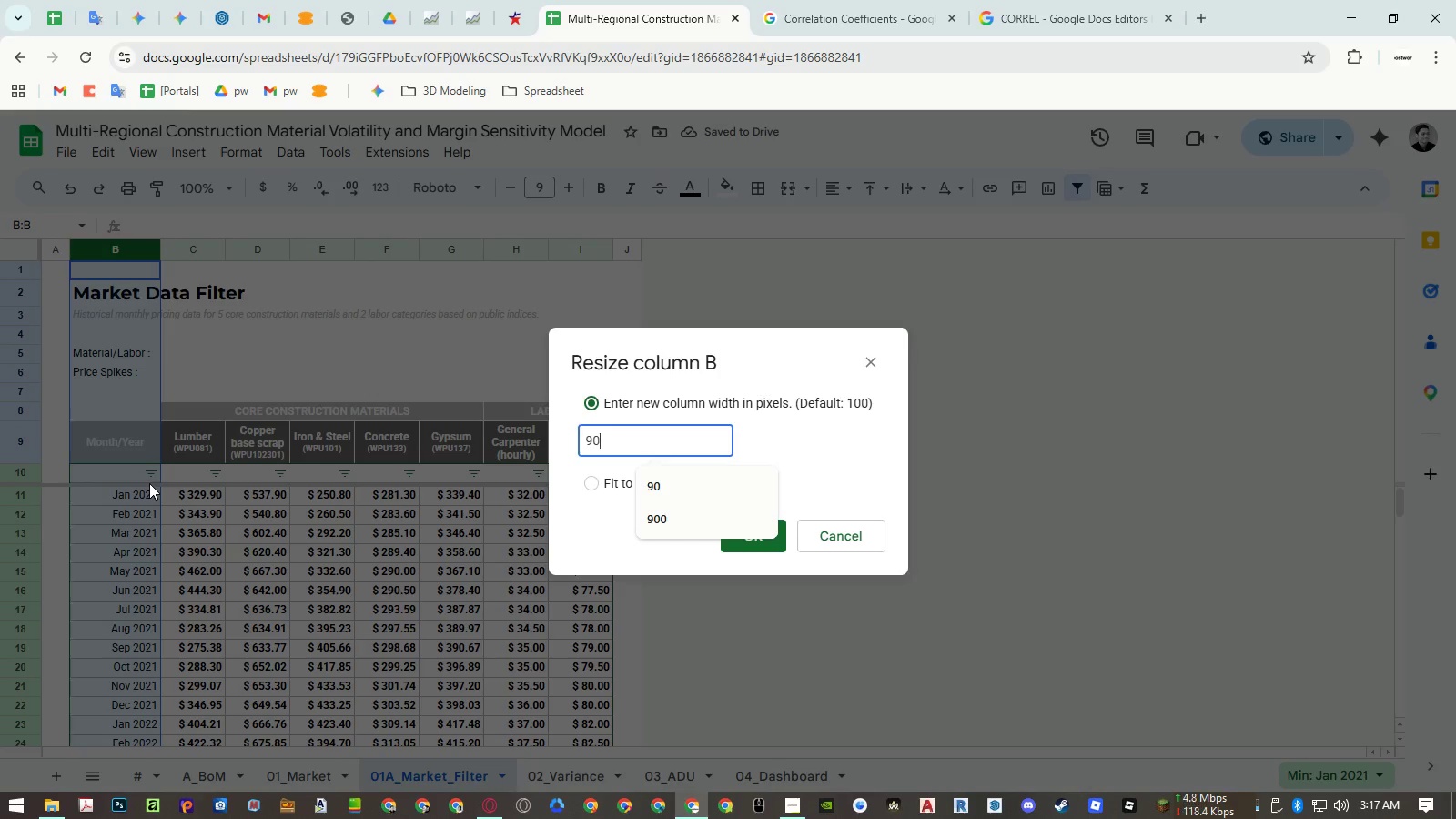 
key(NumpadEnter)
 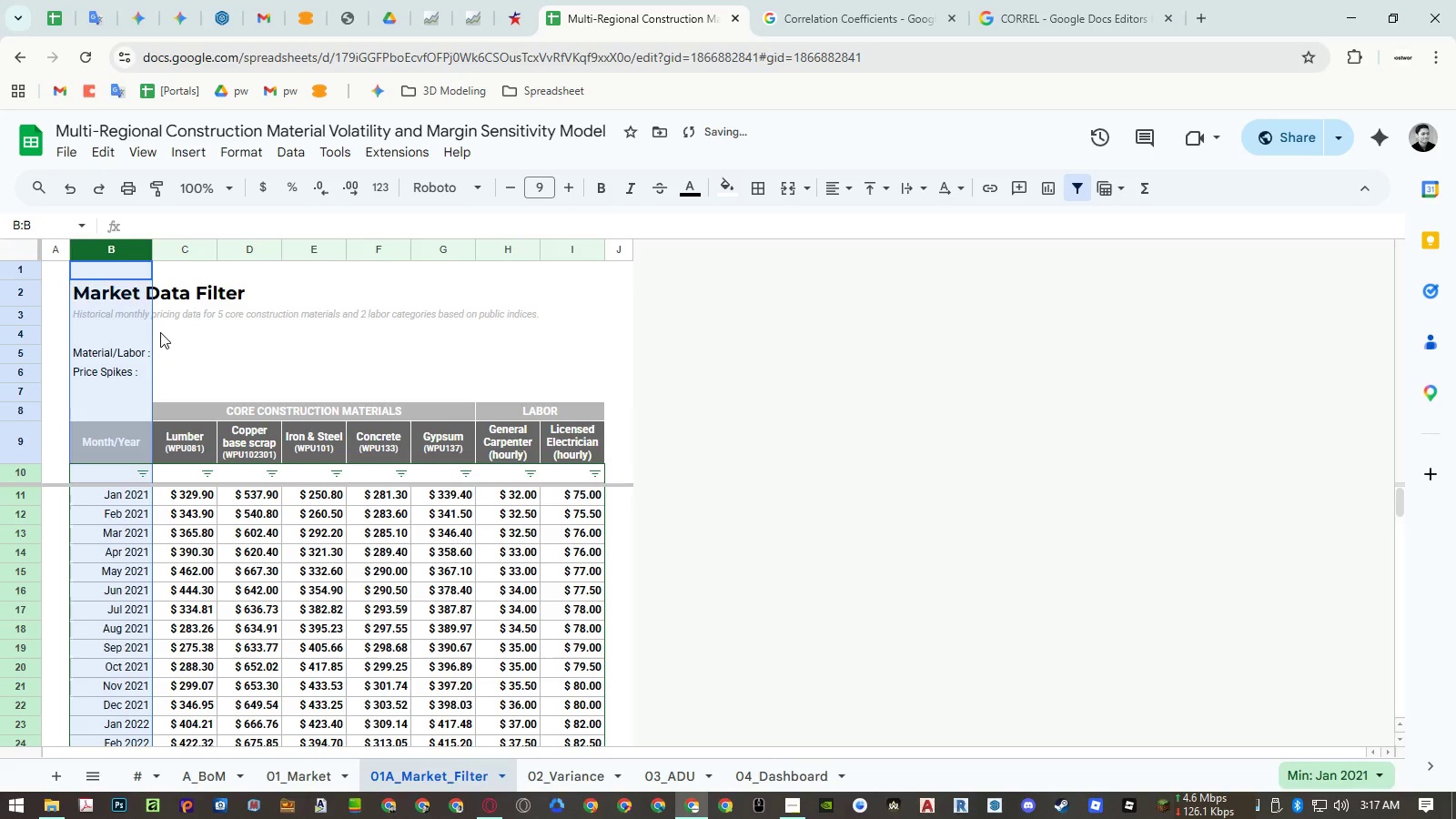 
left_click([169, 352])
 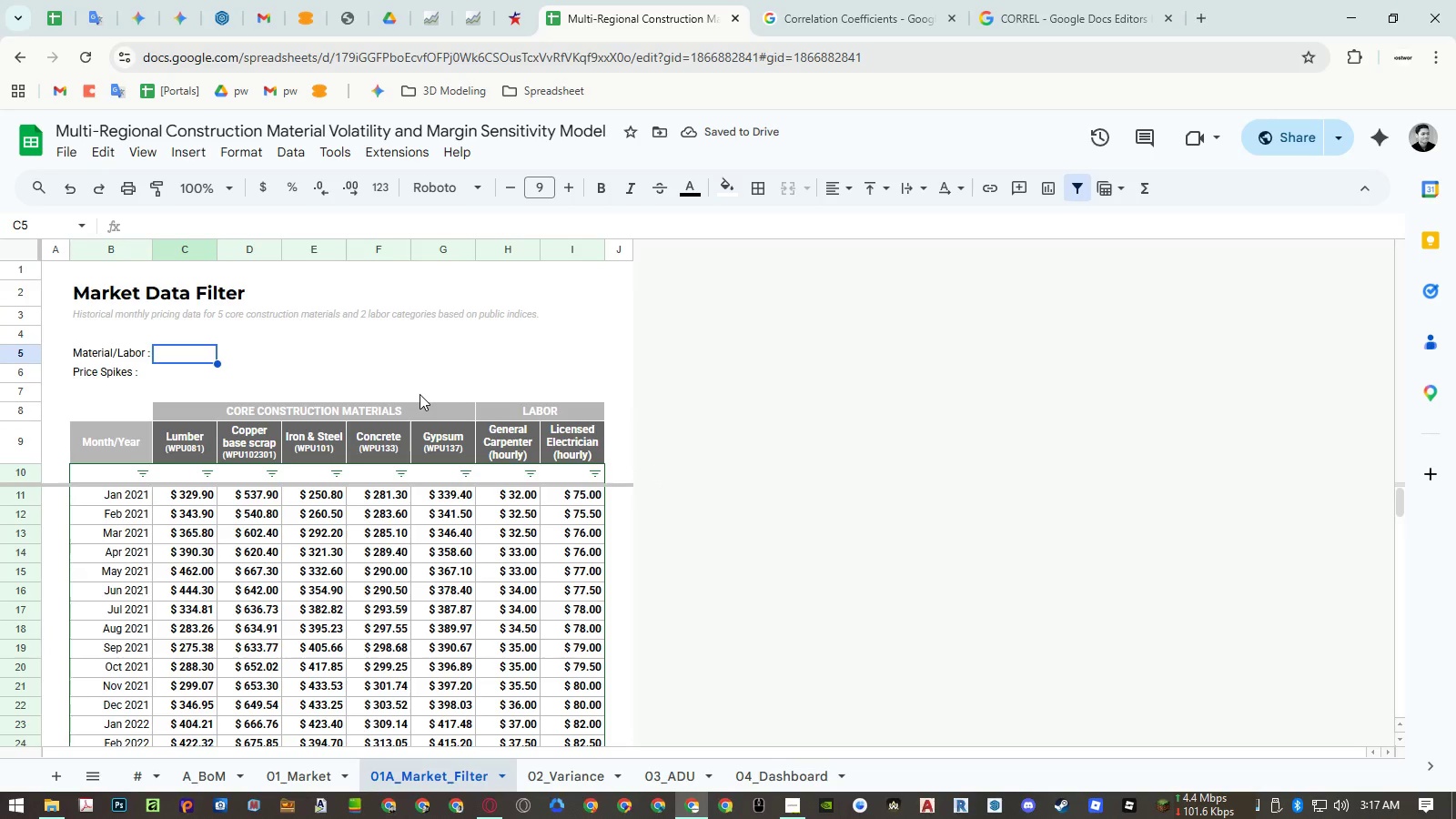 
type(asd)
key(NumpadEnter)
 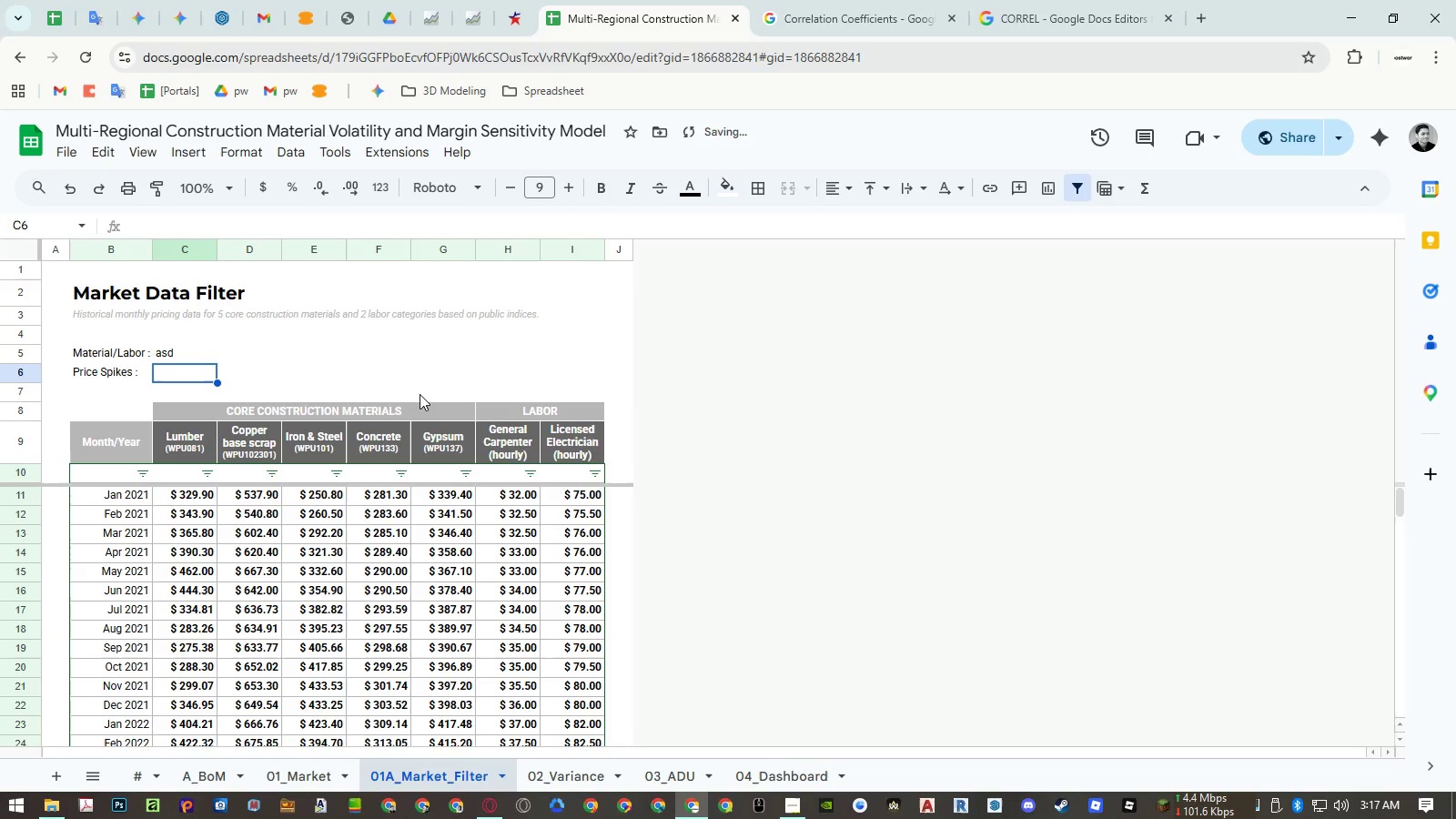 
hold_key(key=ControlLeft, duration=1.5)
 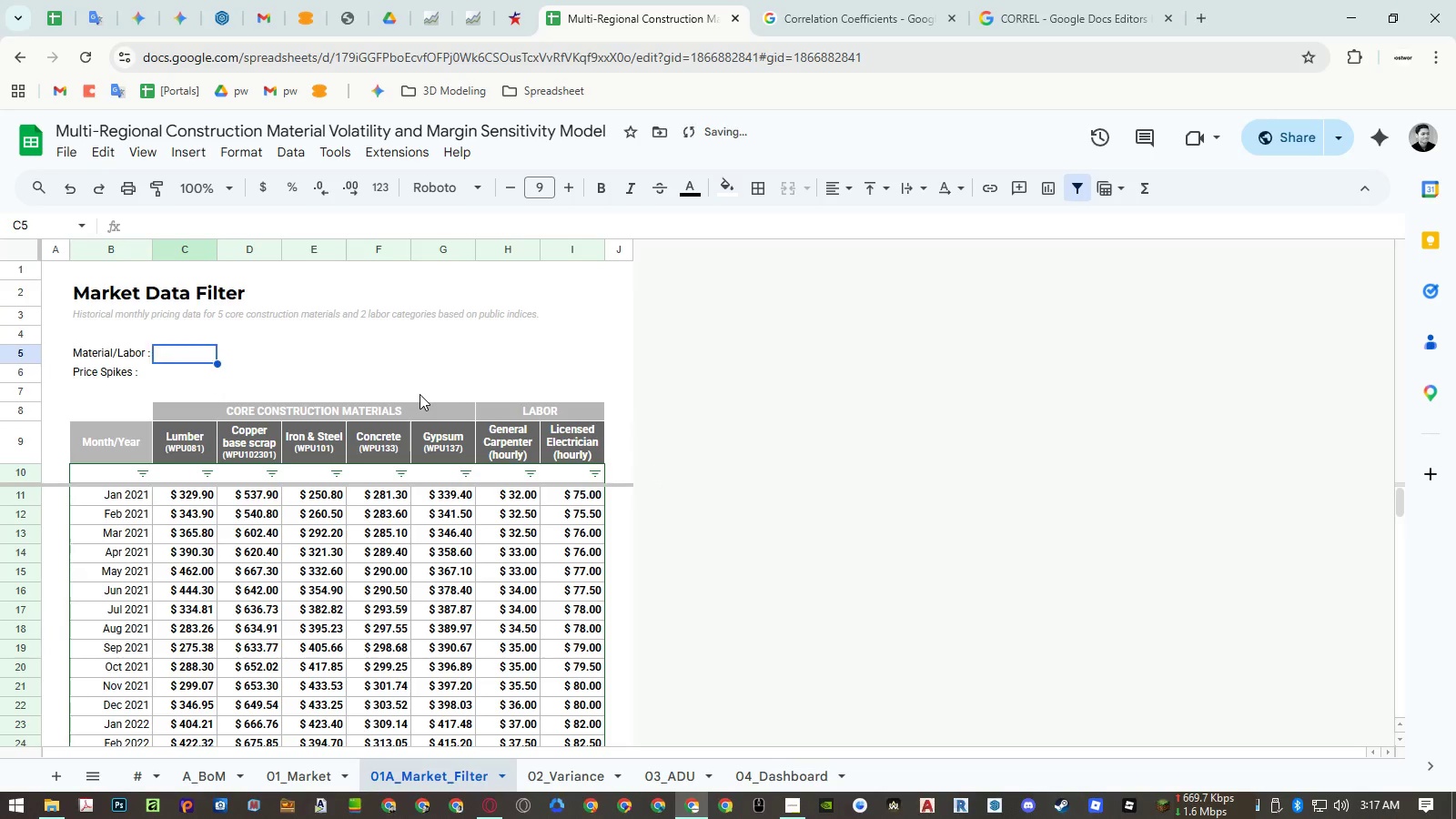 
key(Control+Z)
 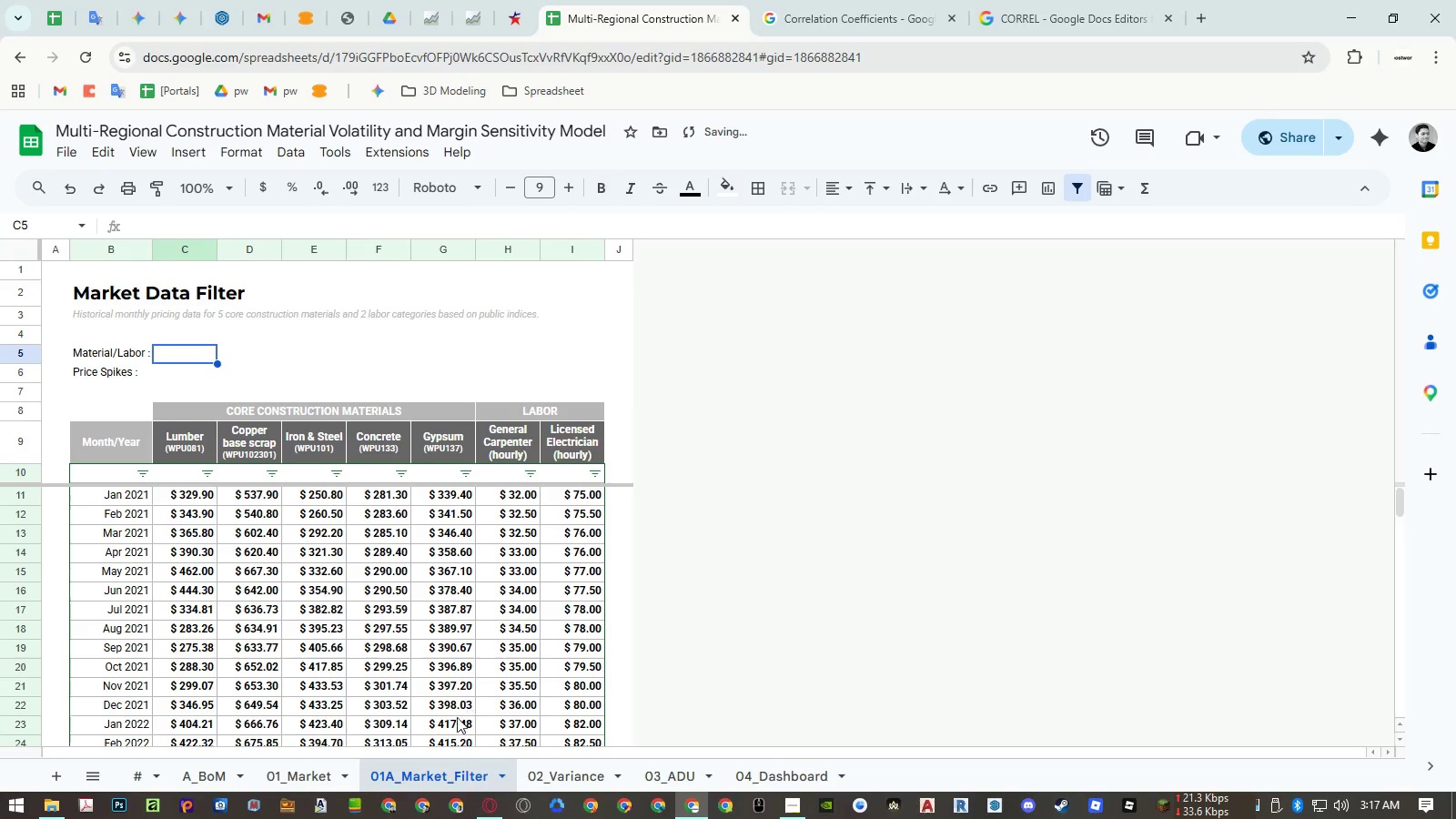 
left_click([327, 774])
 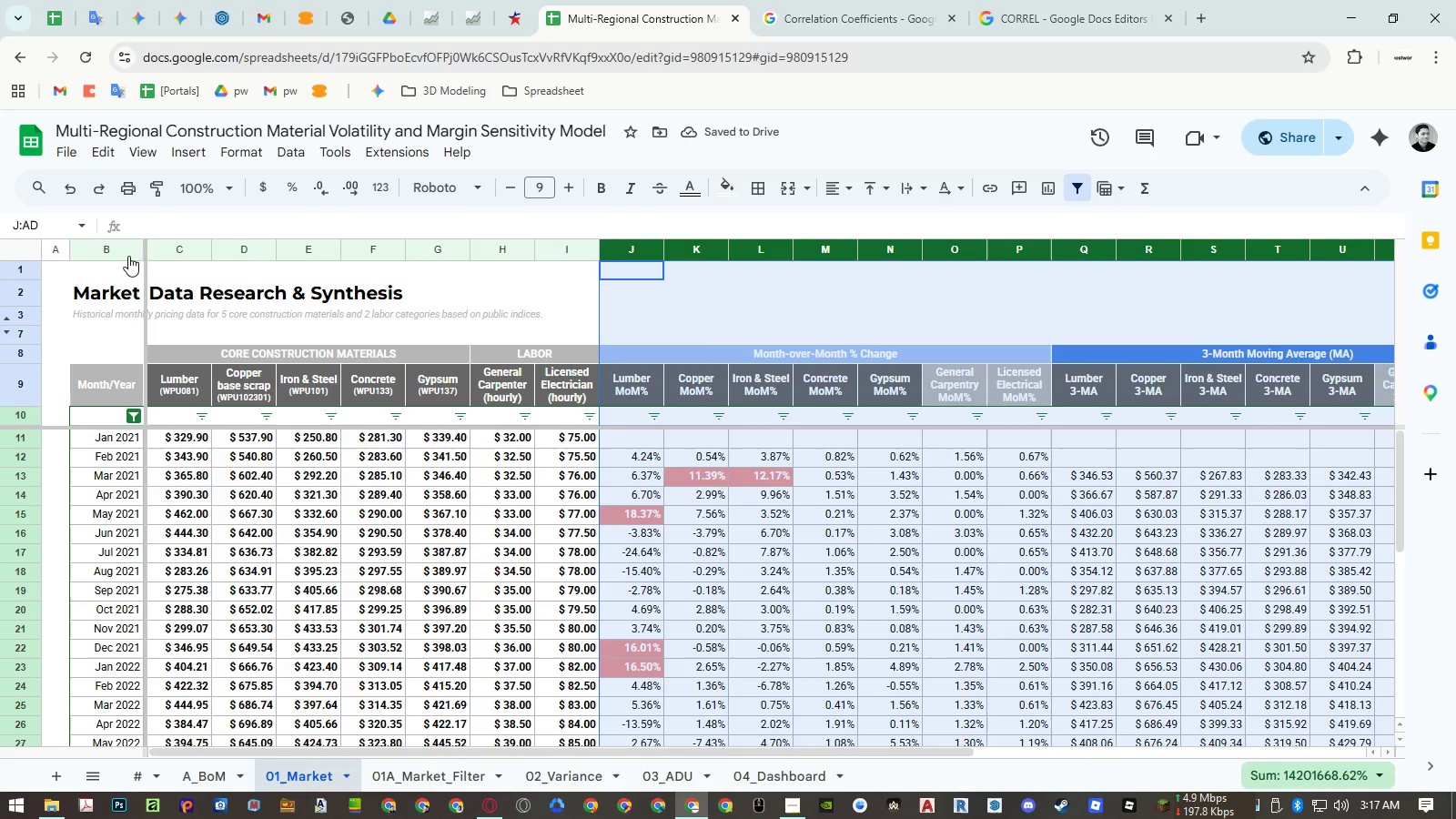 
right_click([116, 245])
 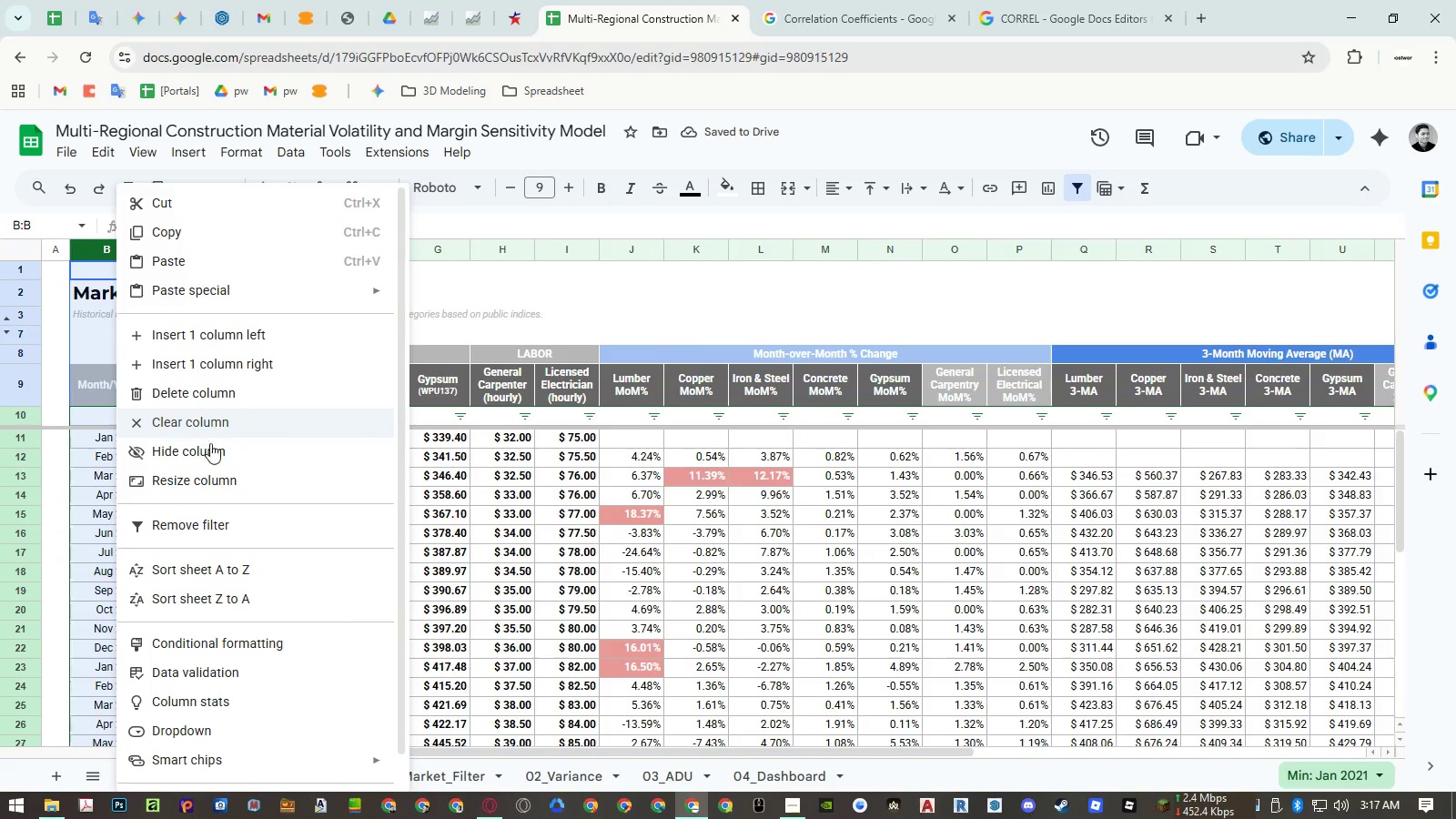 
left_click([217, 483])
 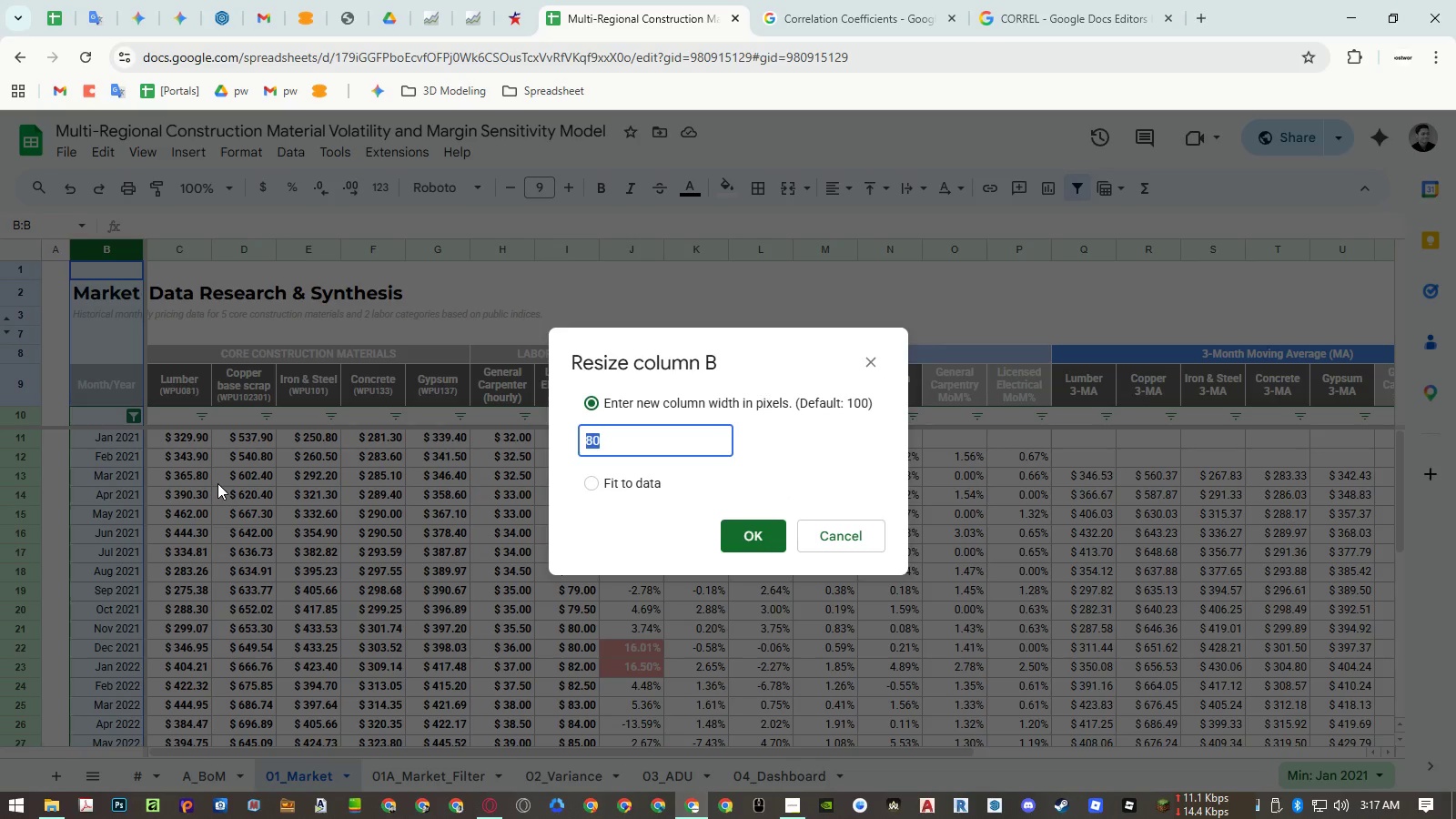 
key(Numpad9)
 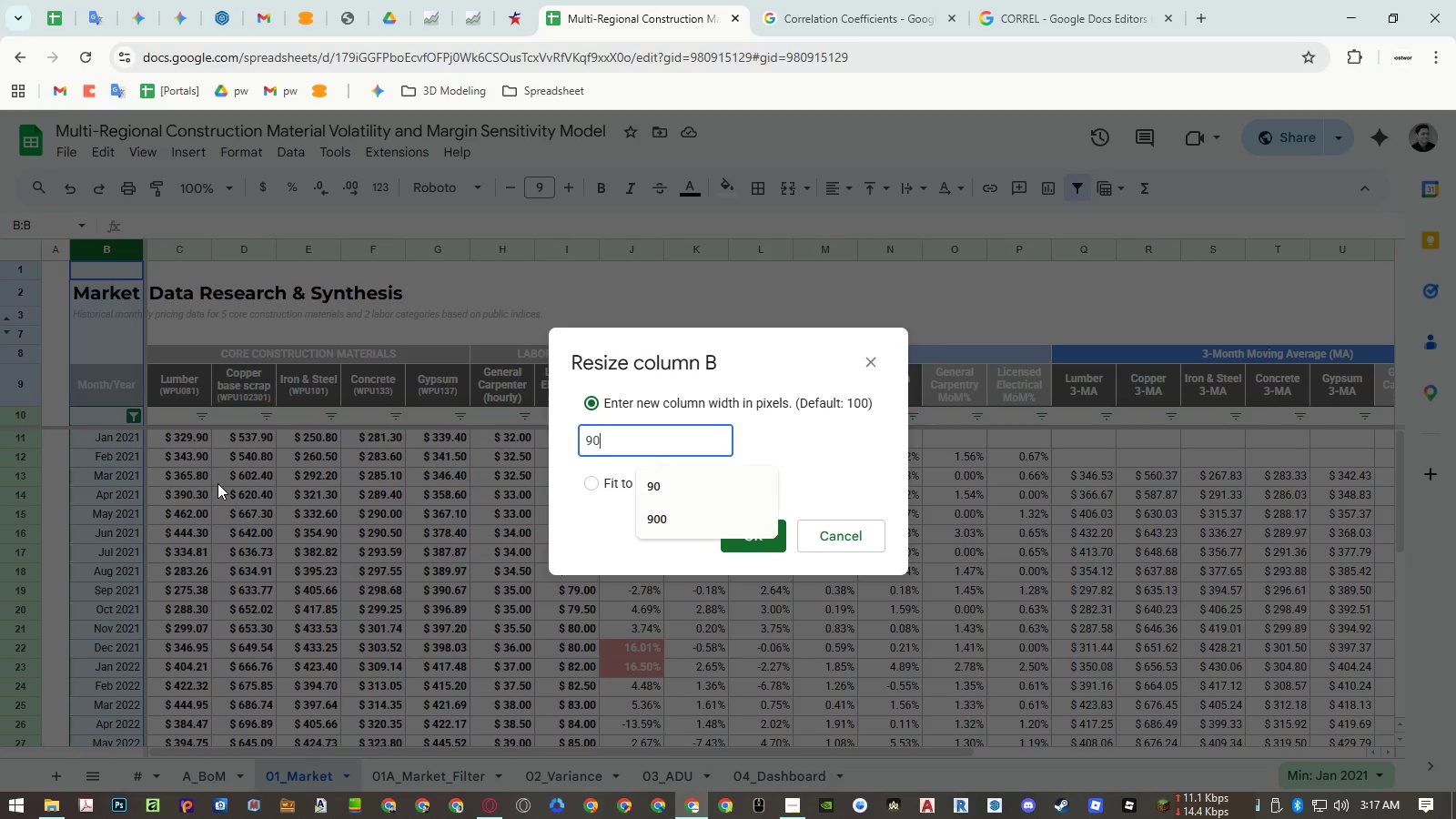 
key(Numpad0)
 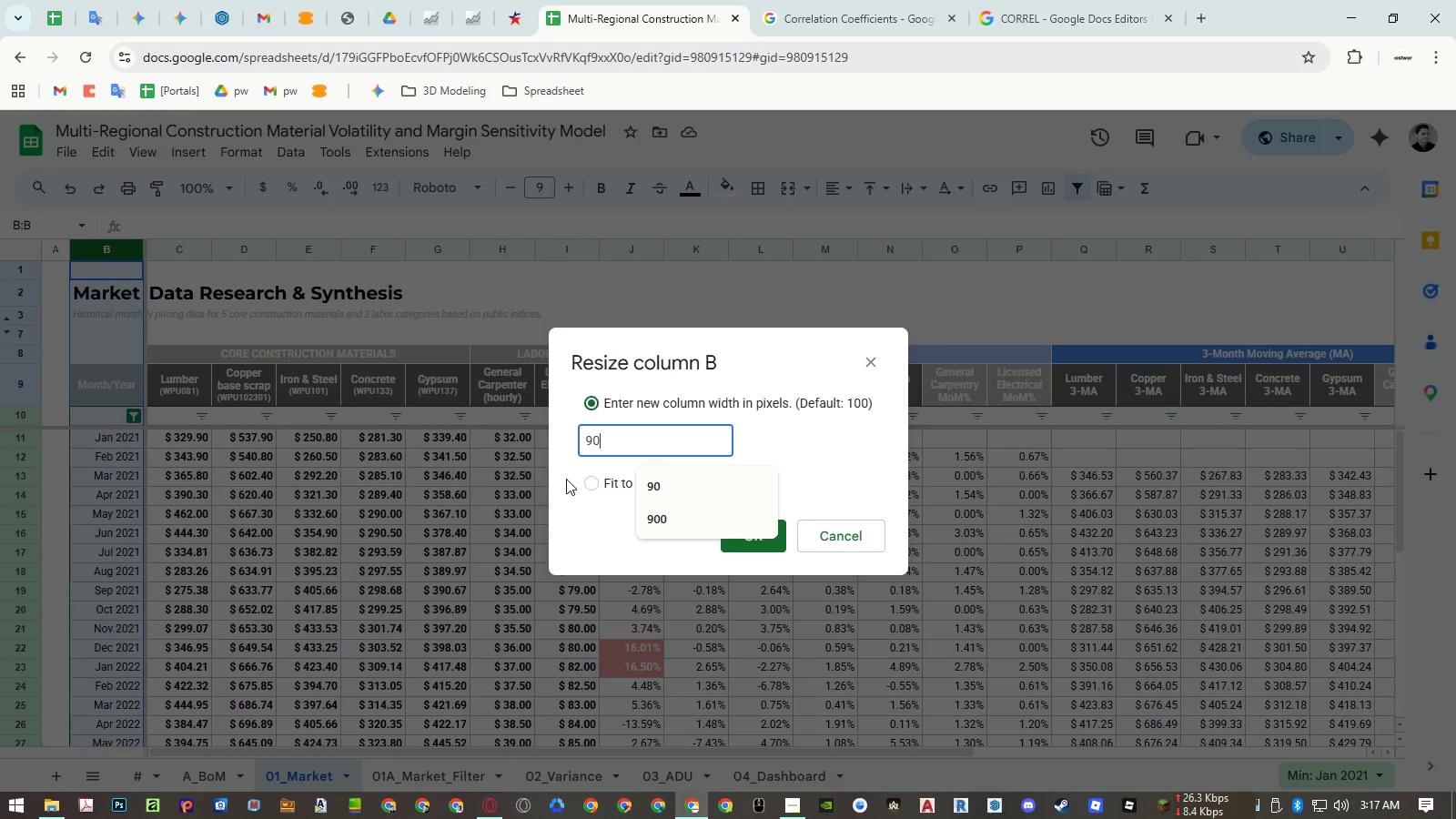 
left_click_drag(start_coordinate=[622, 443], to_coordinate=[511, 430])
 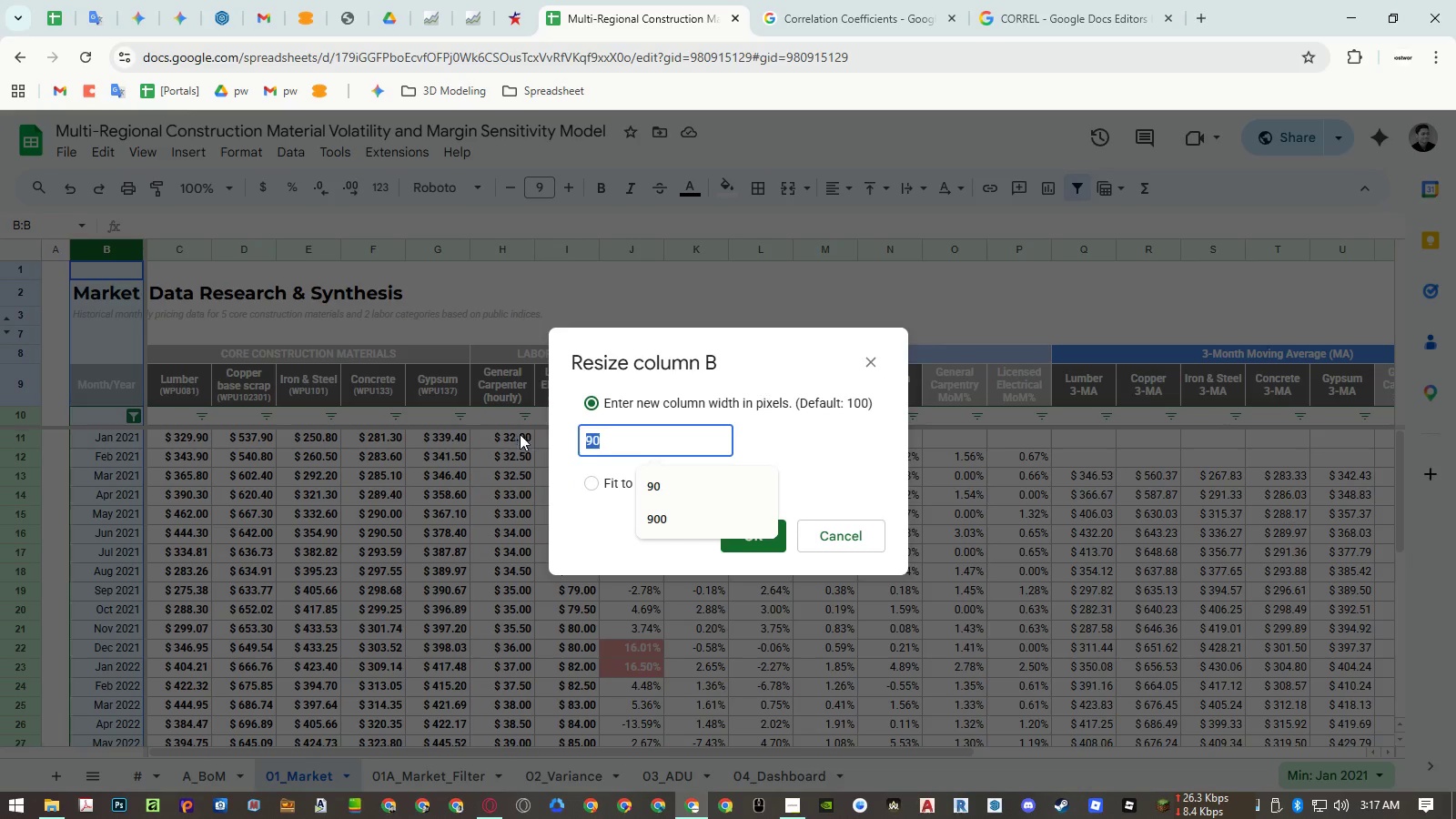 
key(Control+ControlLeft)
 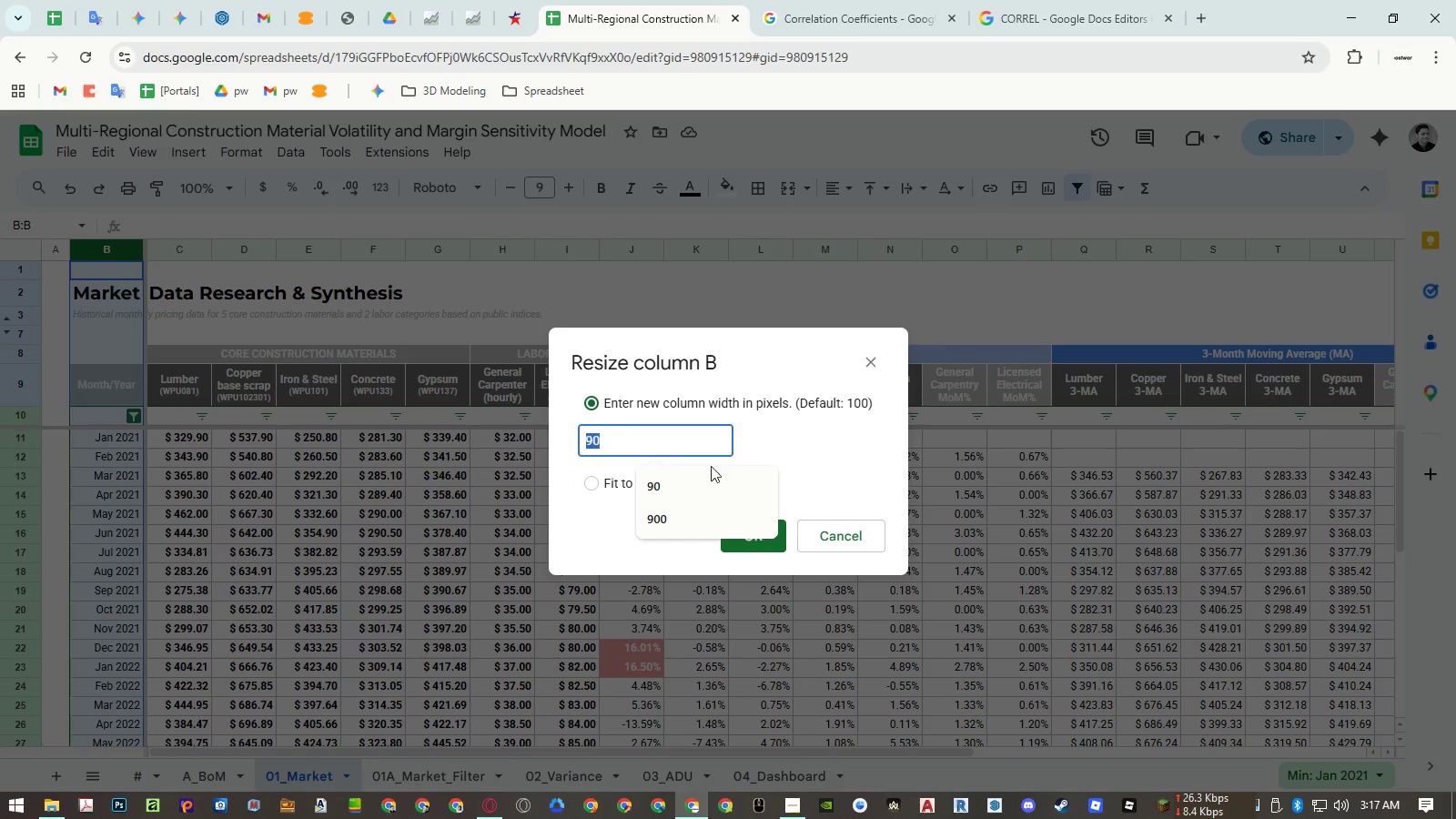 
key(Control+C)
 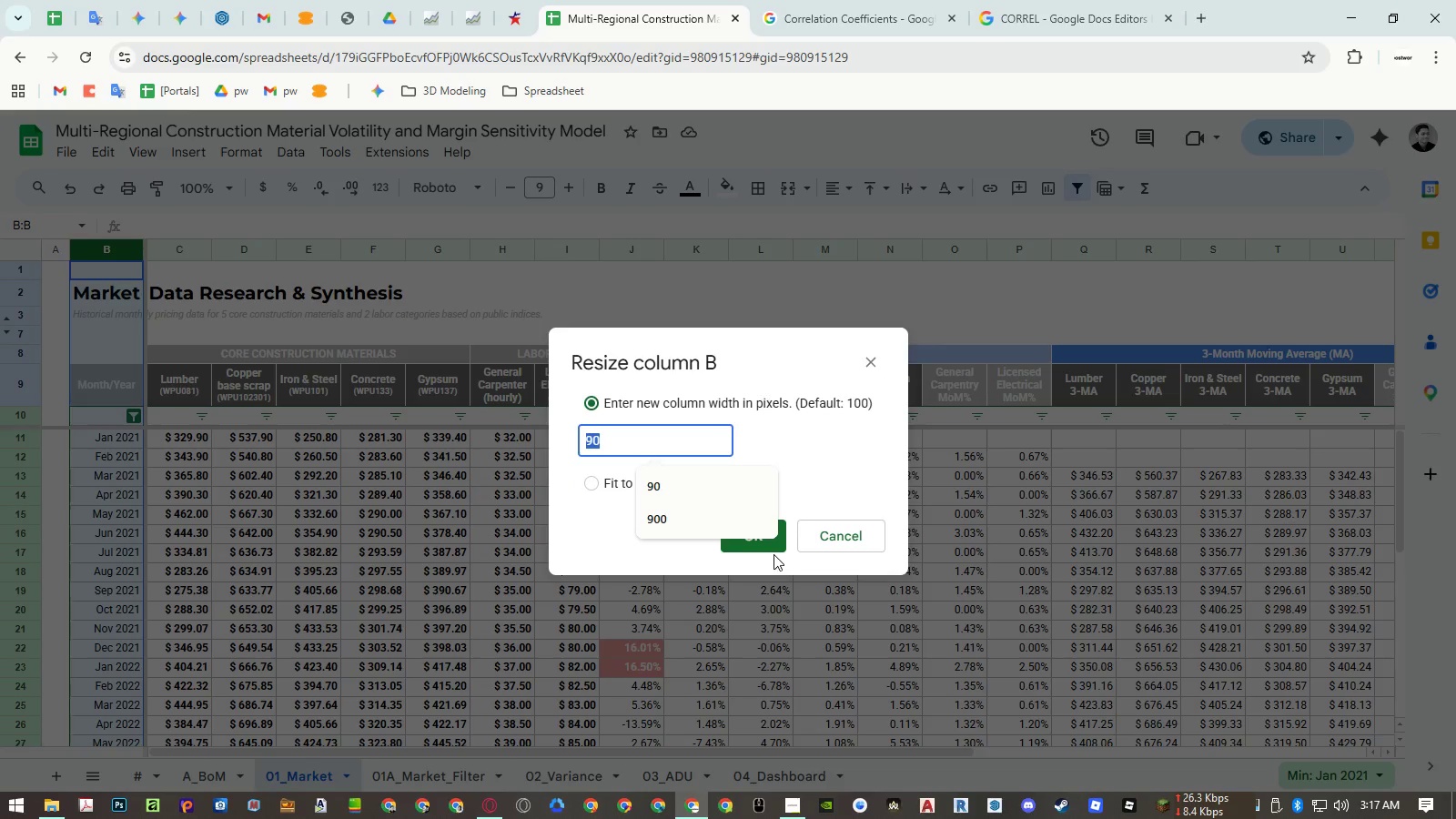 
left_click([772, 551])
 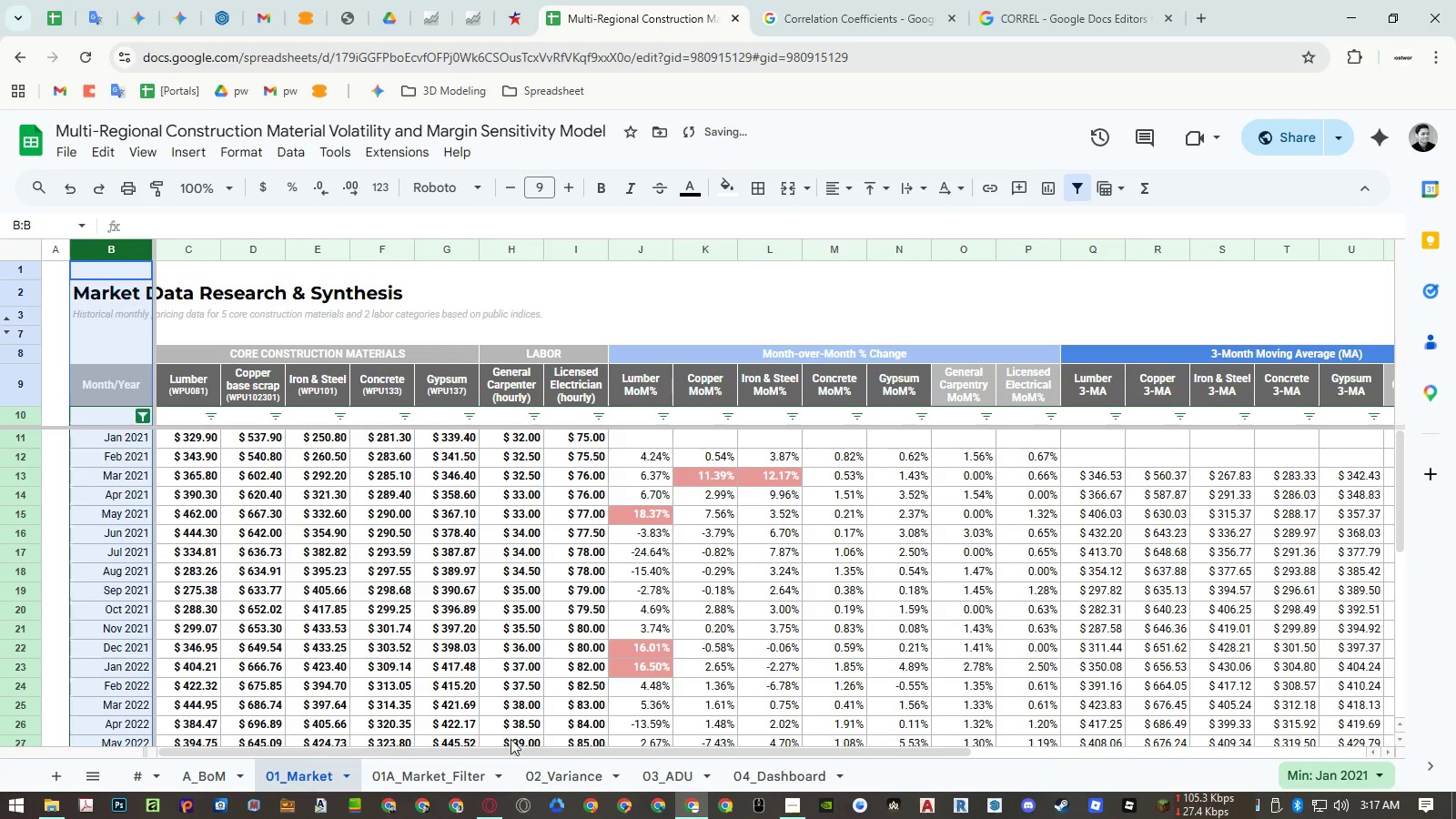 
left_click([546, 768])
 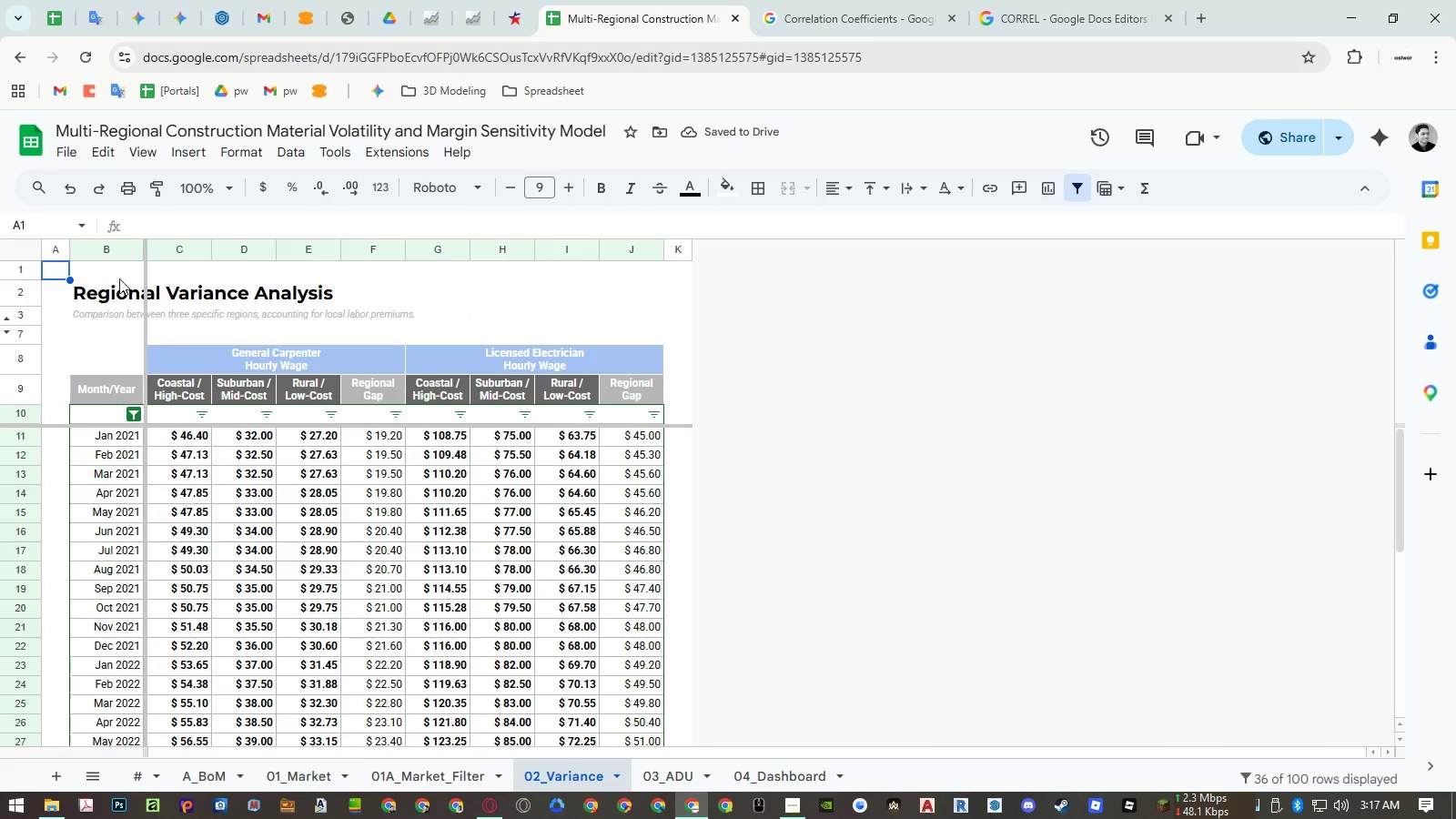 
right_click([109, 246])
 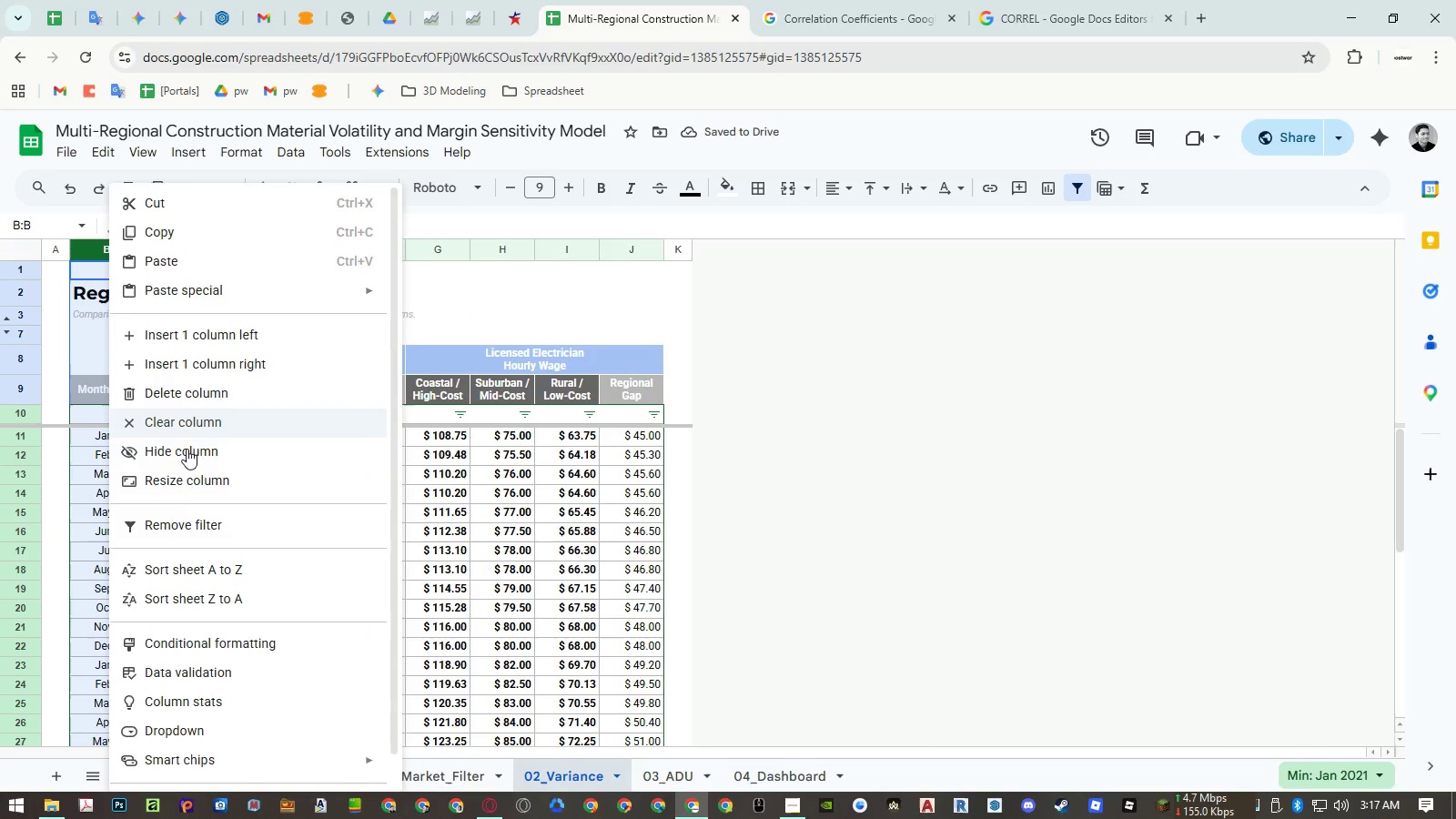 
left_click([191, 480])
 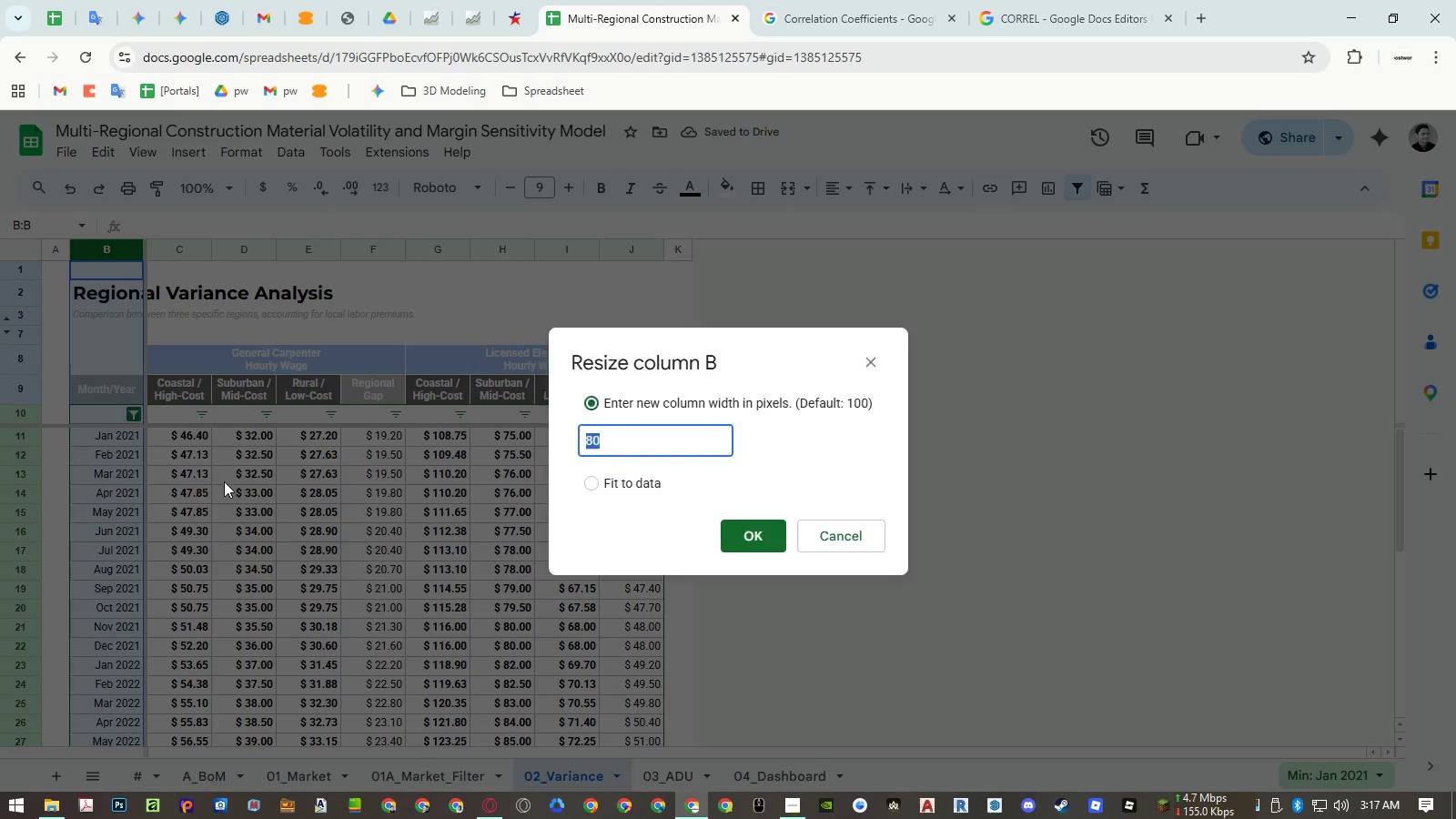 
key(Control+ControlLeft)
 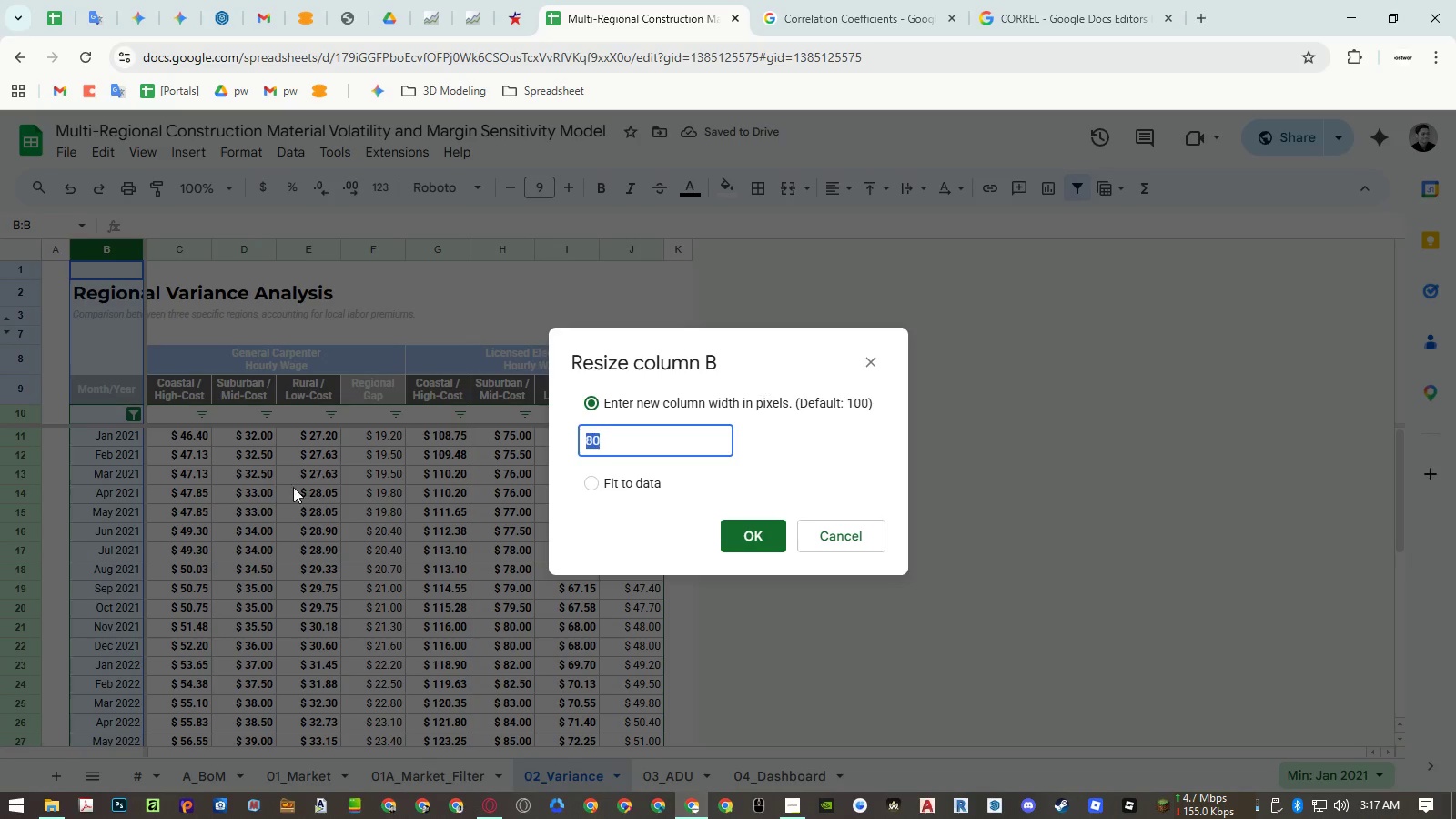 
key(Control+V)
 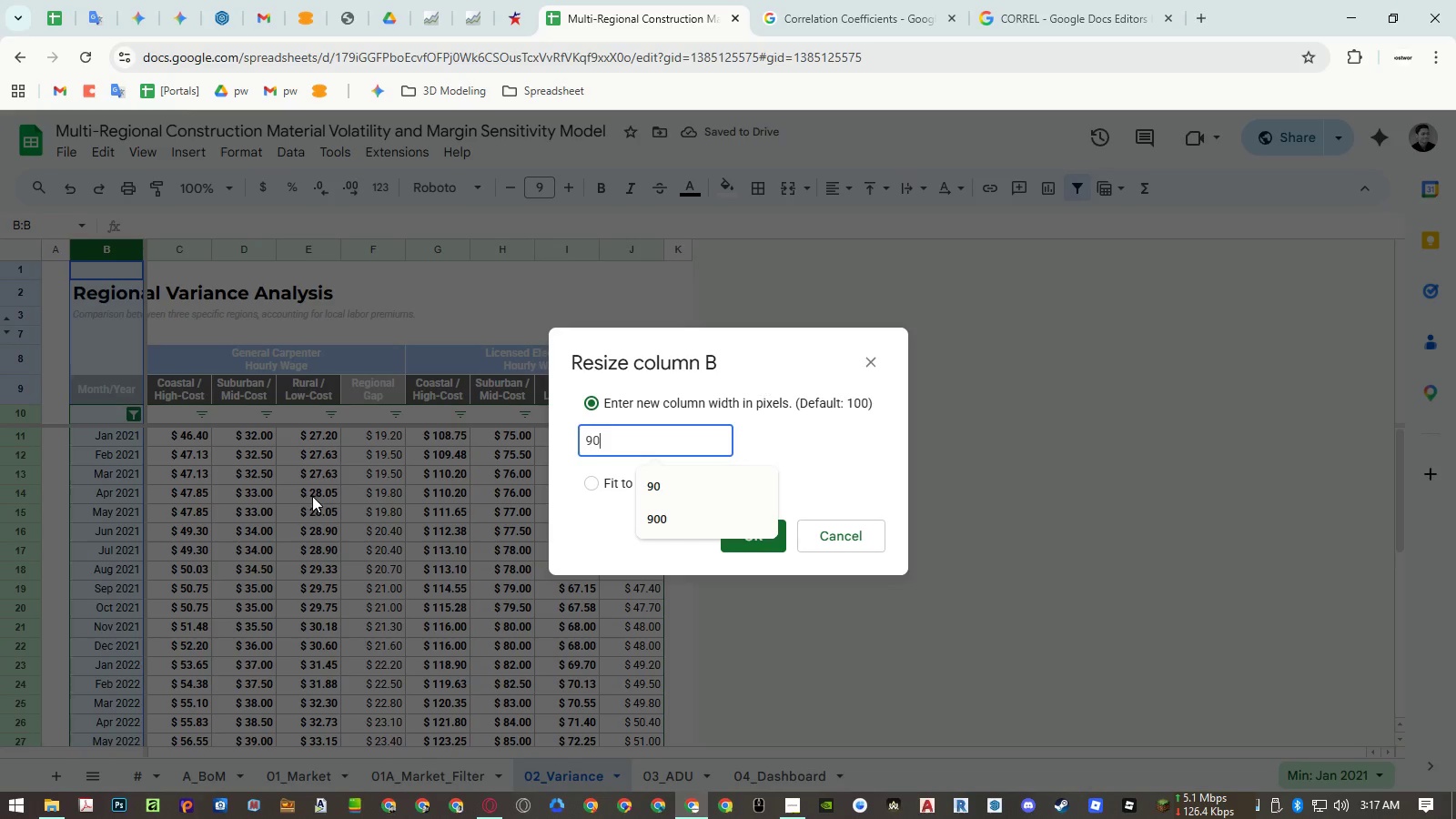 
key(Enter)
 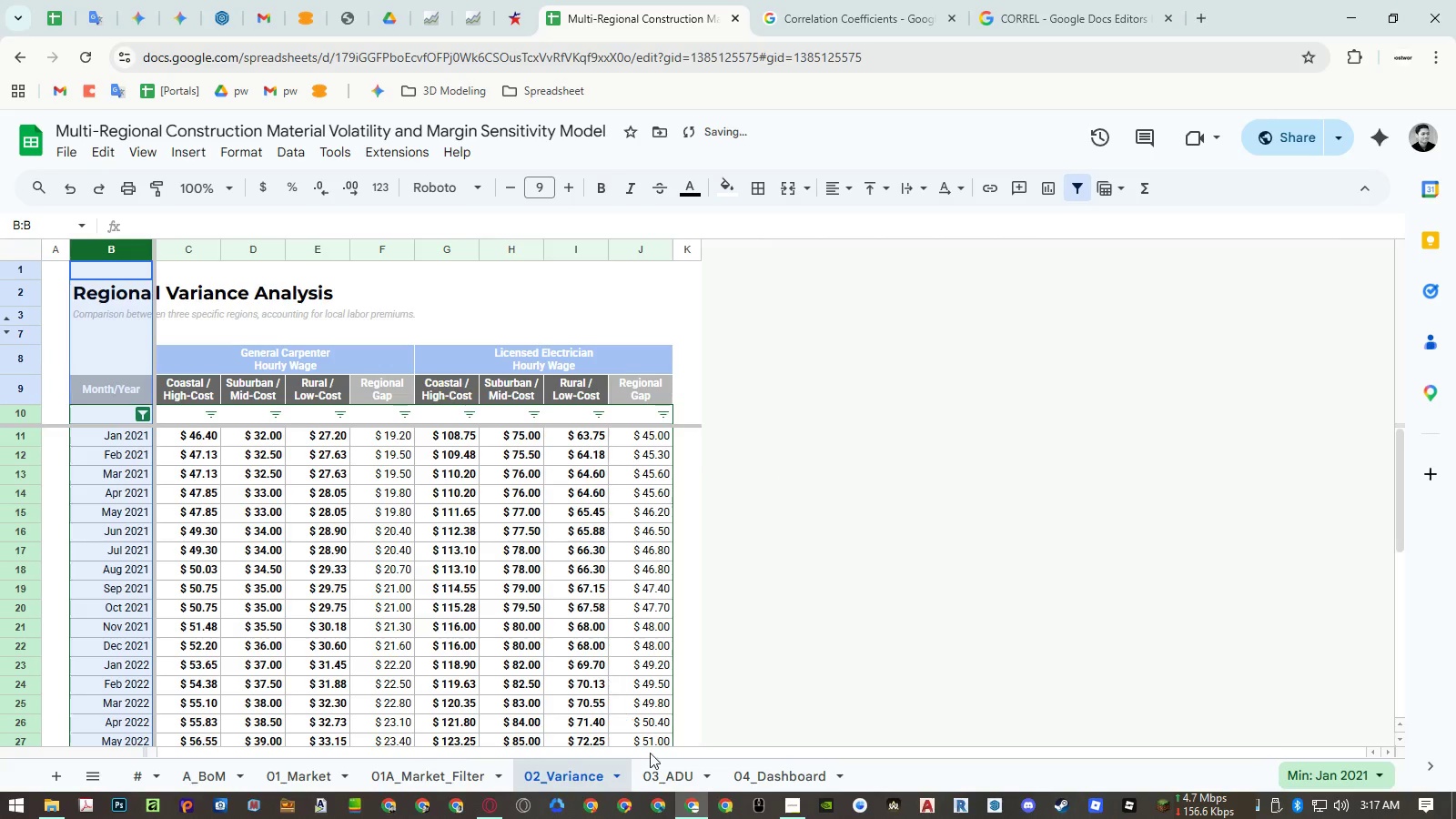 
left_click([682, 777])
 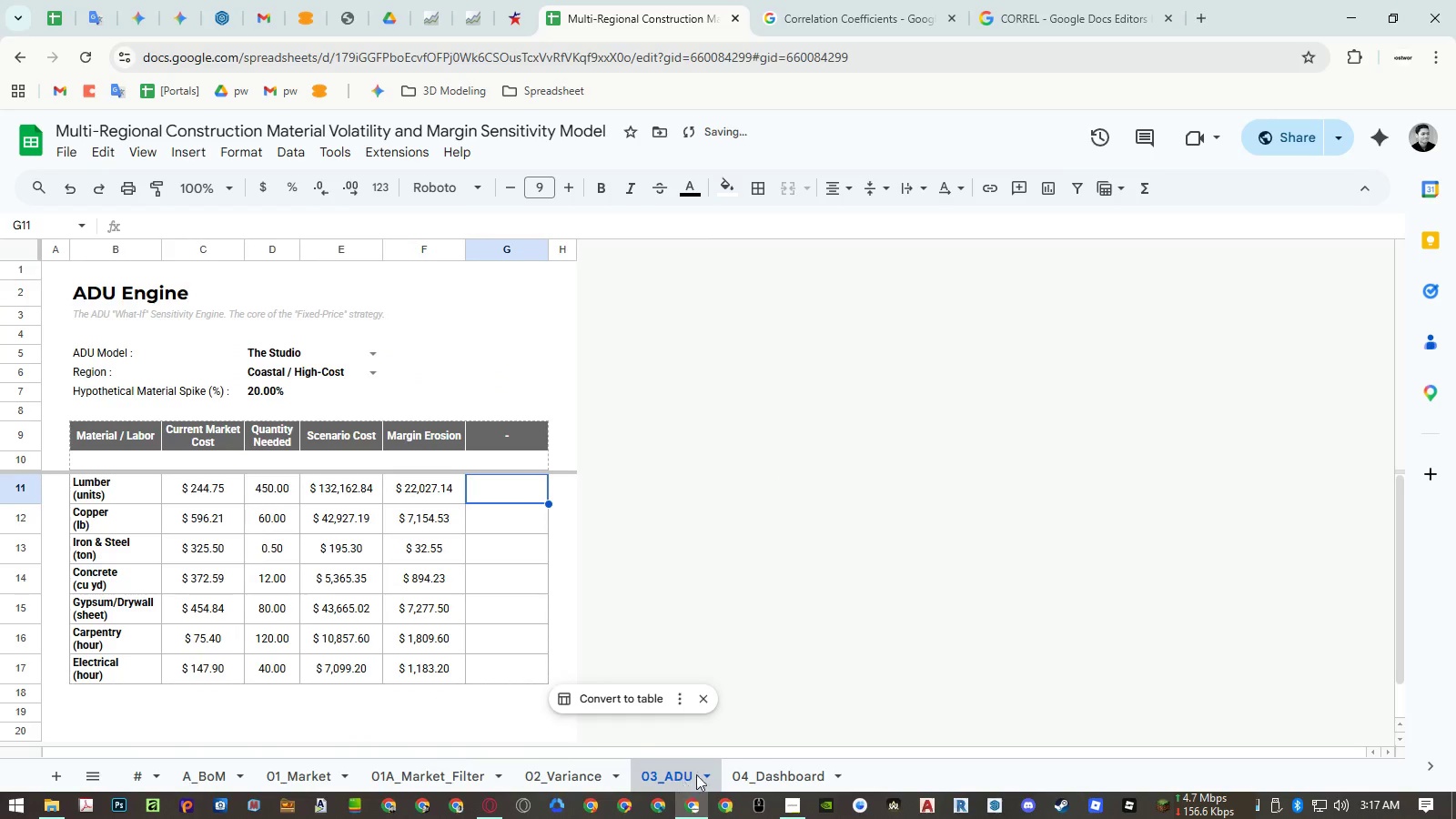 
left_click([759, 766])
 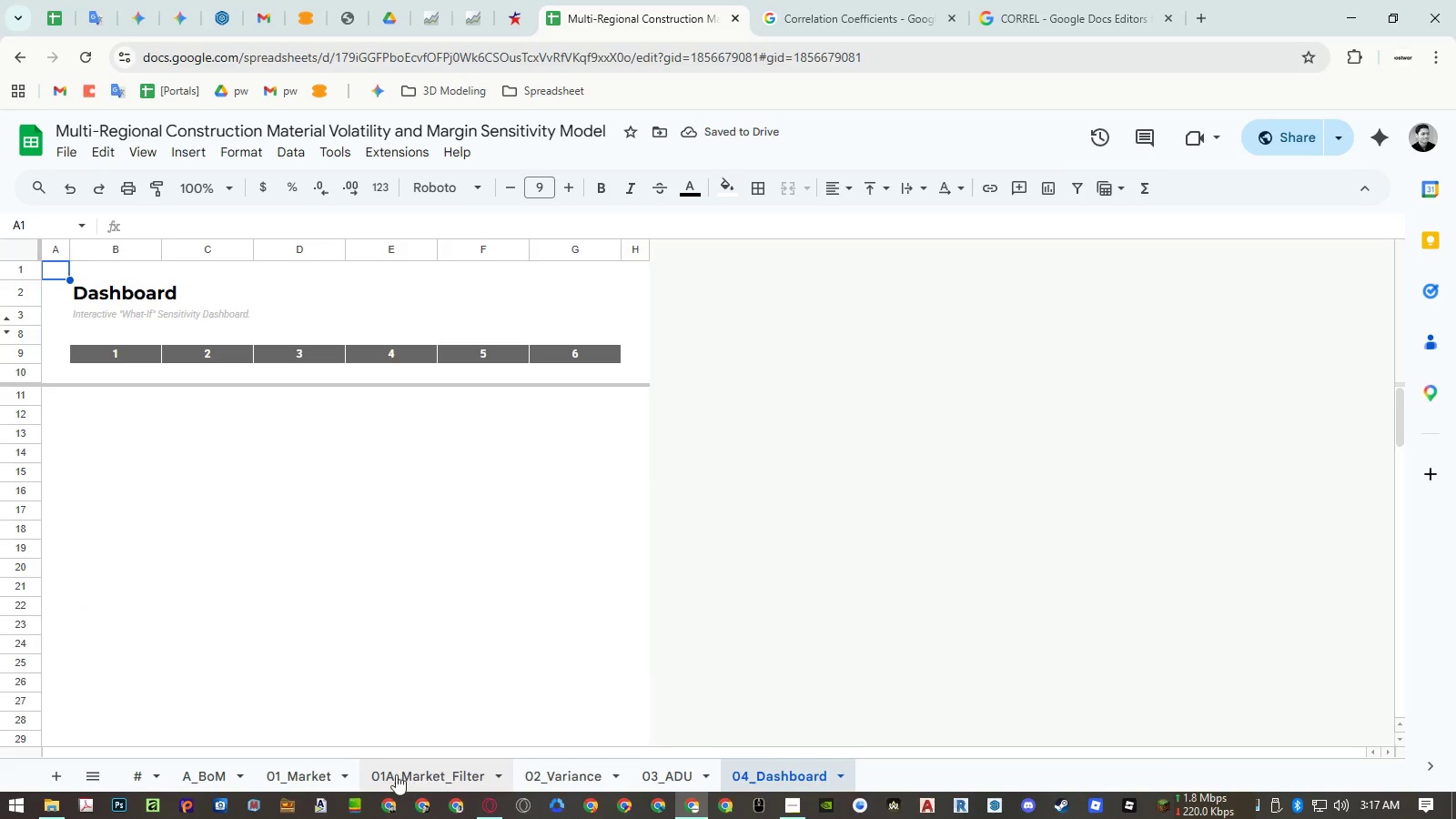 
left_click([325, 775])
 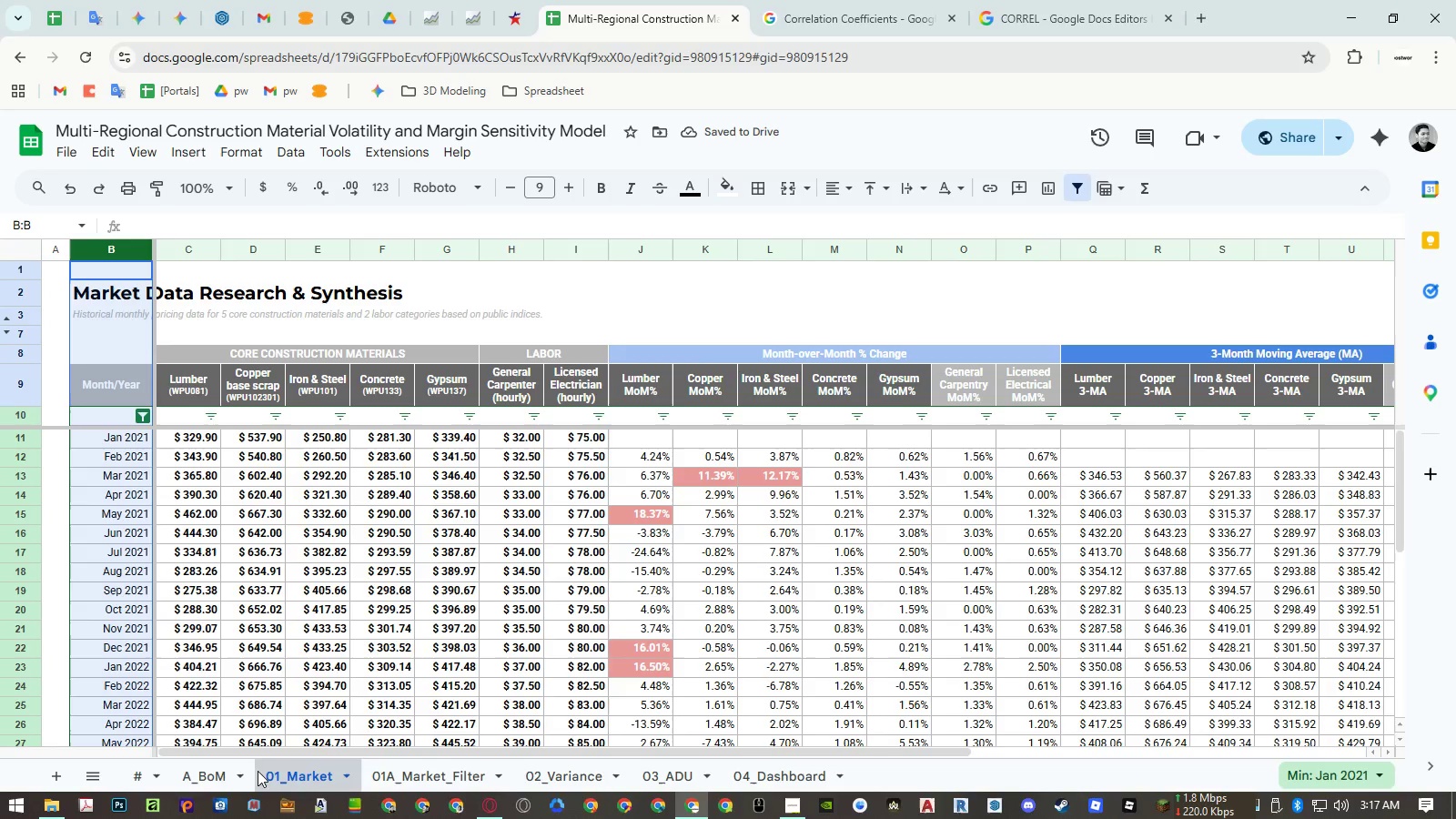 
left_click([217, 768])
 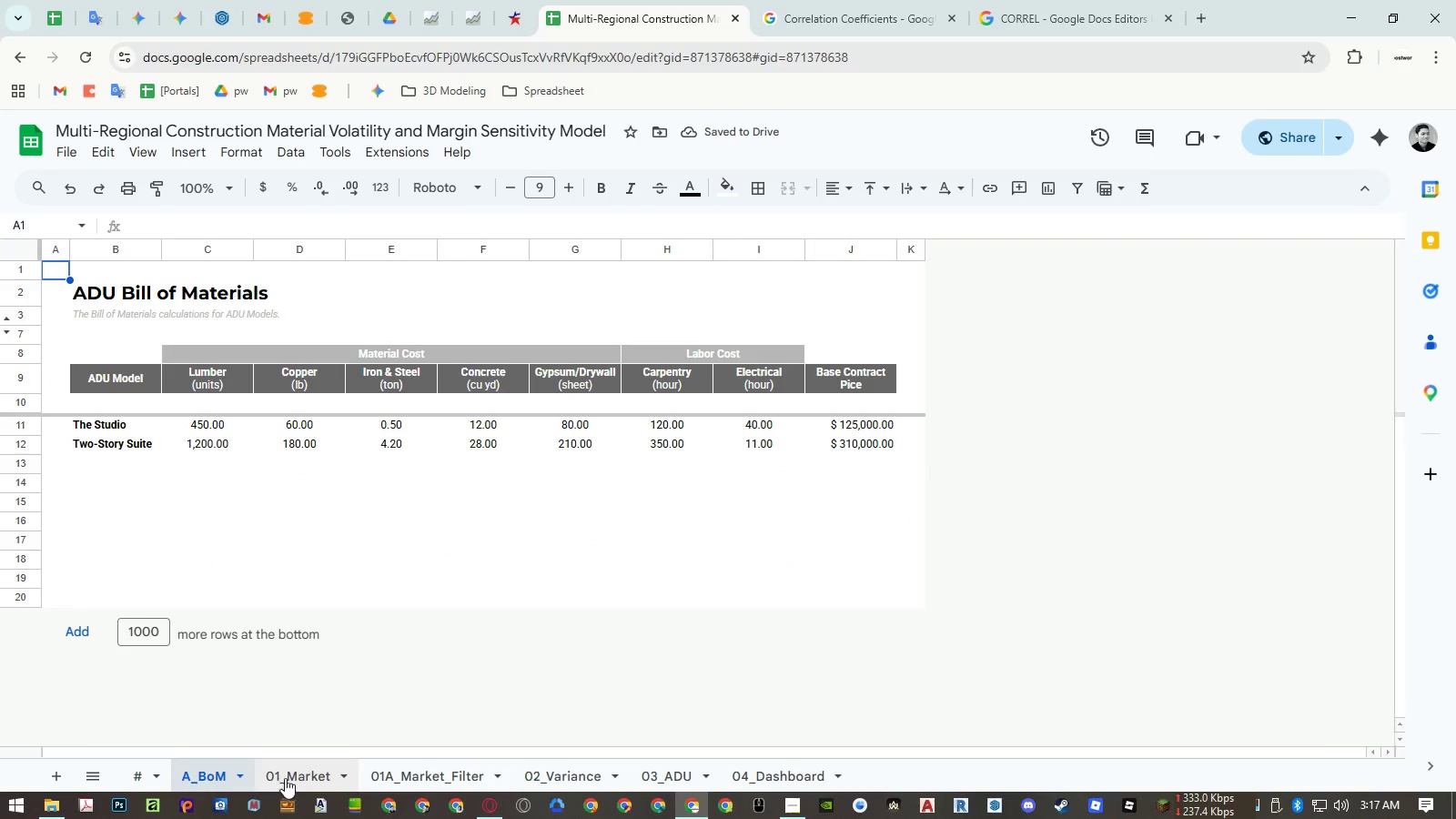 
left_click([298, 779])
 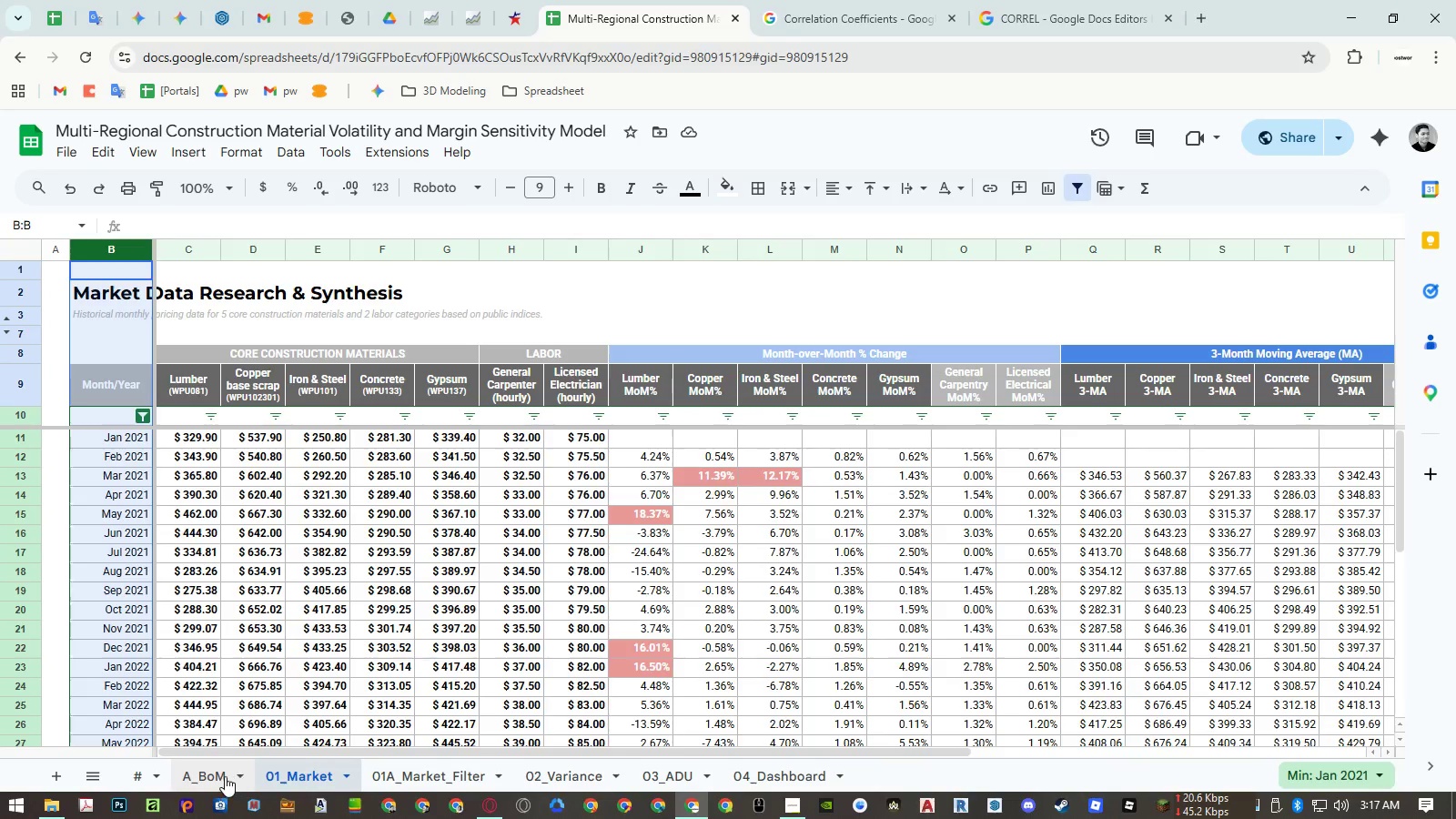 
double_click([299, 778])
 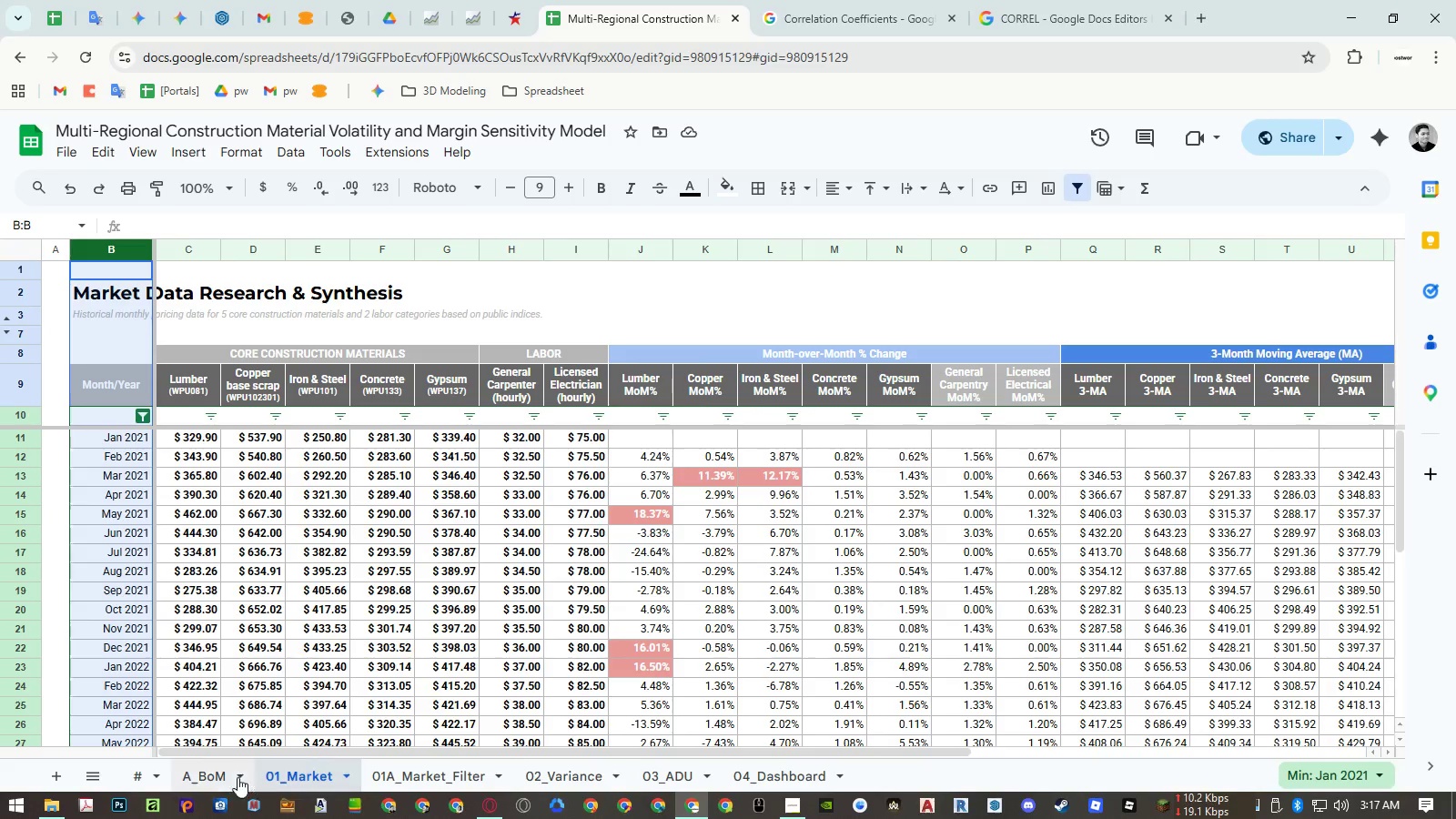 
left_click([219, 776])
 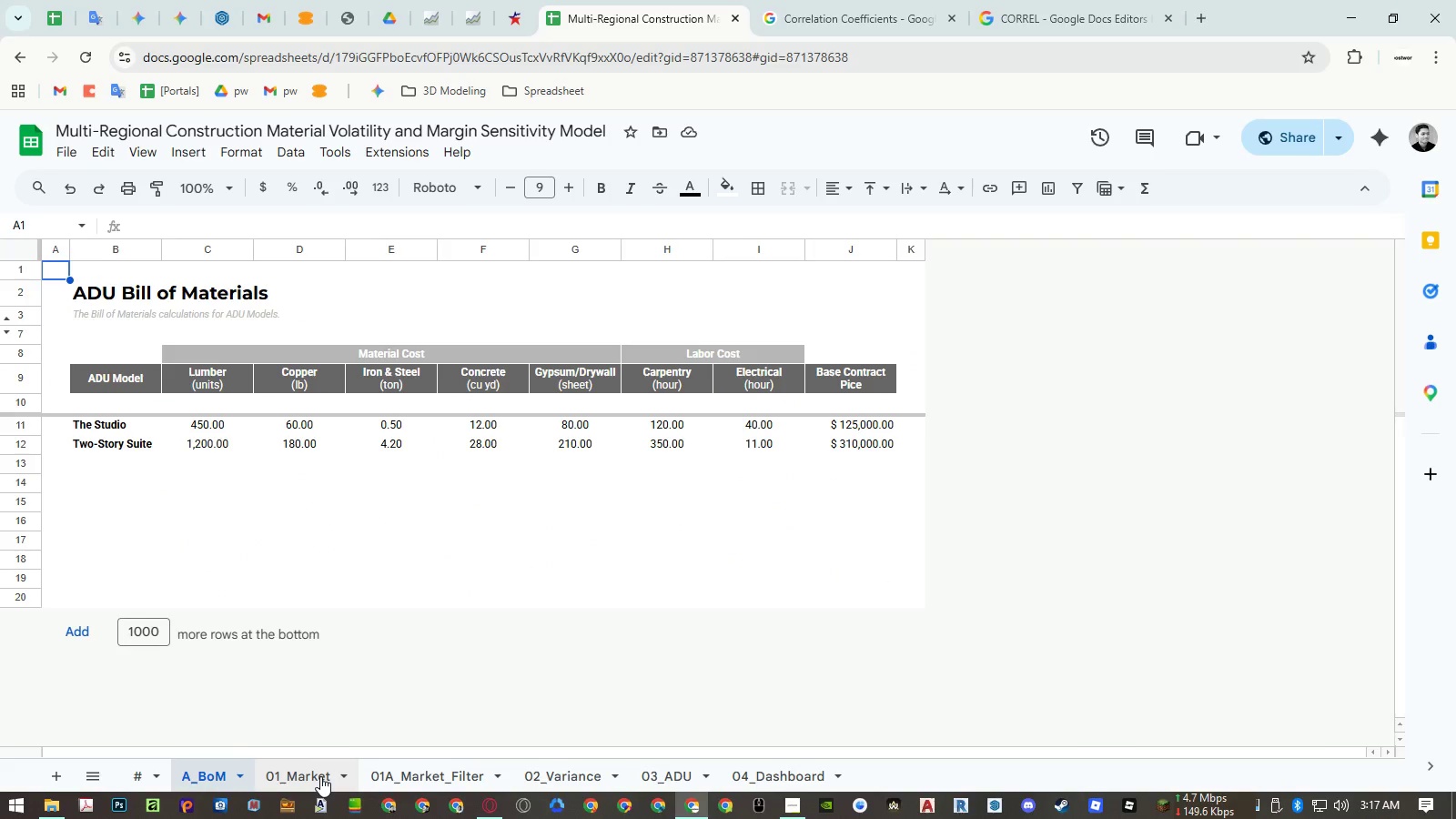 
left_click([320, 776])
 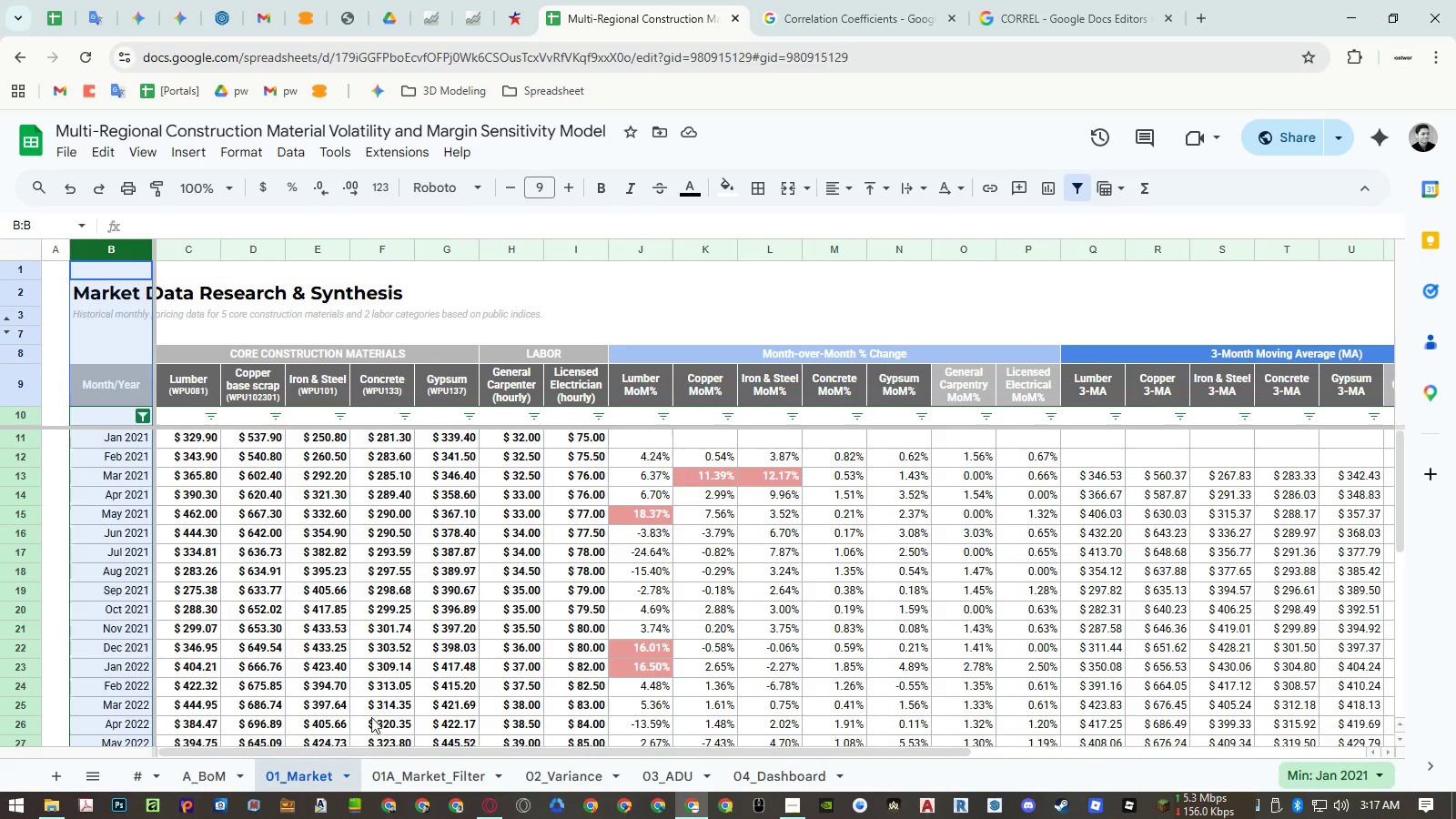 
left_click([410, 773])
 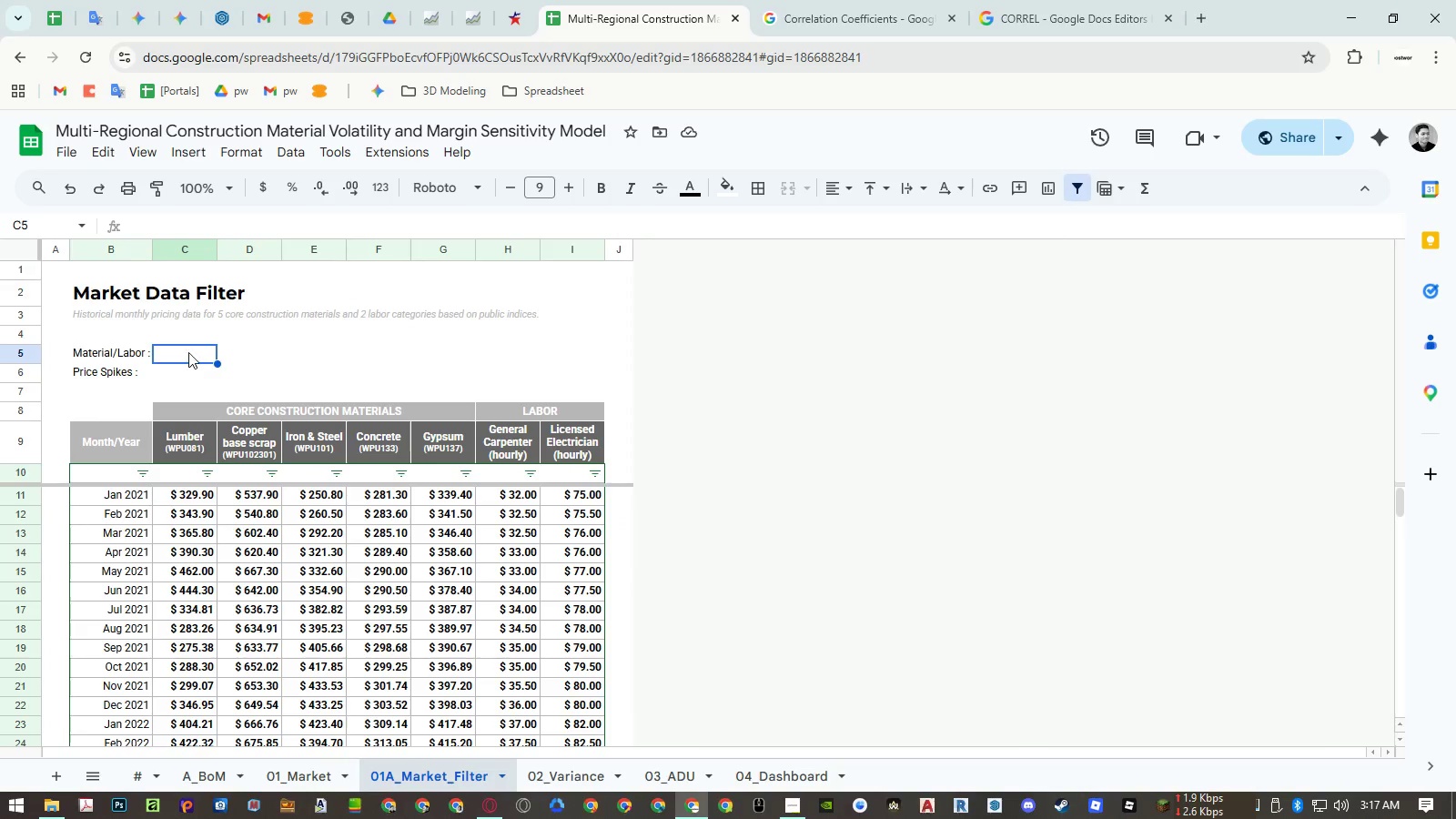 
left_click([189, 351])
 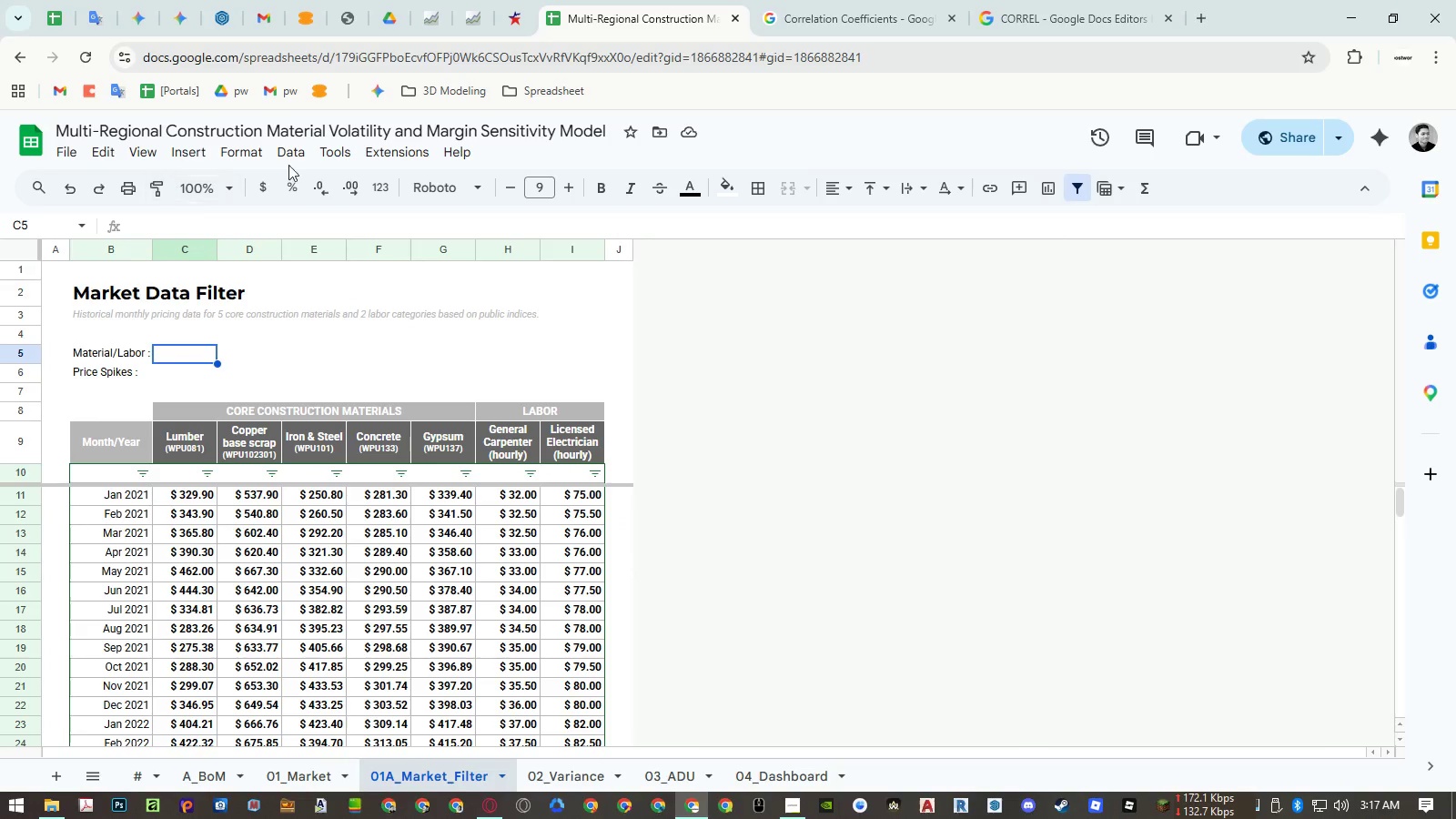 
left_click([298, 157])
 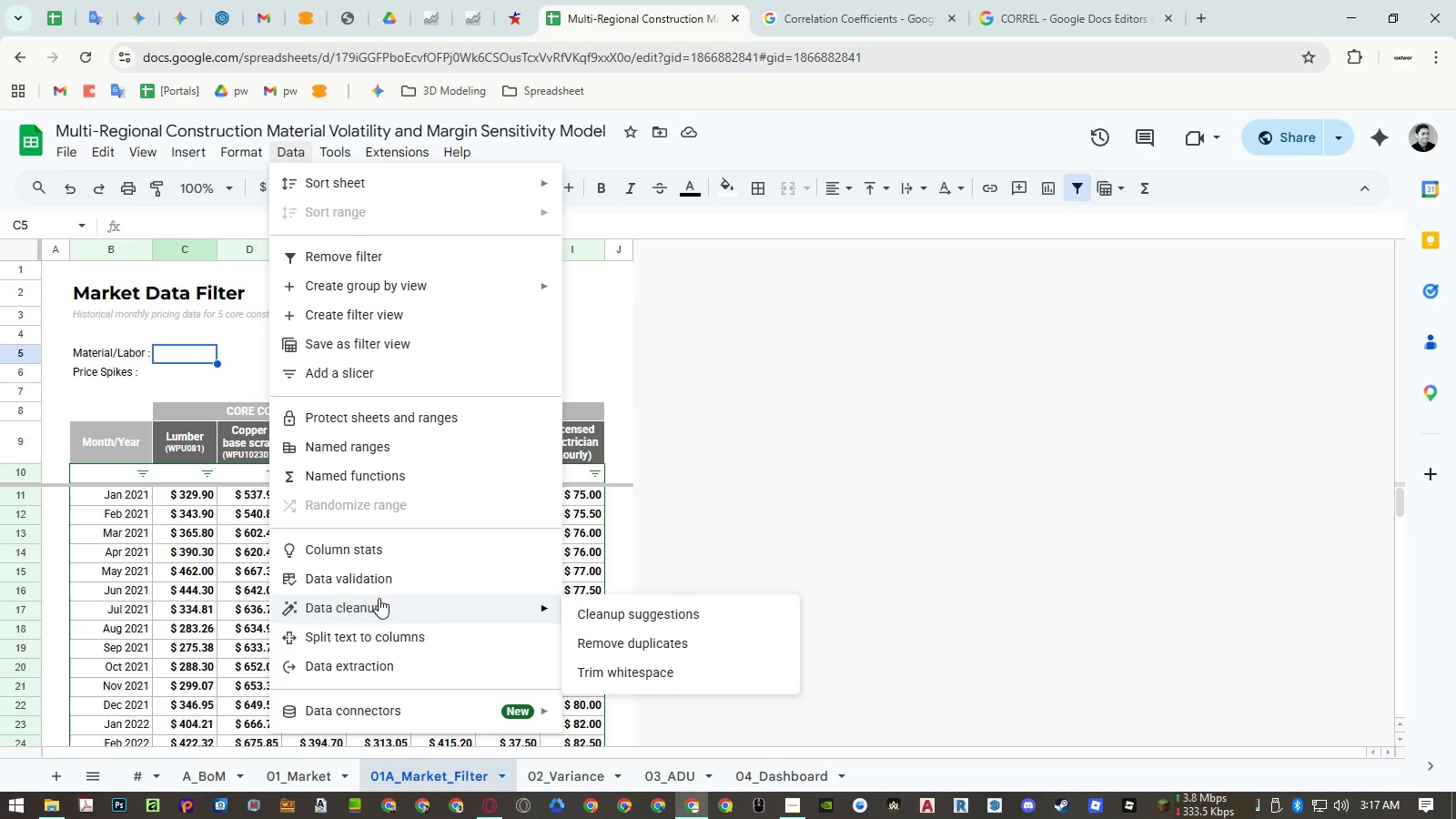 
left_click([382, 577])
 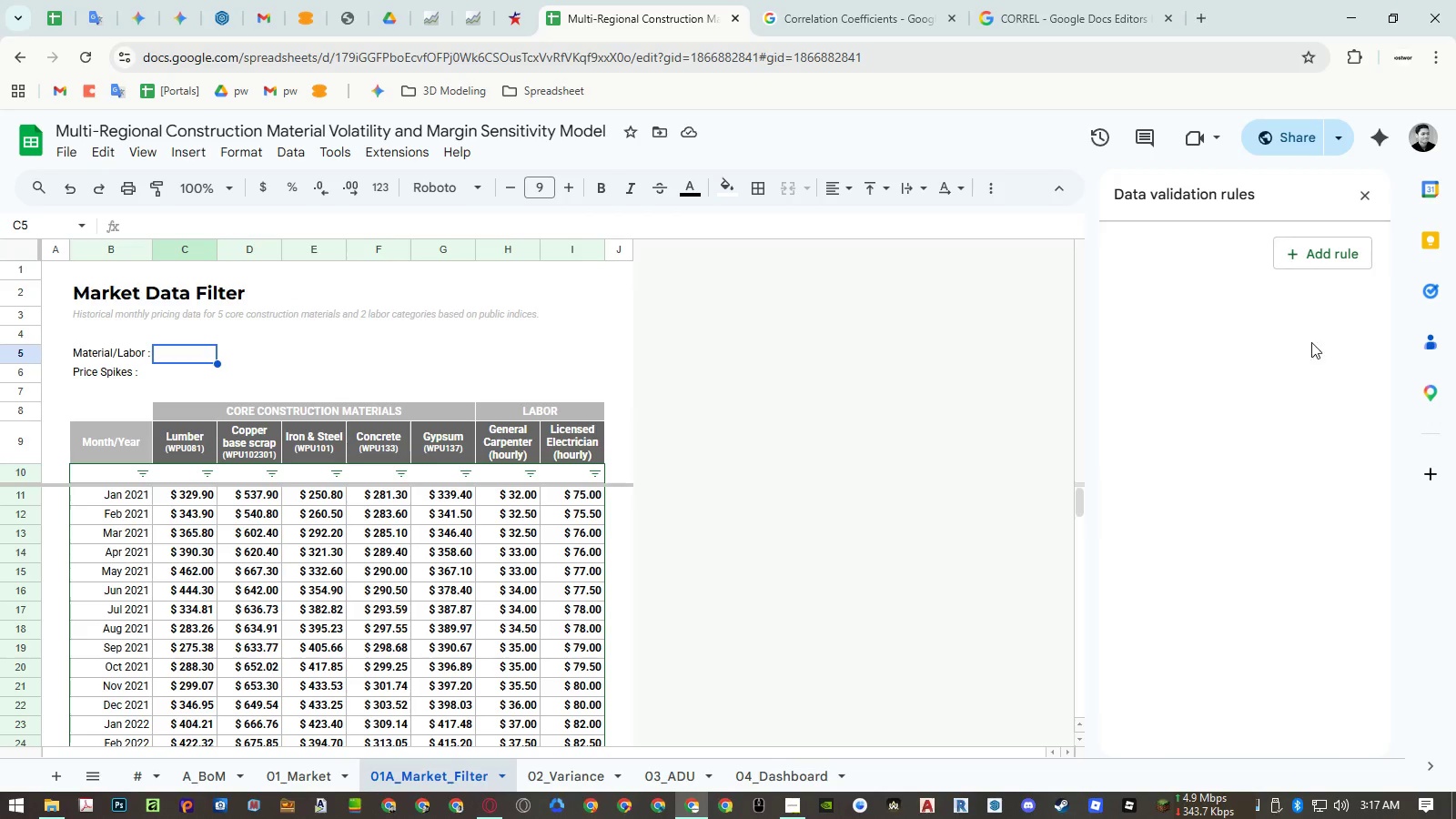 
left_click([1324, 259])
 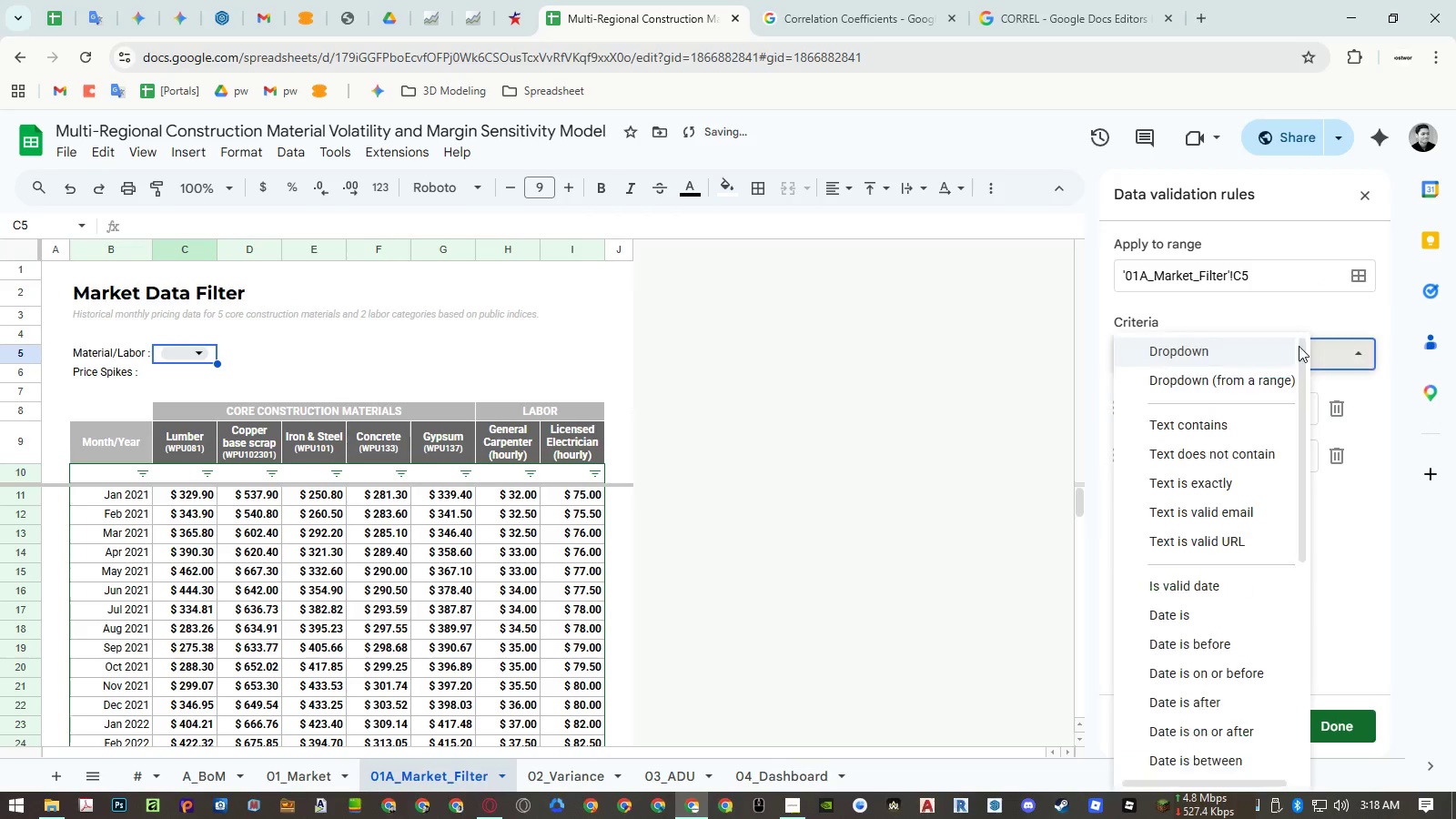 
double_click([1249, 381])
 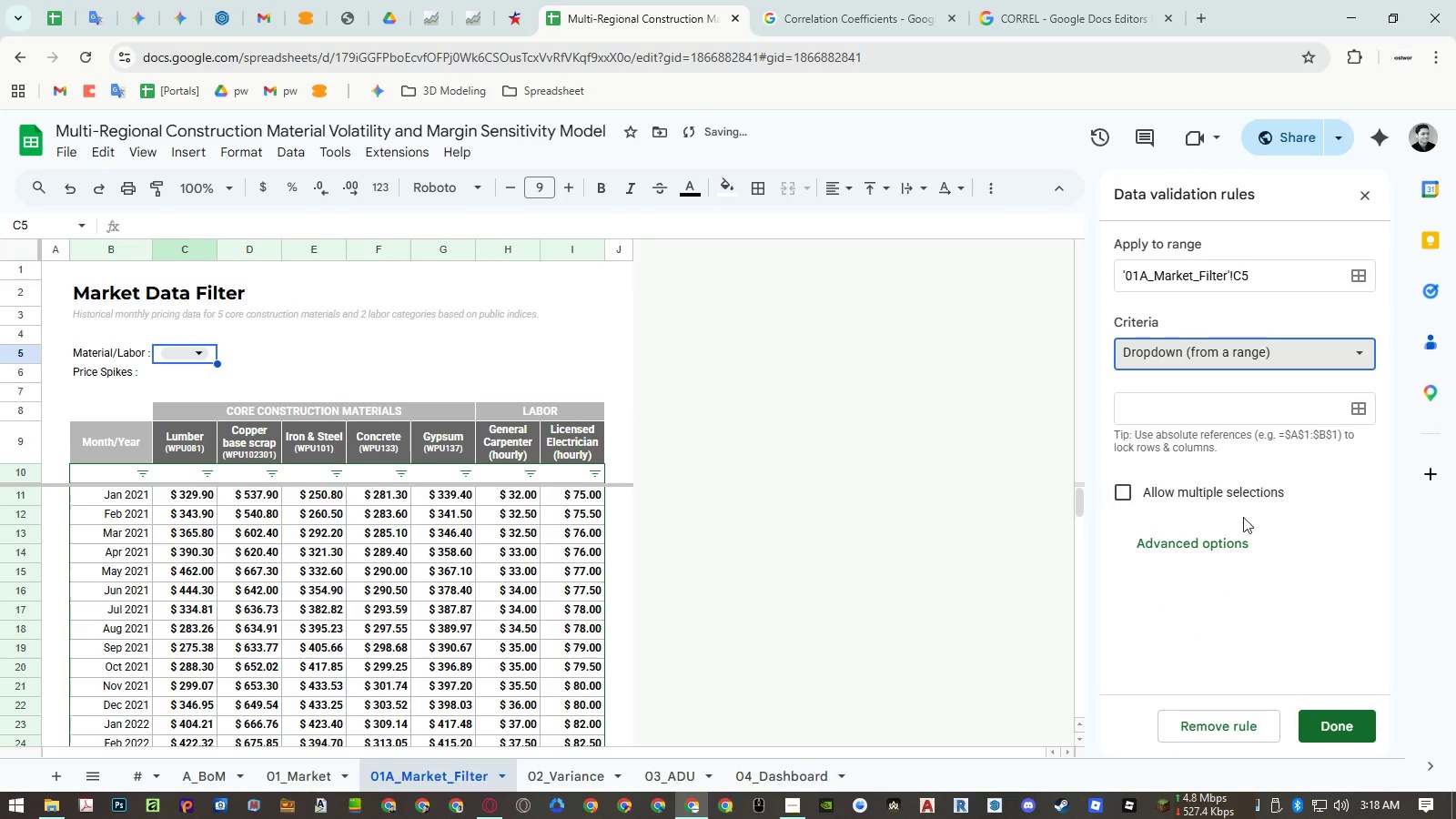 
left_click([1229, 541])
 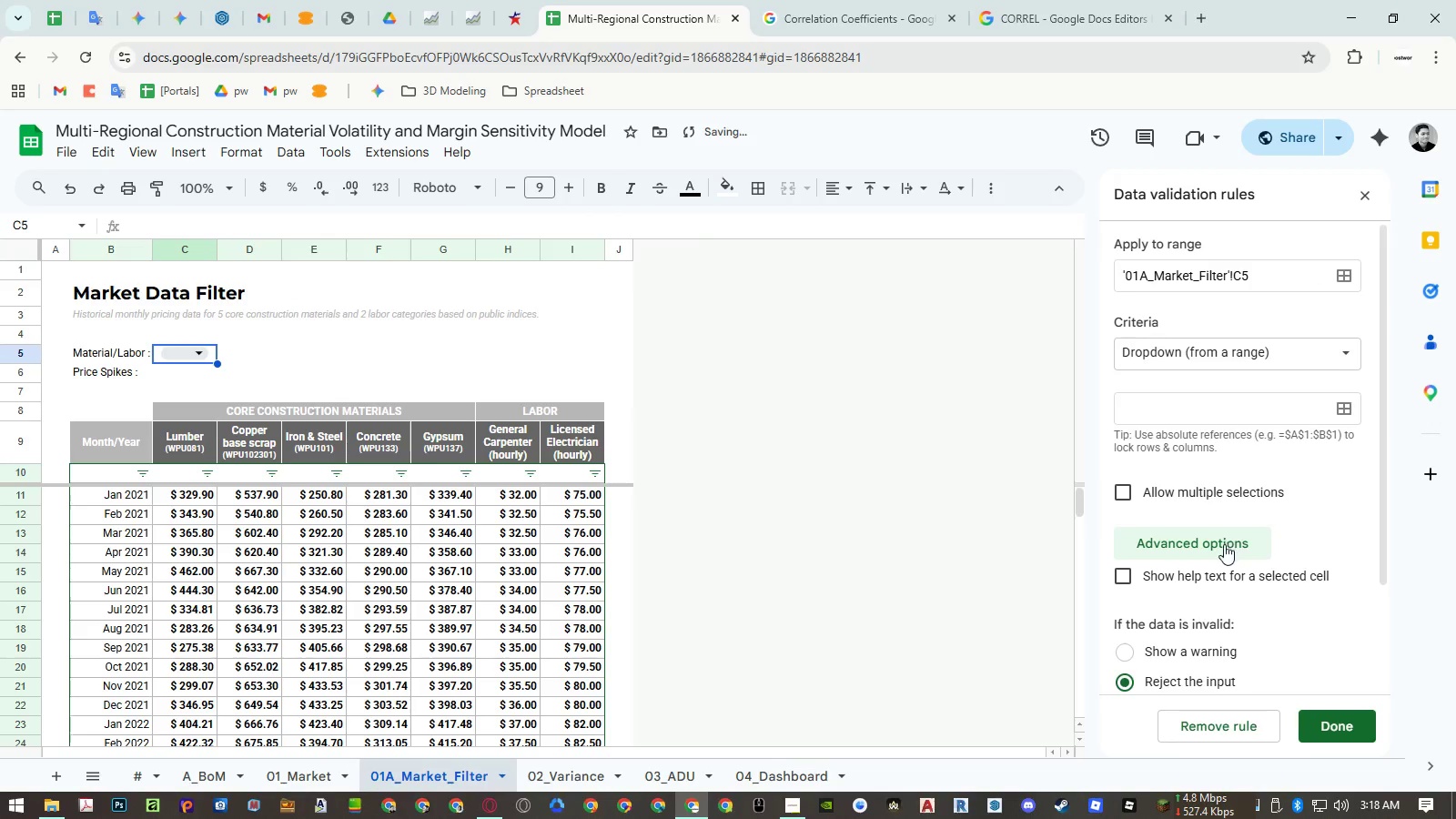 
scroll: coordinate [1222, 549], scroll_direction: down, amount: 3.0
 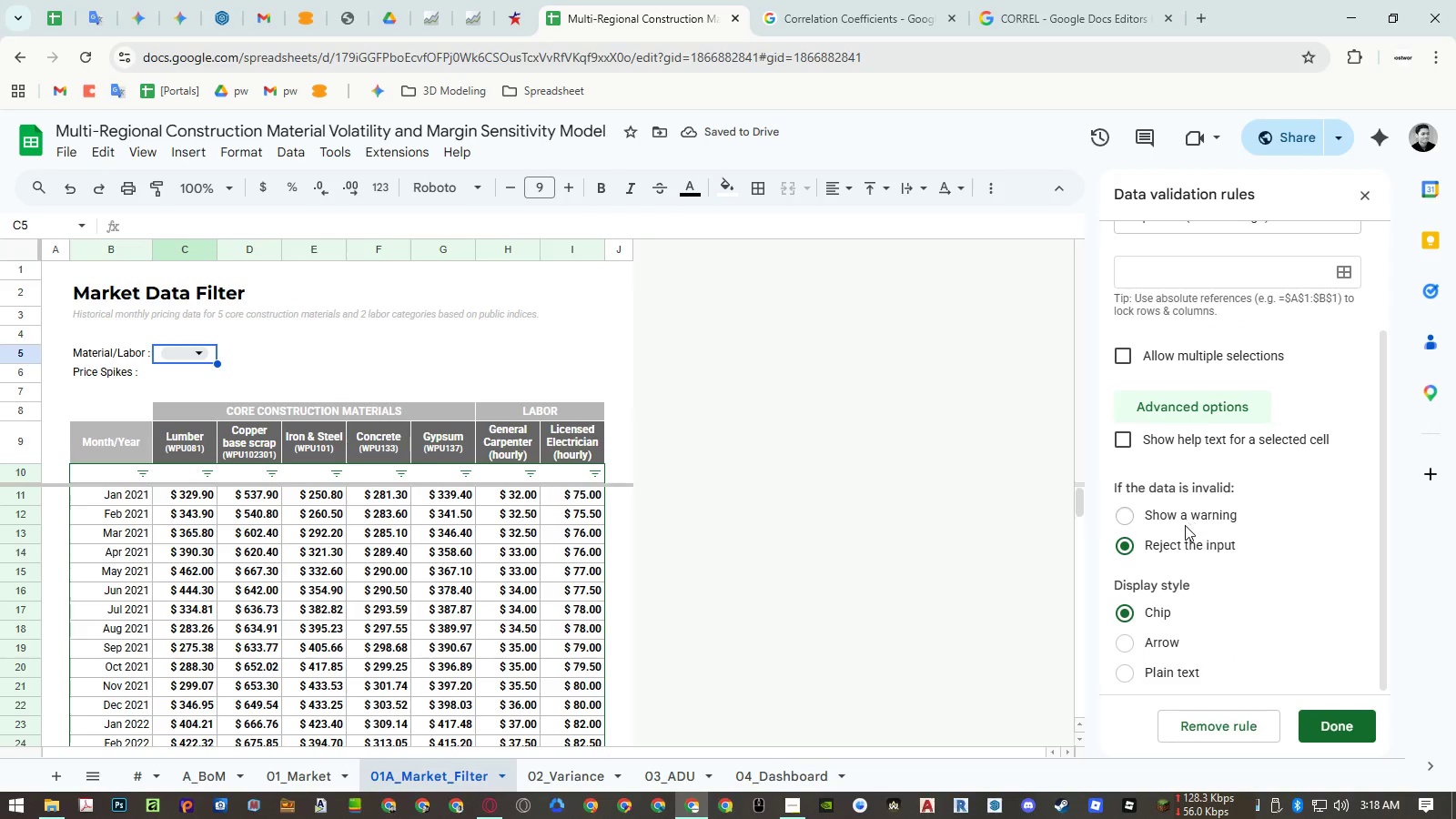 
left_click([1184, 522])
 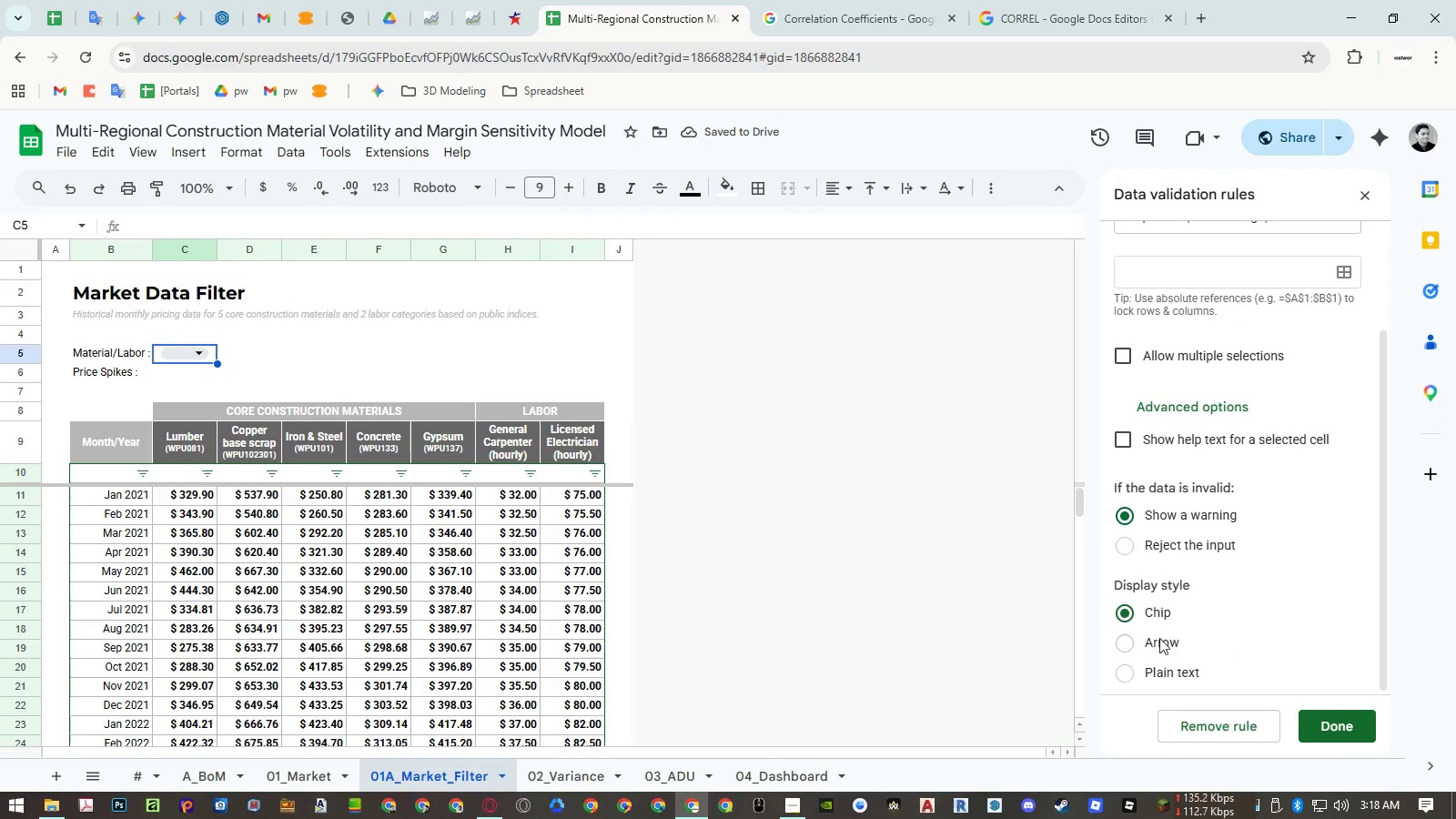 
double_click([1158, 642])
 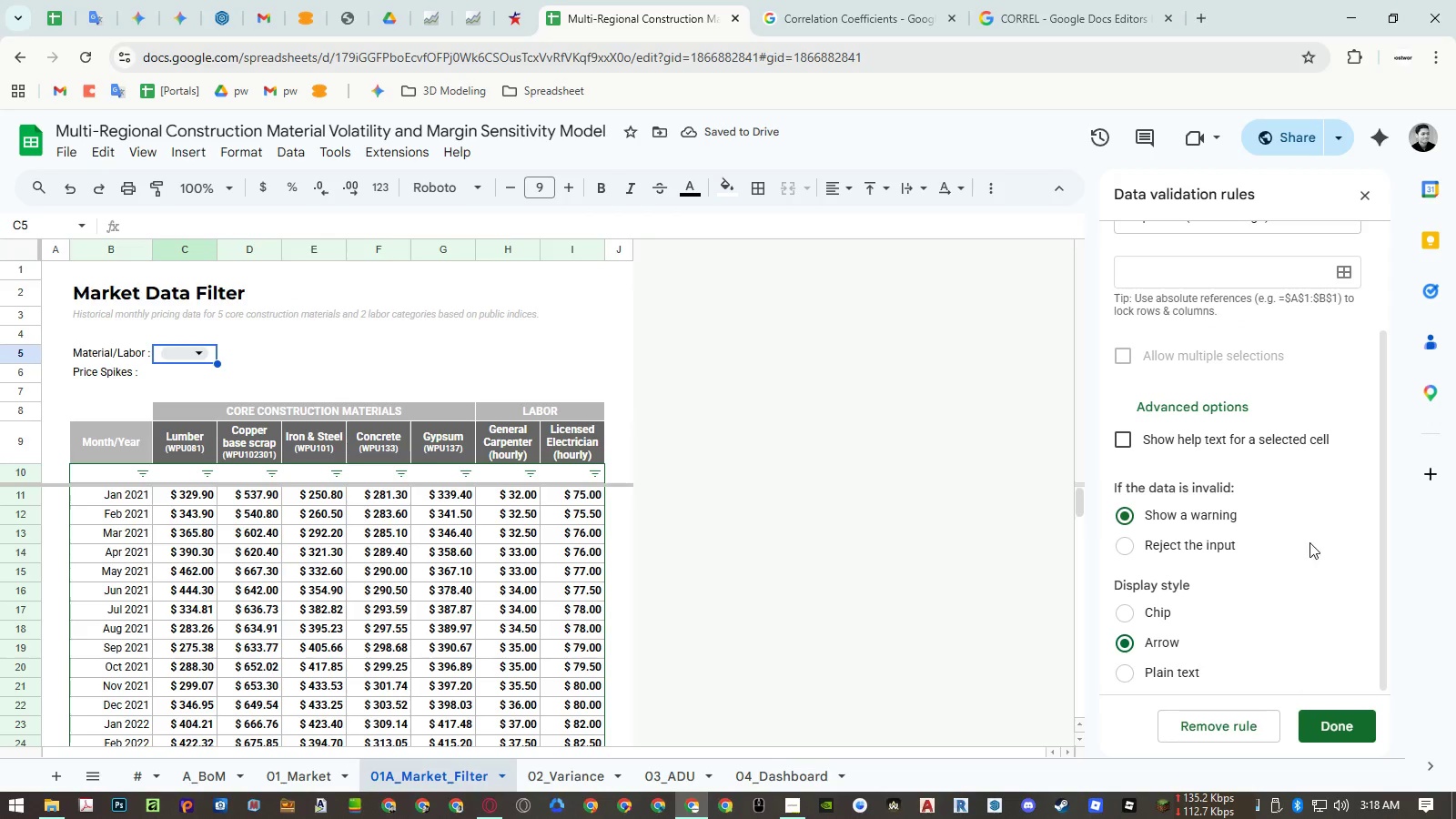 
scroll: coordinate [1320, 491], scroll_direction: up, amount: 2.0
 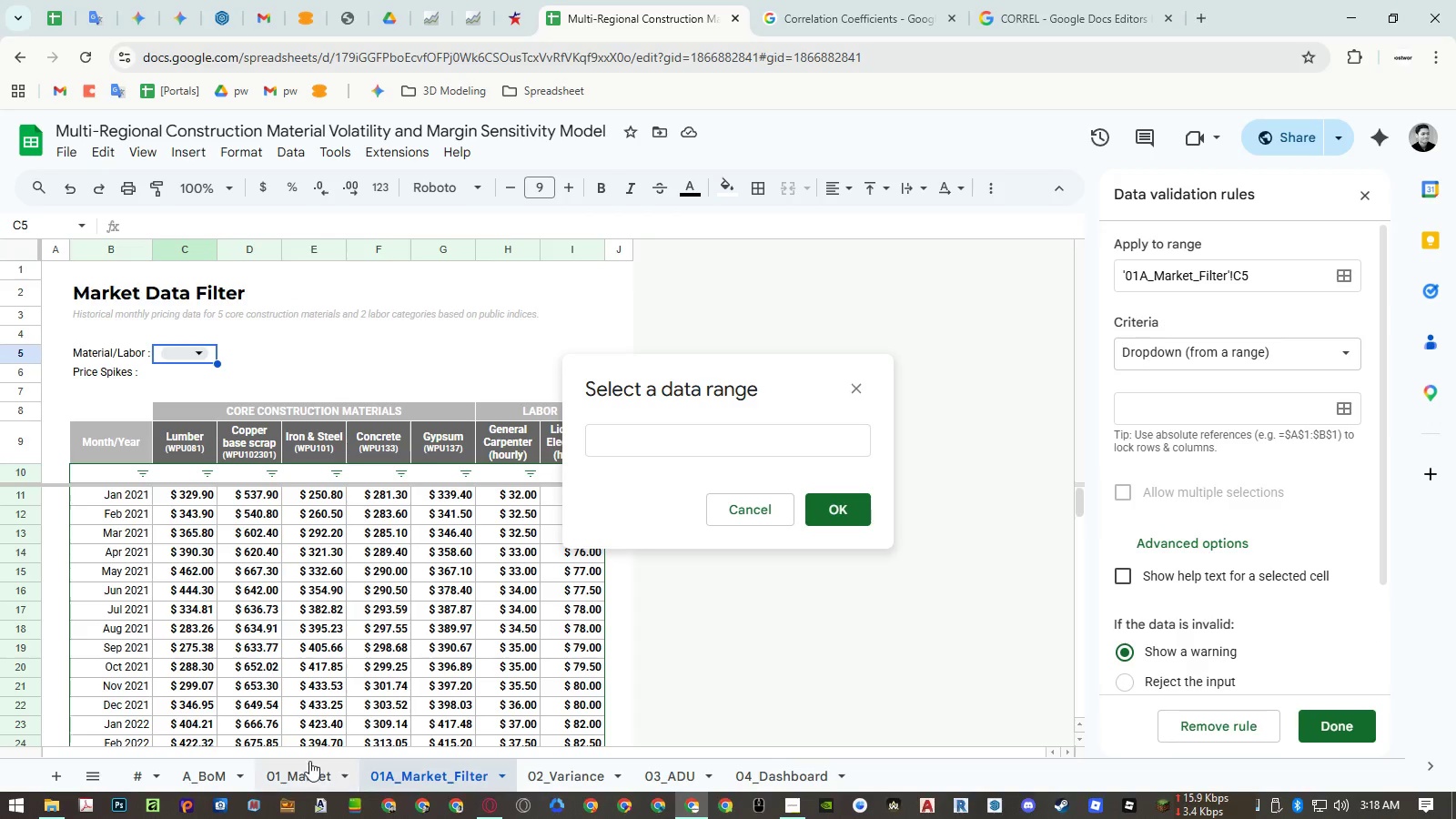 
left_click([288, 774])
 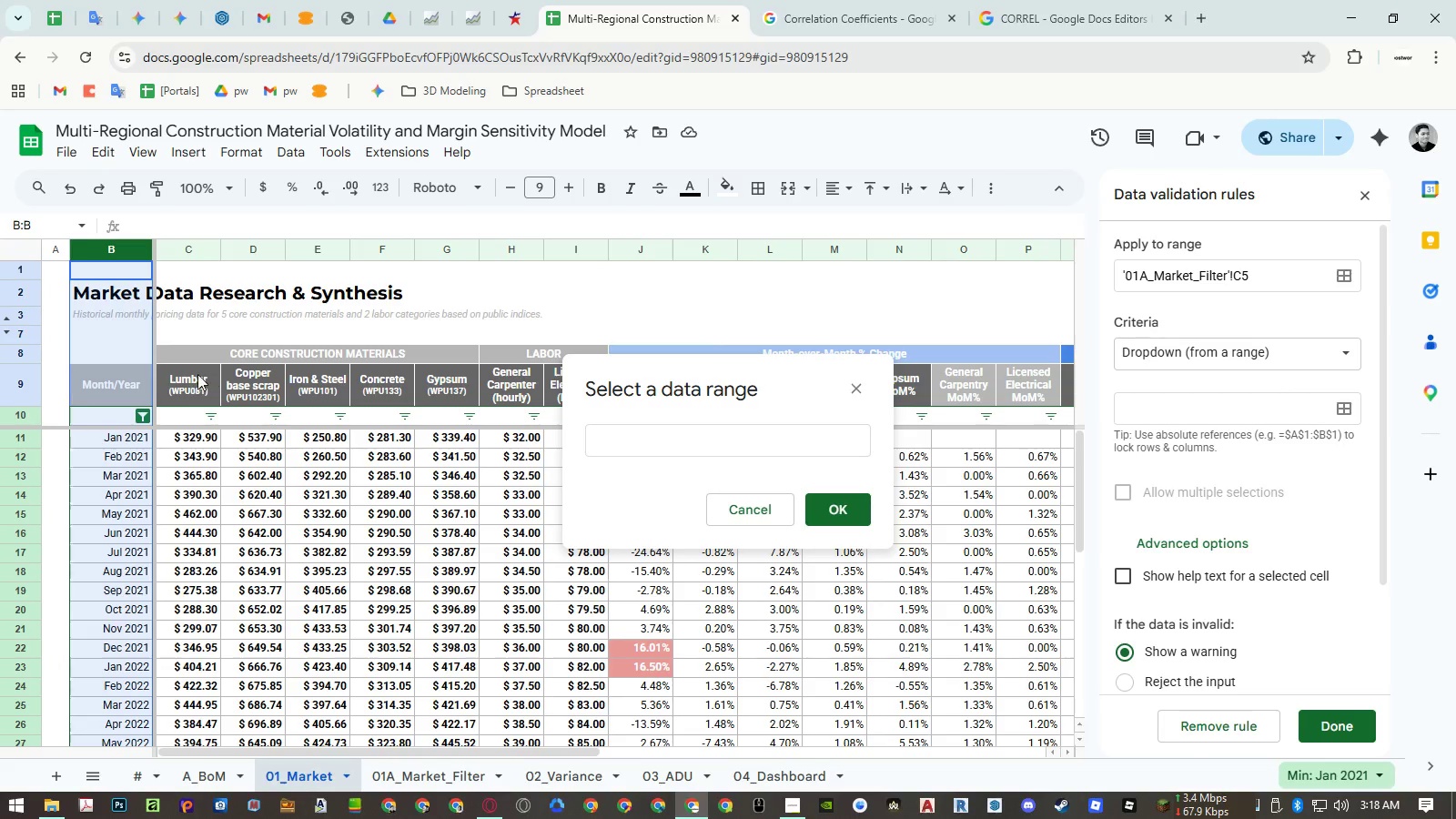 
left_click_drag(start_coordinate=[182, 390], to_coordinate=[553, 386])
 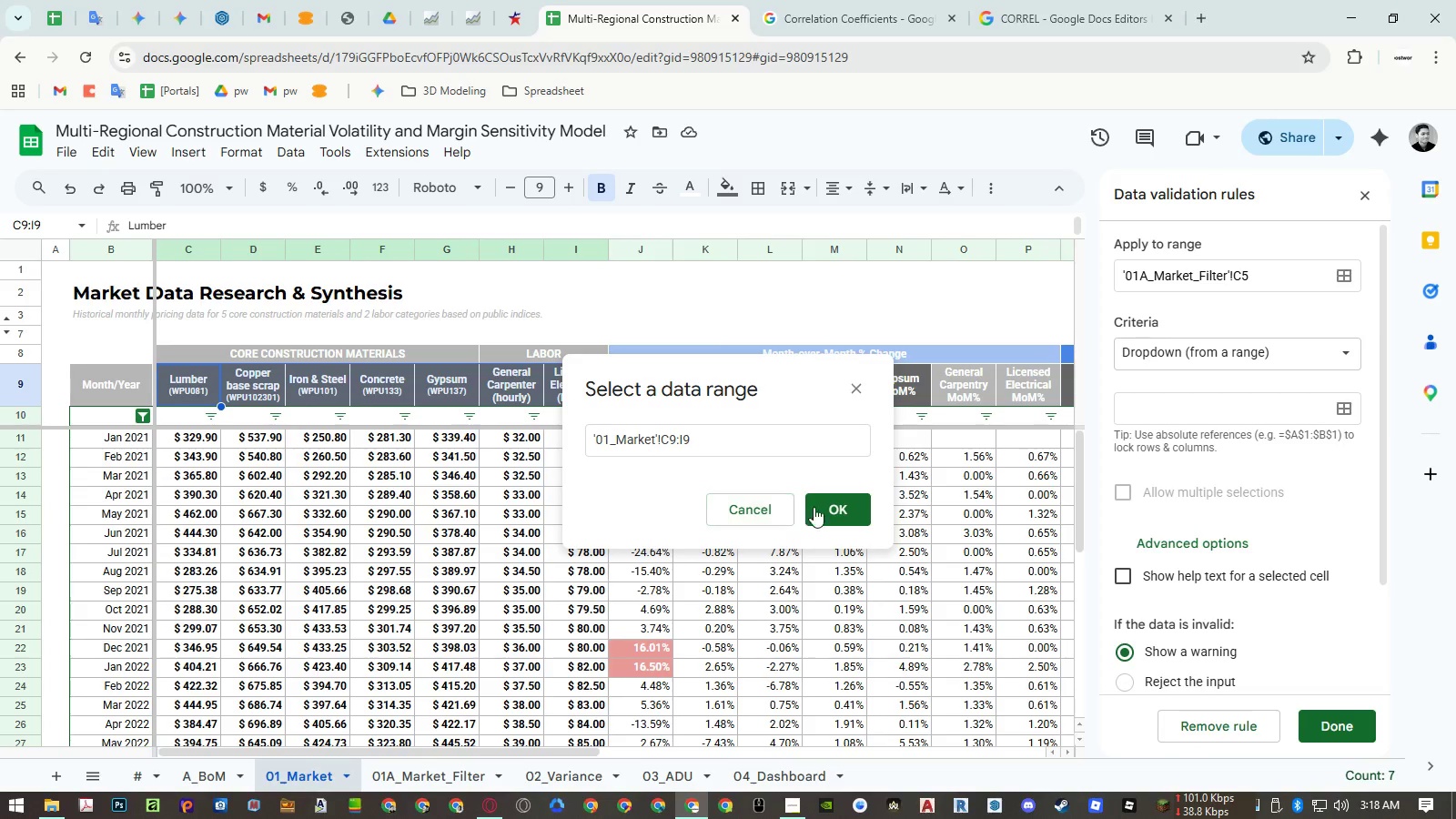 
left_click([836, 508])
 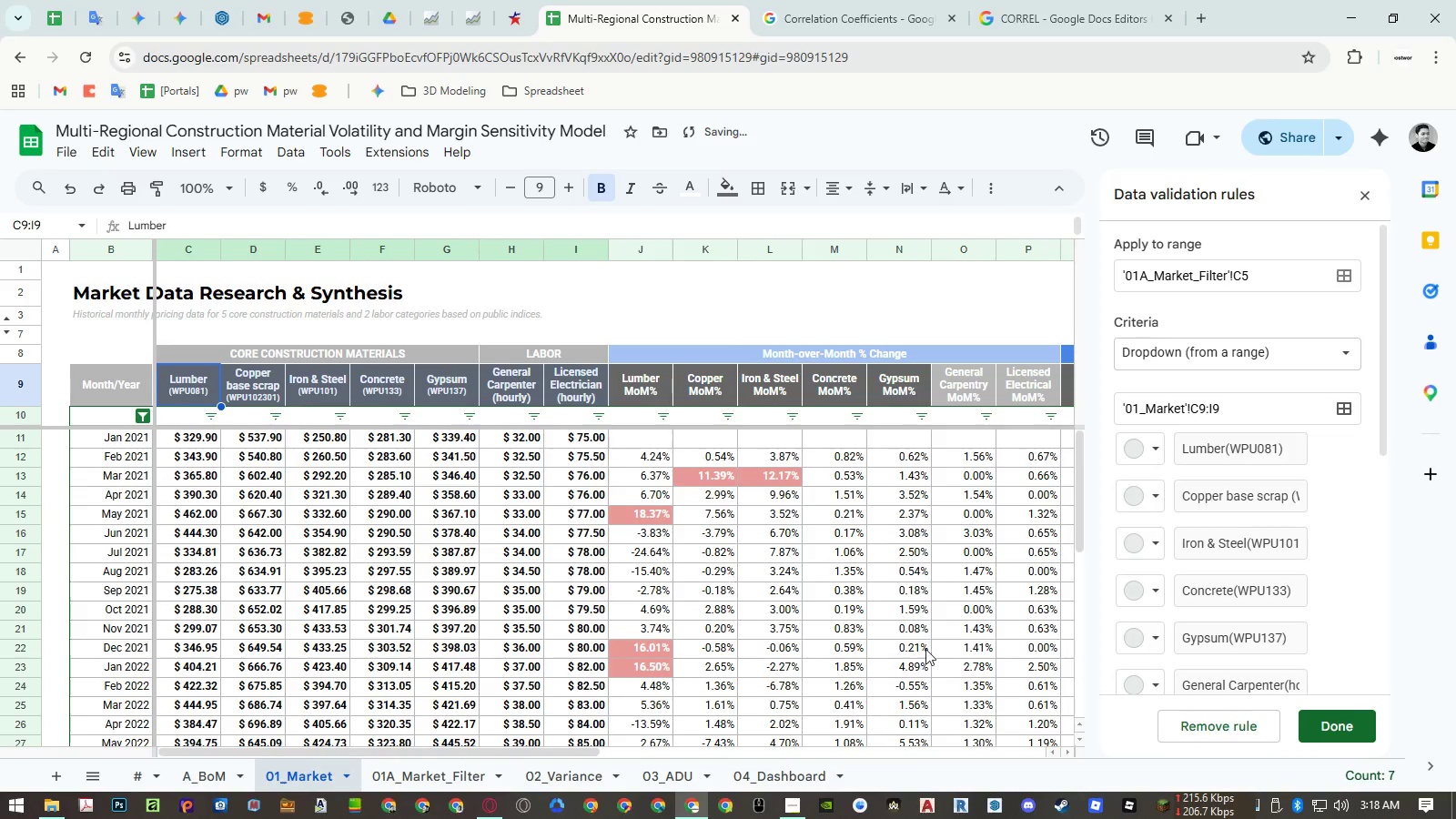 
left_click([1341, 727])
 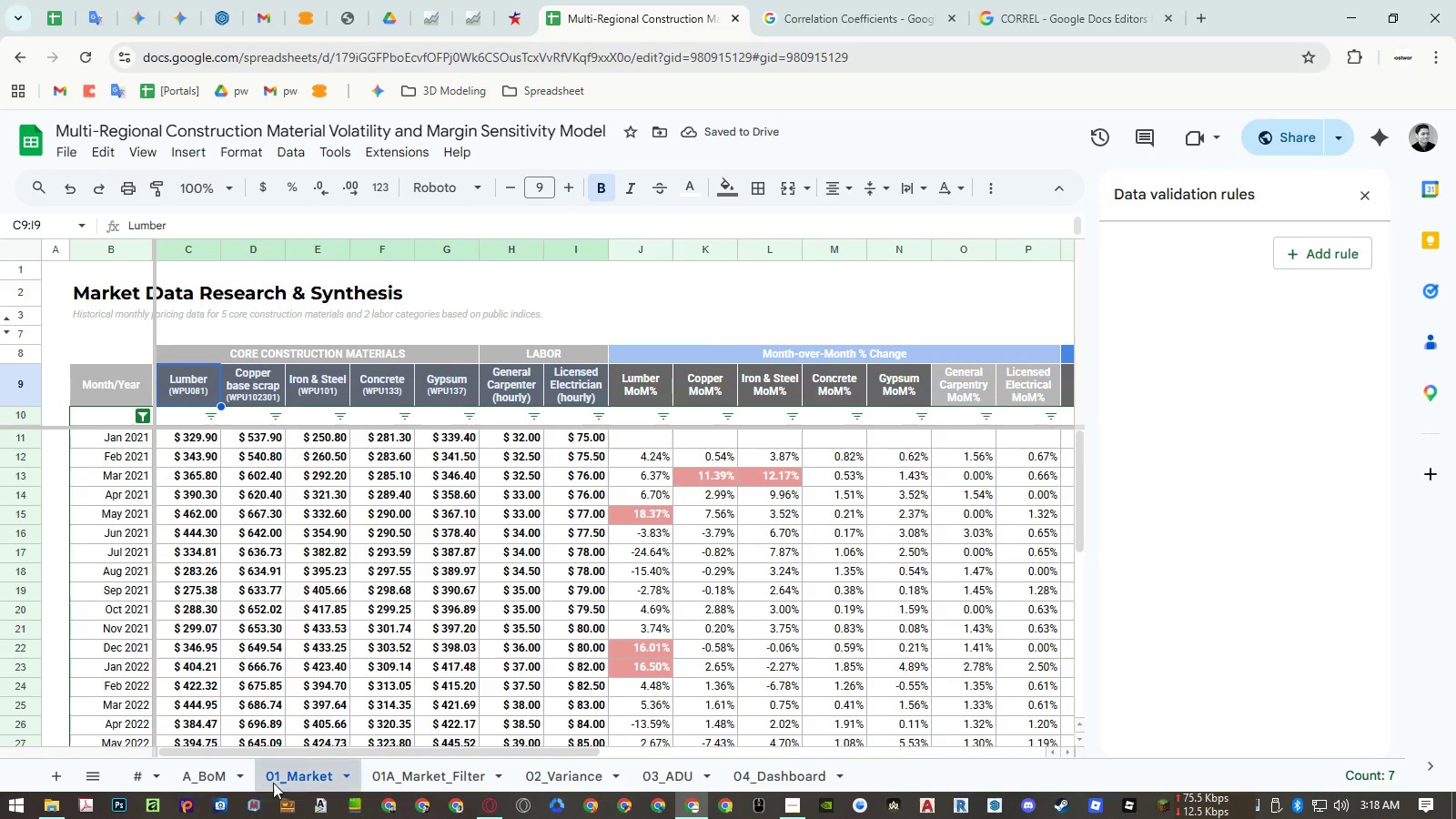 
scroll: coordinate [1378, 636], scroll_direction: down, amount: 1.0
 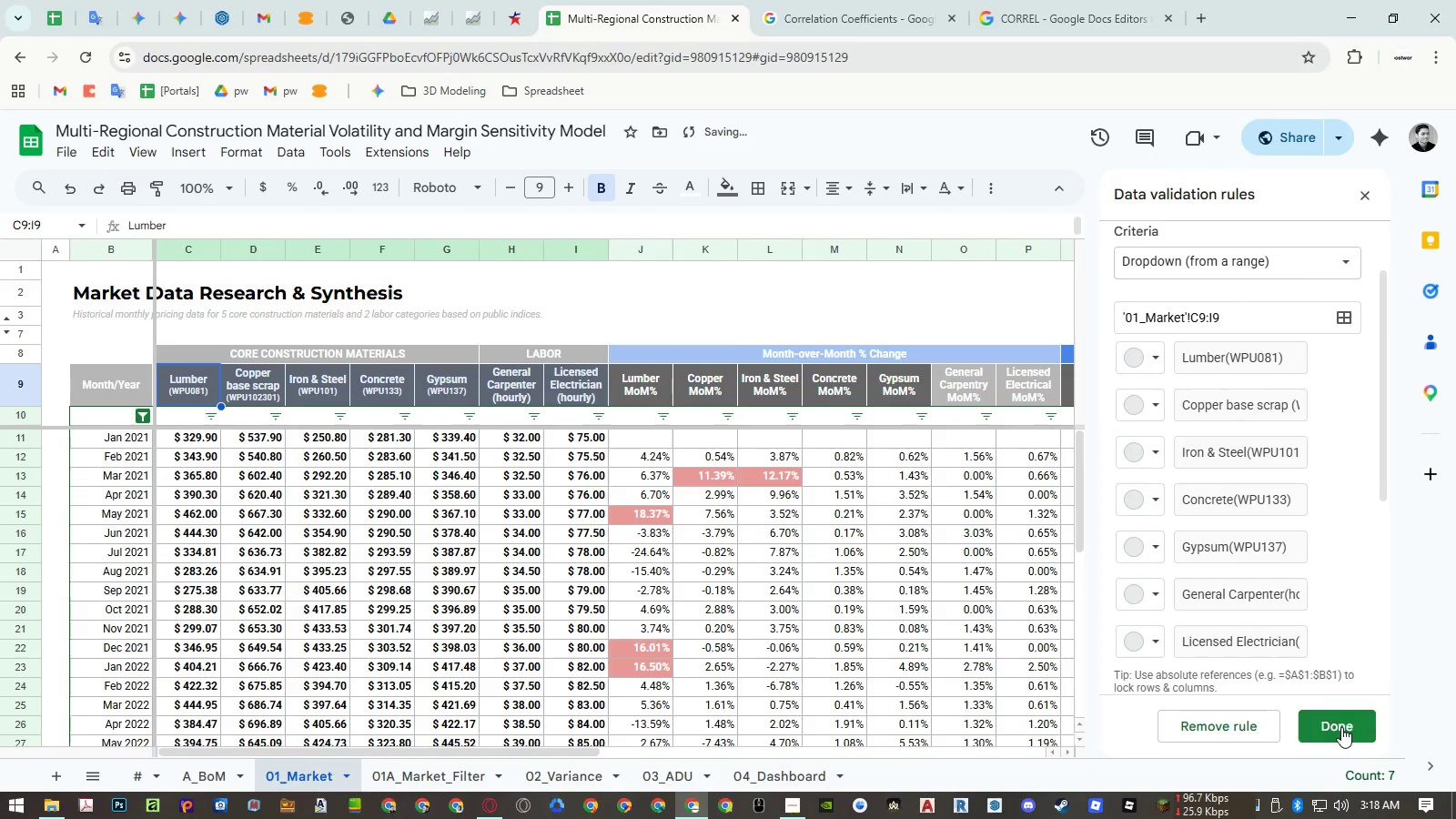 
left_click([208, 781])
 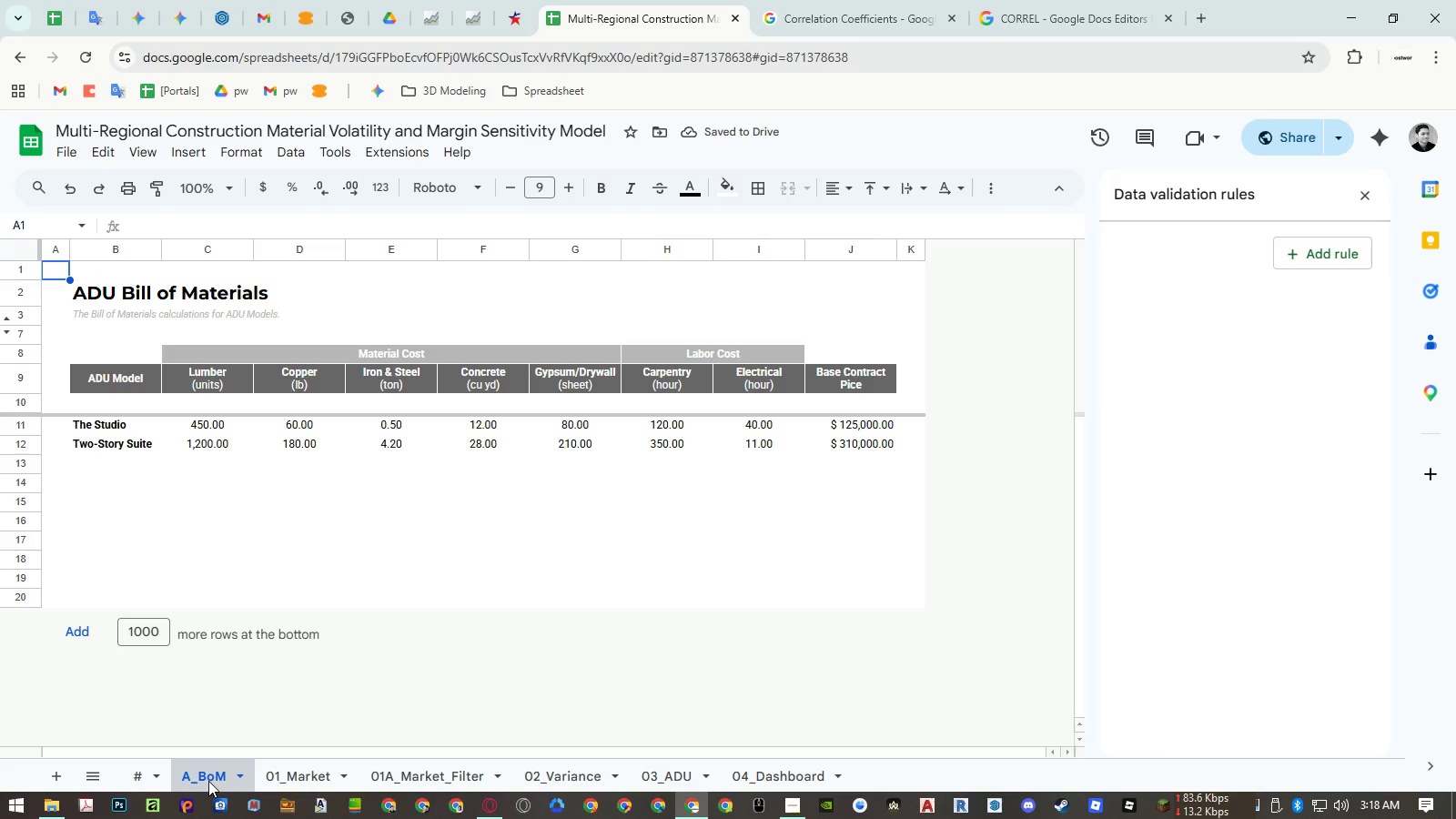 
left_click([268, 779])
 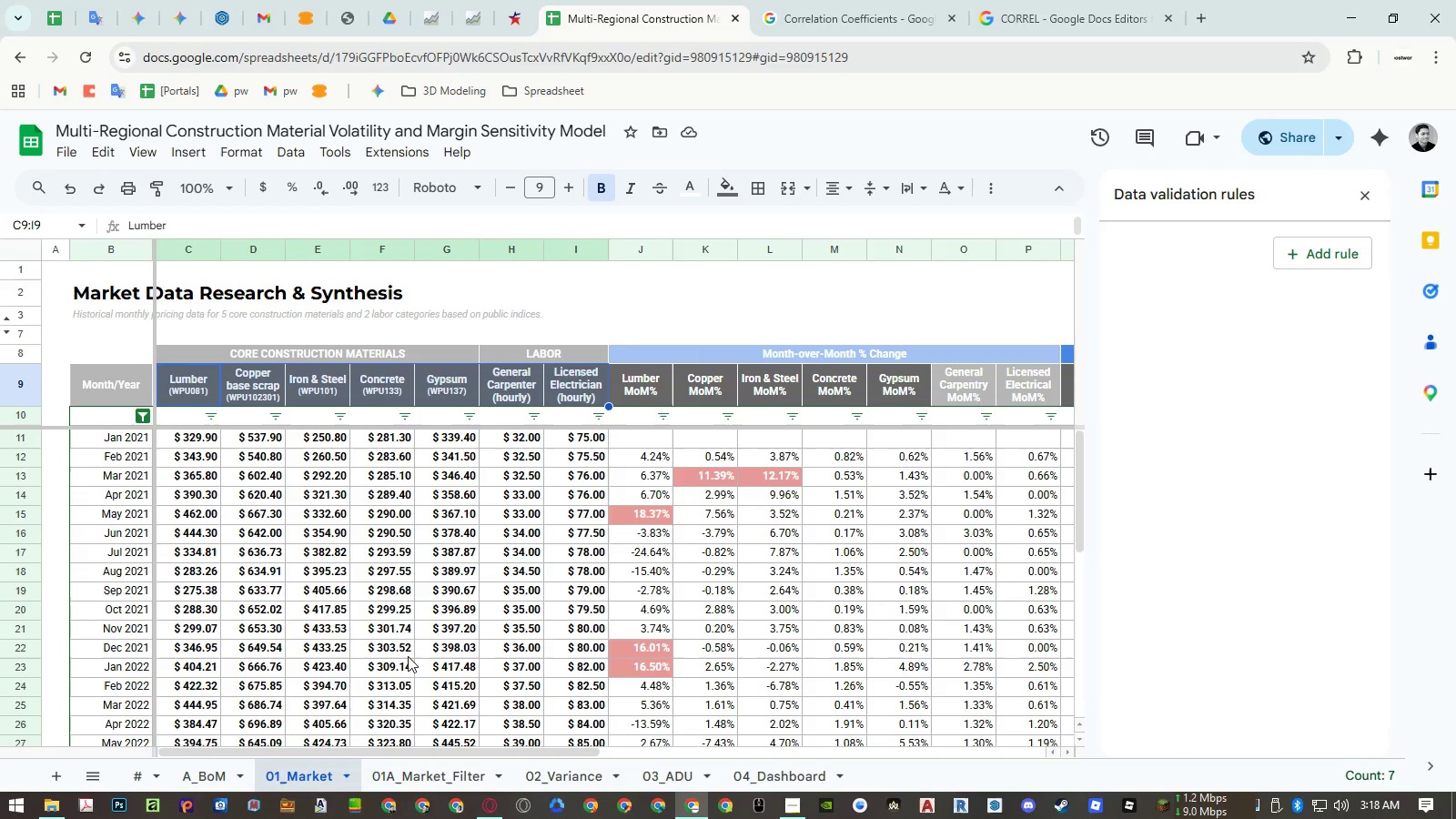 
wait(7.72)
 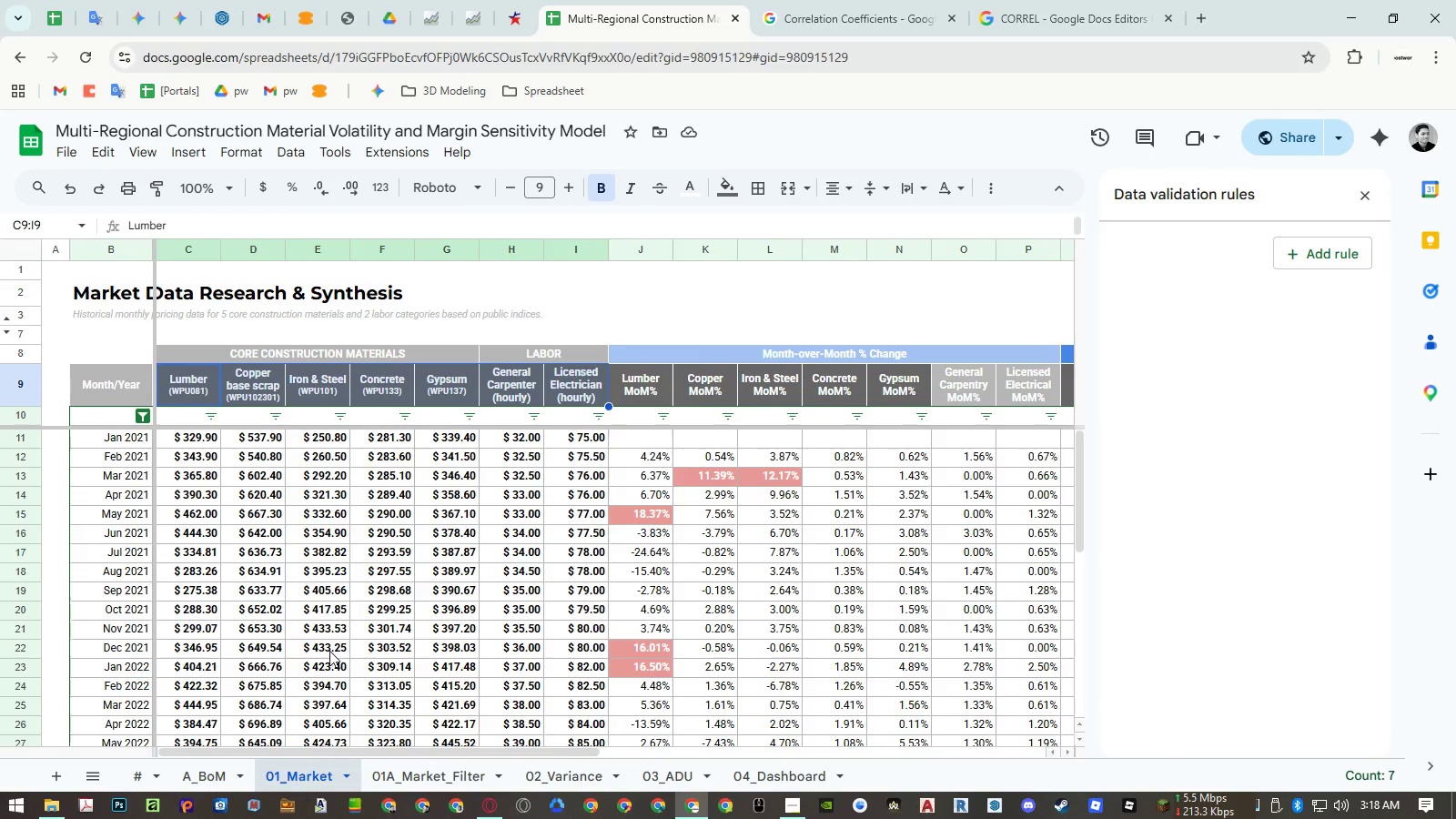 
left_click([420, 772])
 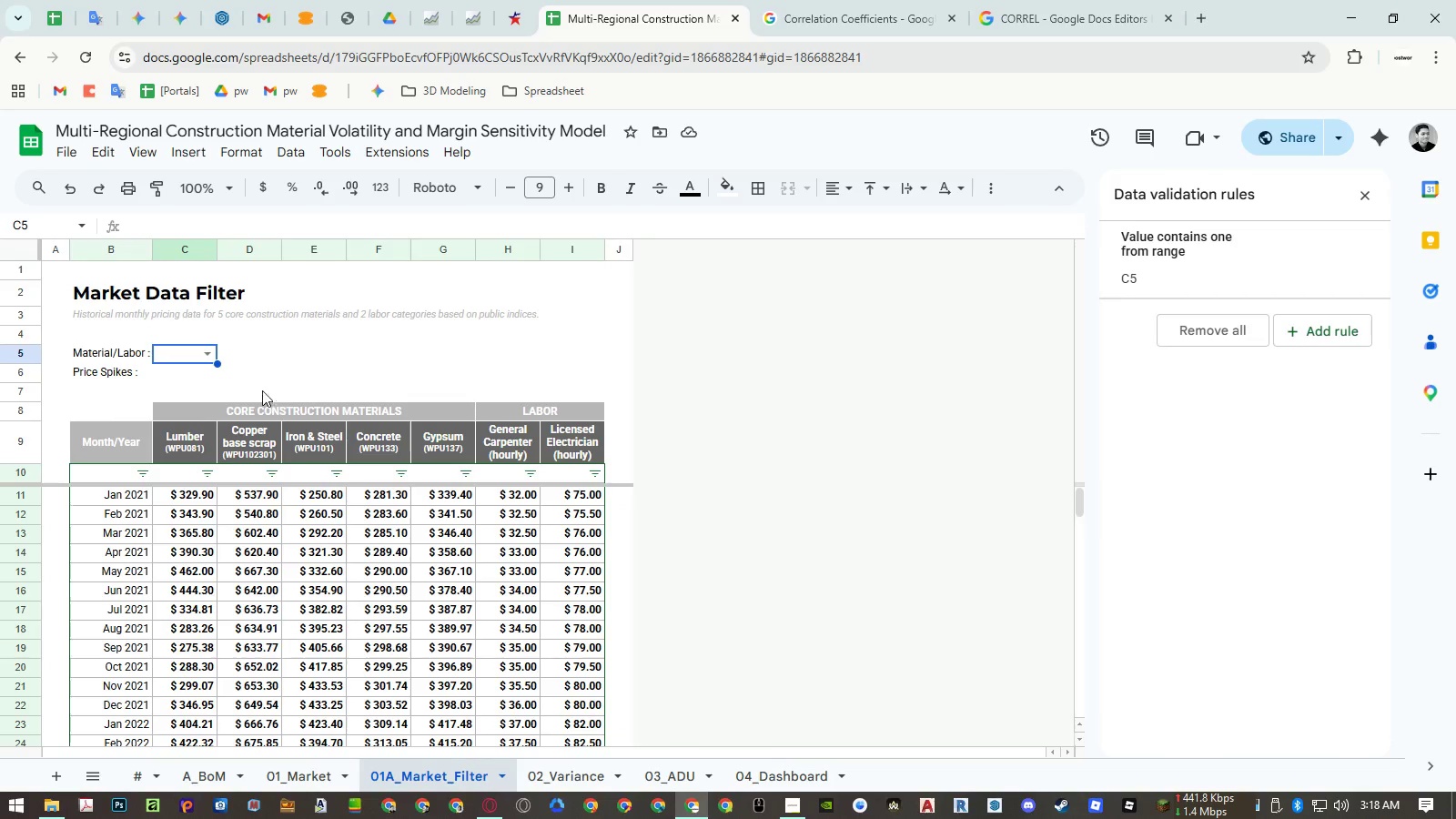 
left_click([208, 354])
 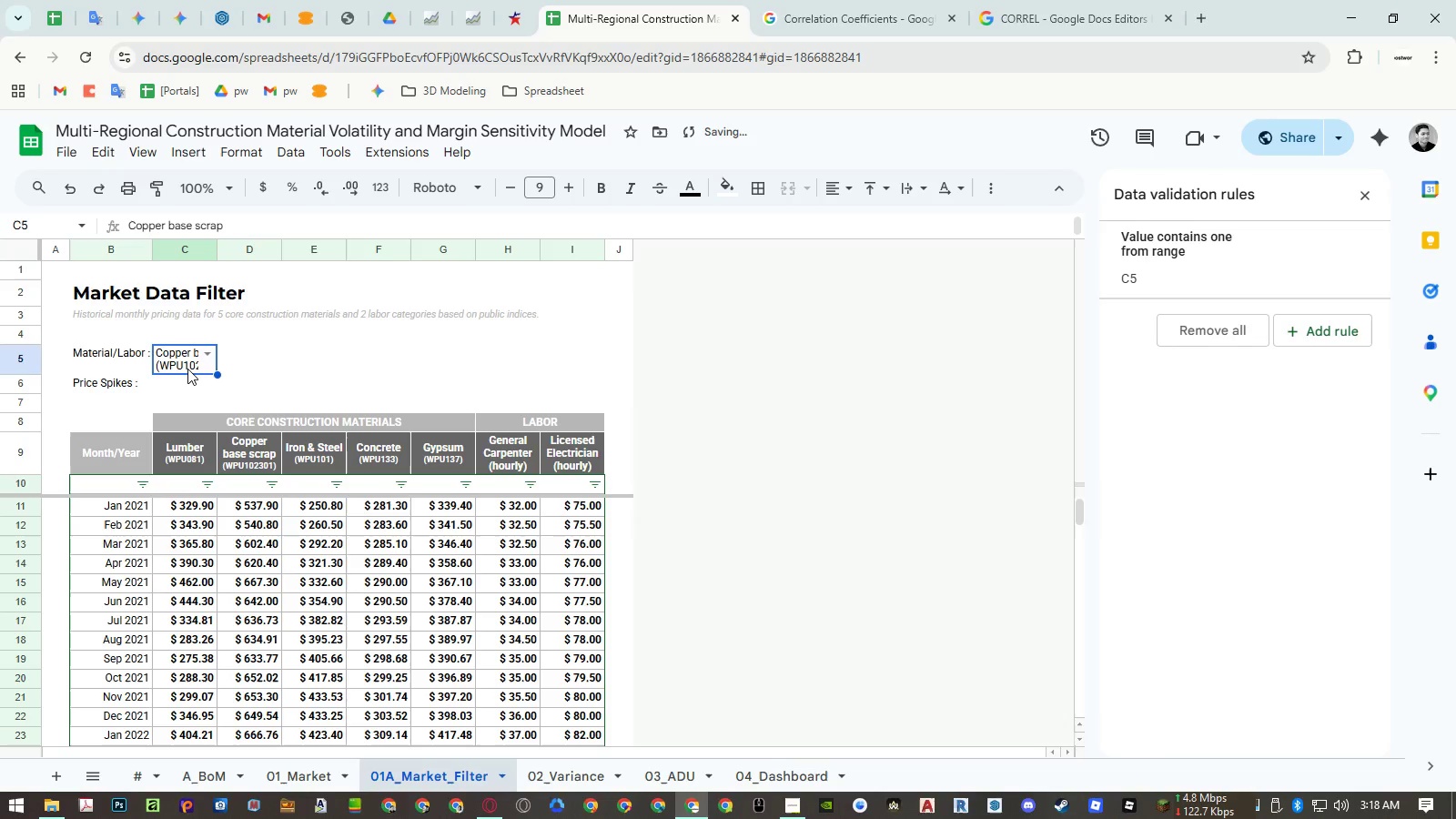 
left_click_drag(start_coordinate=[175, 365], to_coordinate=[243, 365])
 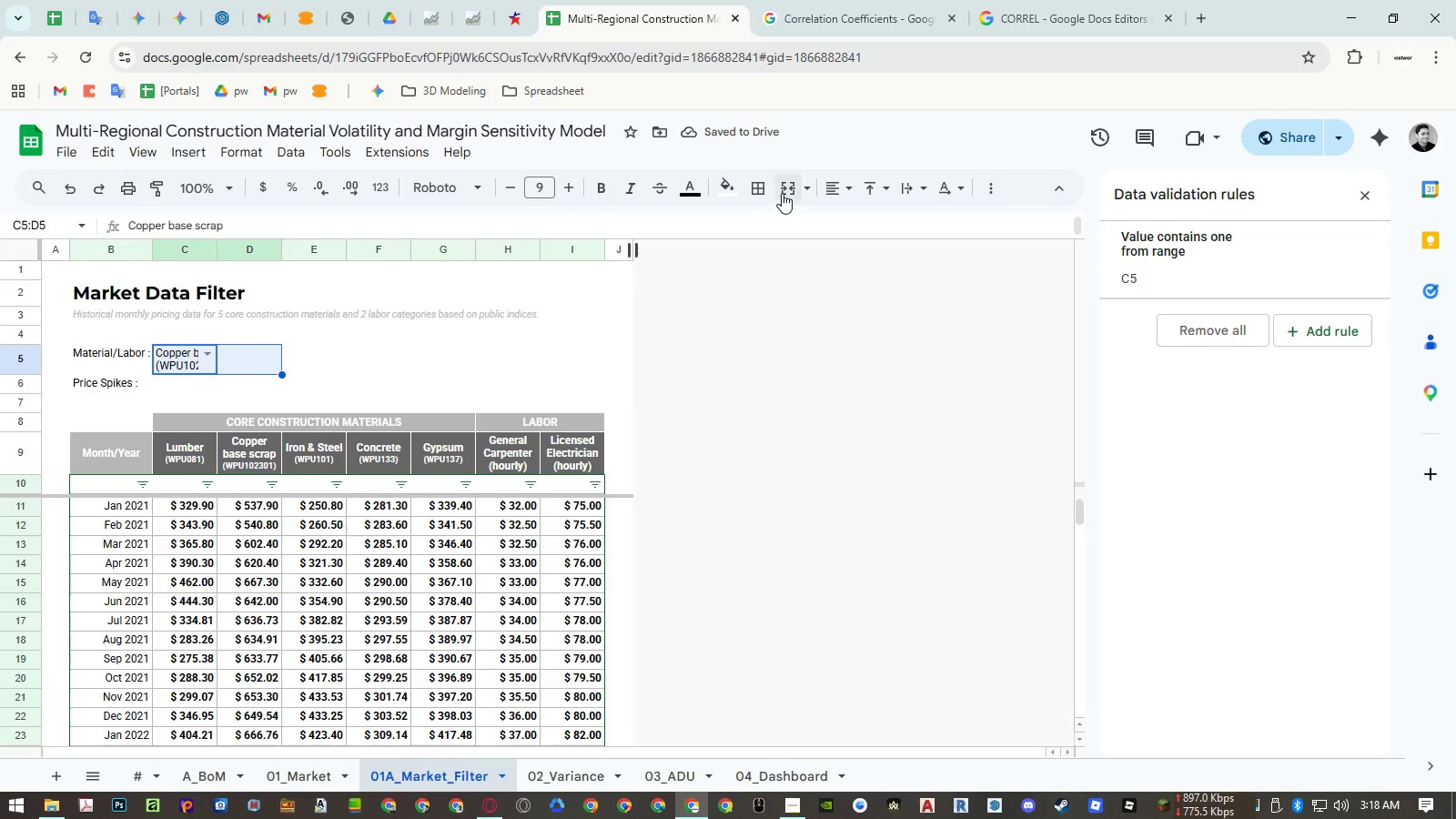 
left_click([784, 190])
 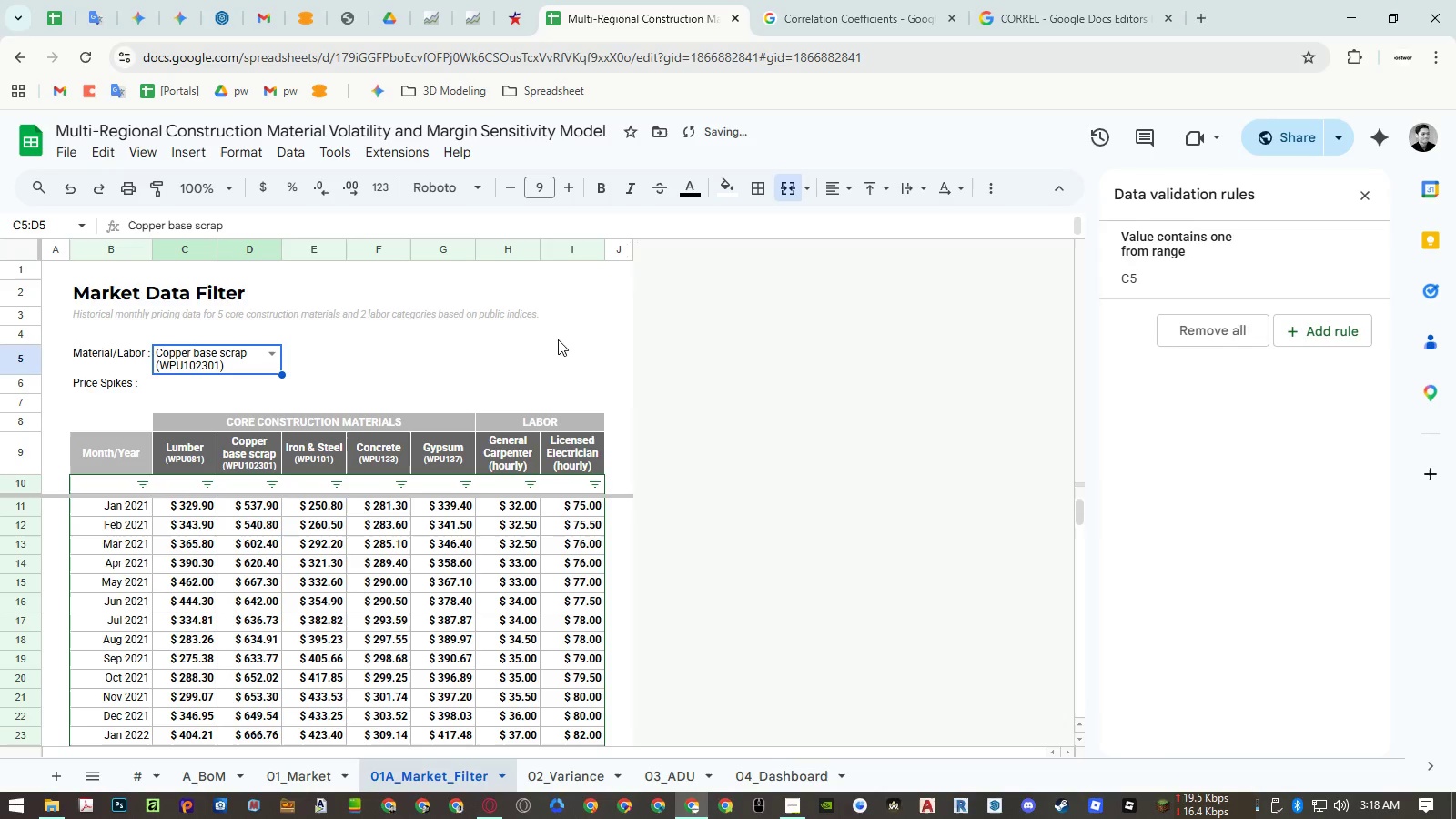 
left_click([470, 360])
 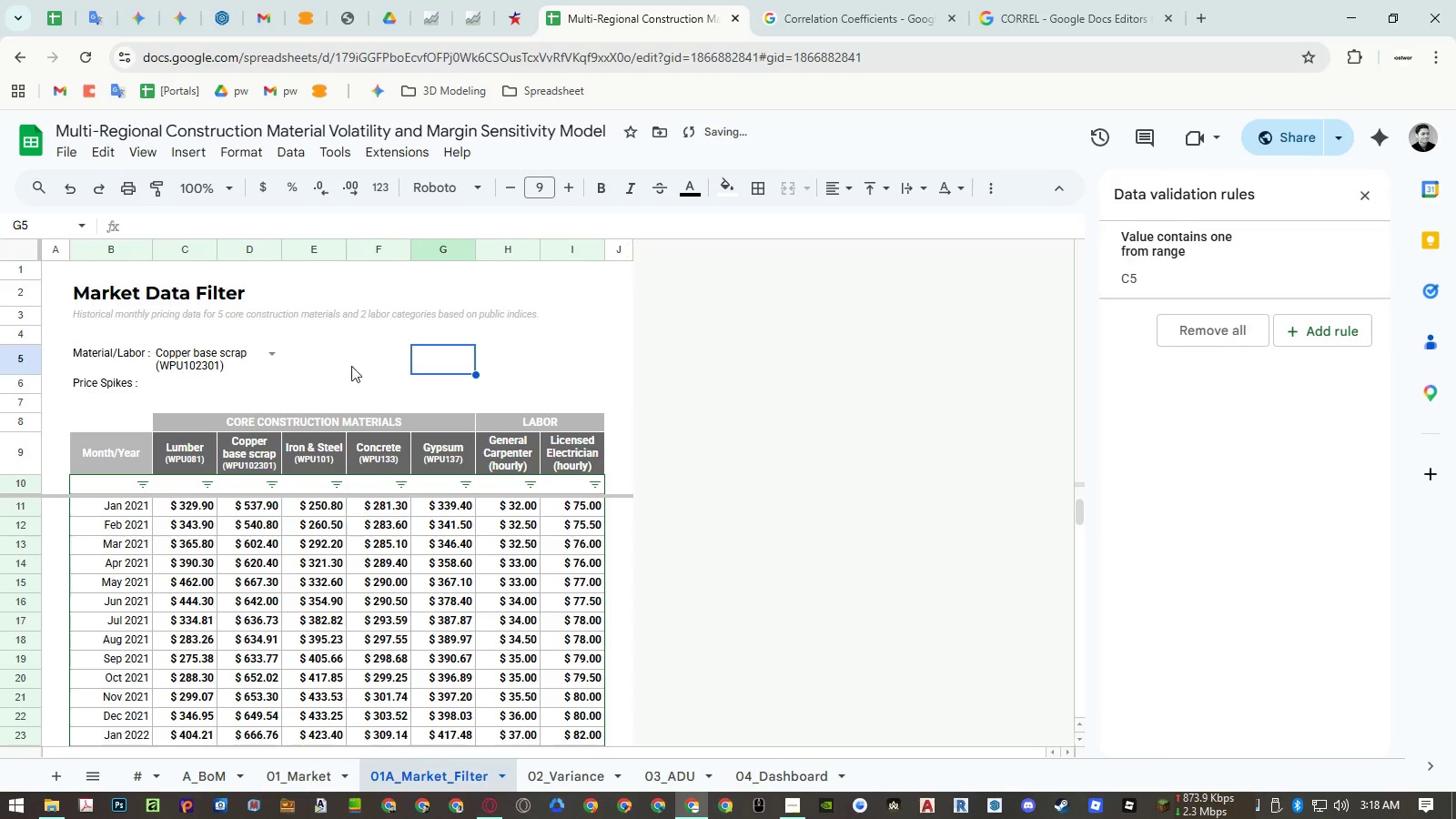 
left_click([274, 359])
 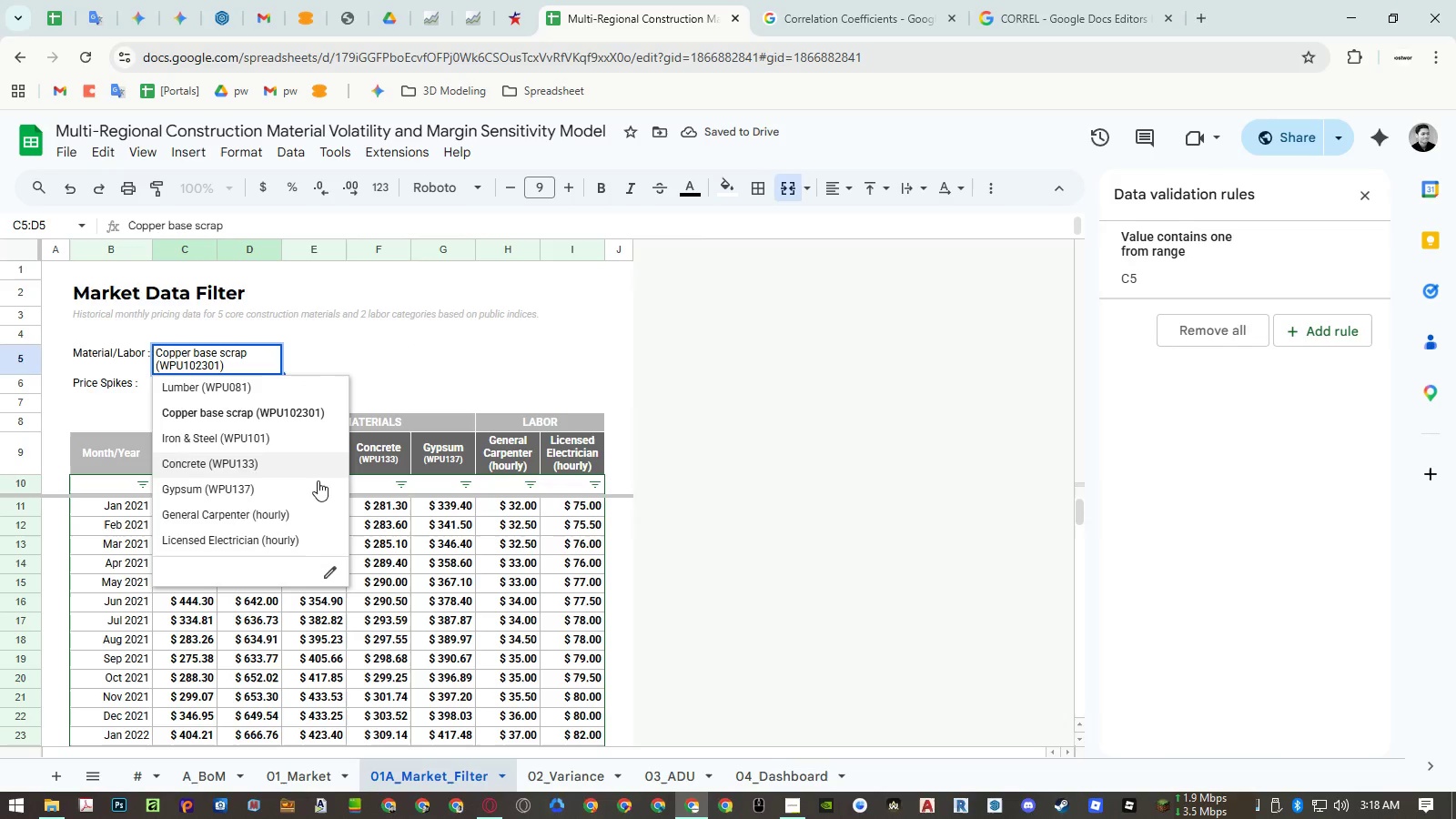 
left_click([318, 547])
 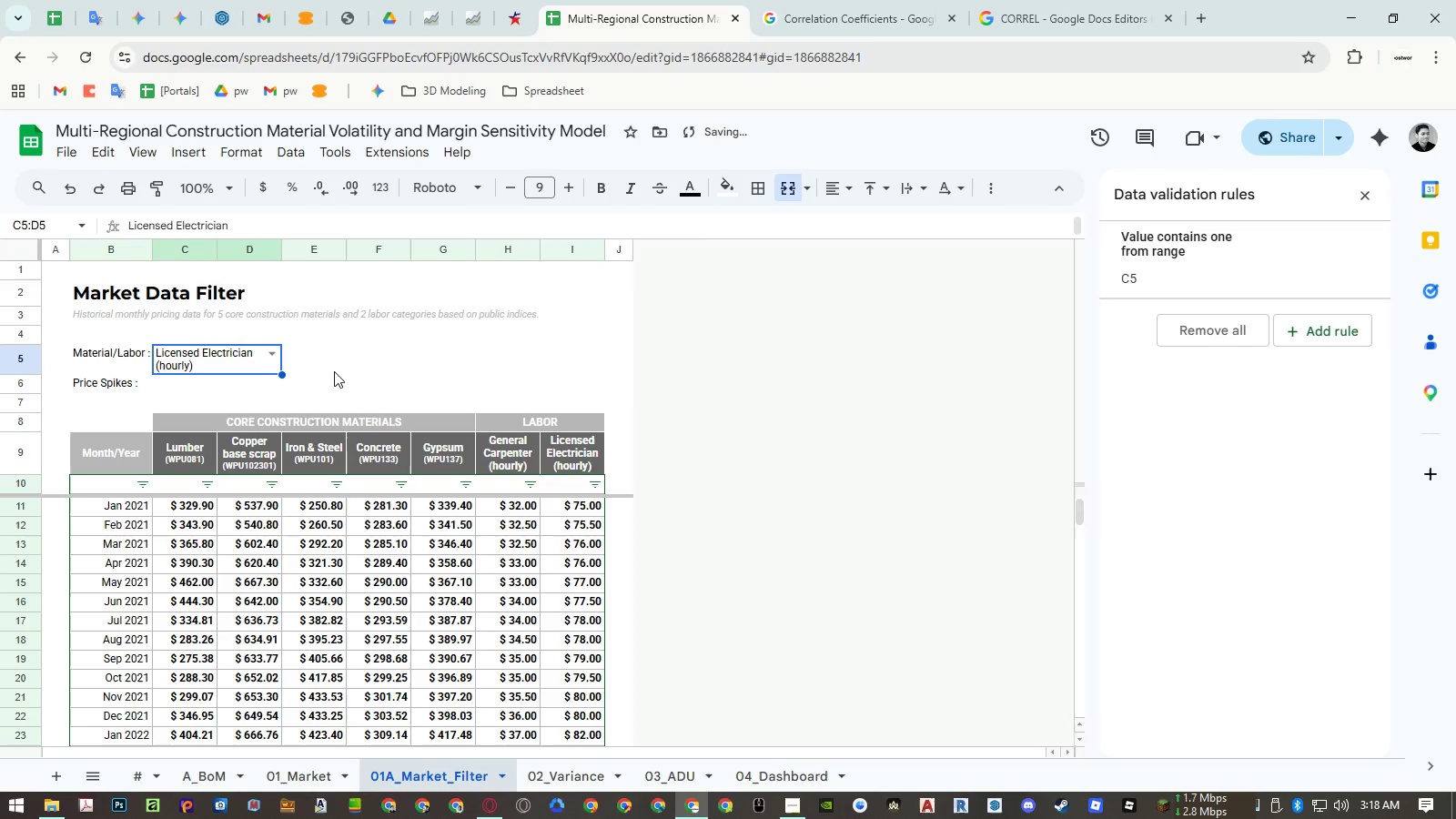 
key(Control+Z)
 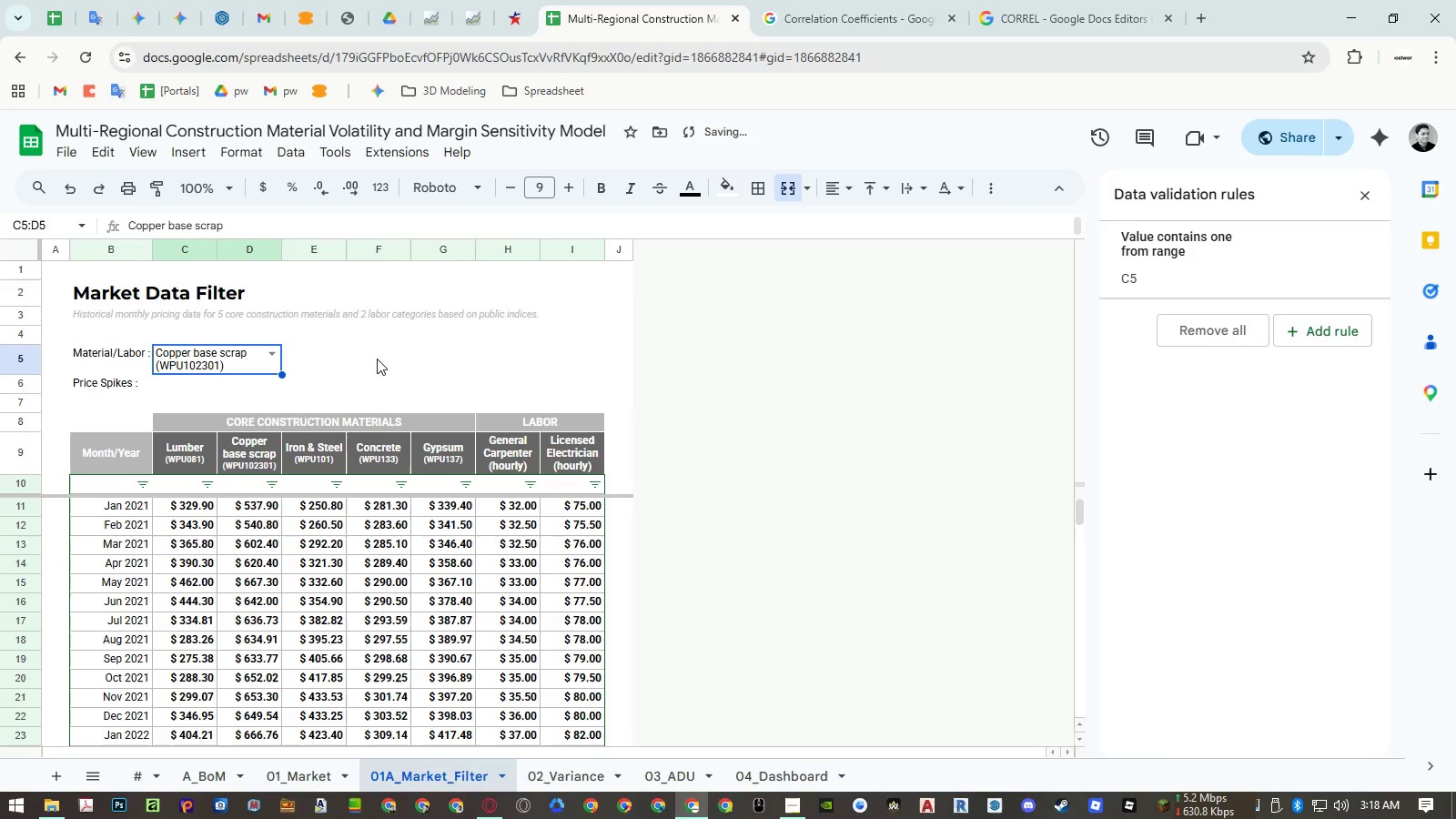 
left_click([374, 358])
 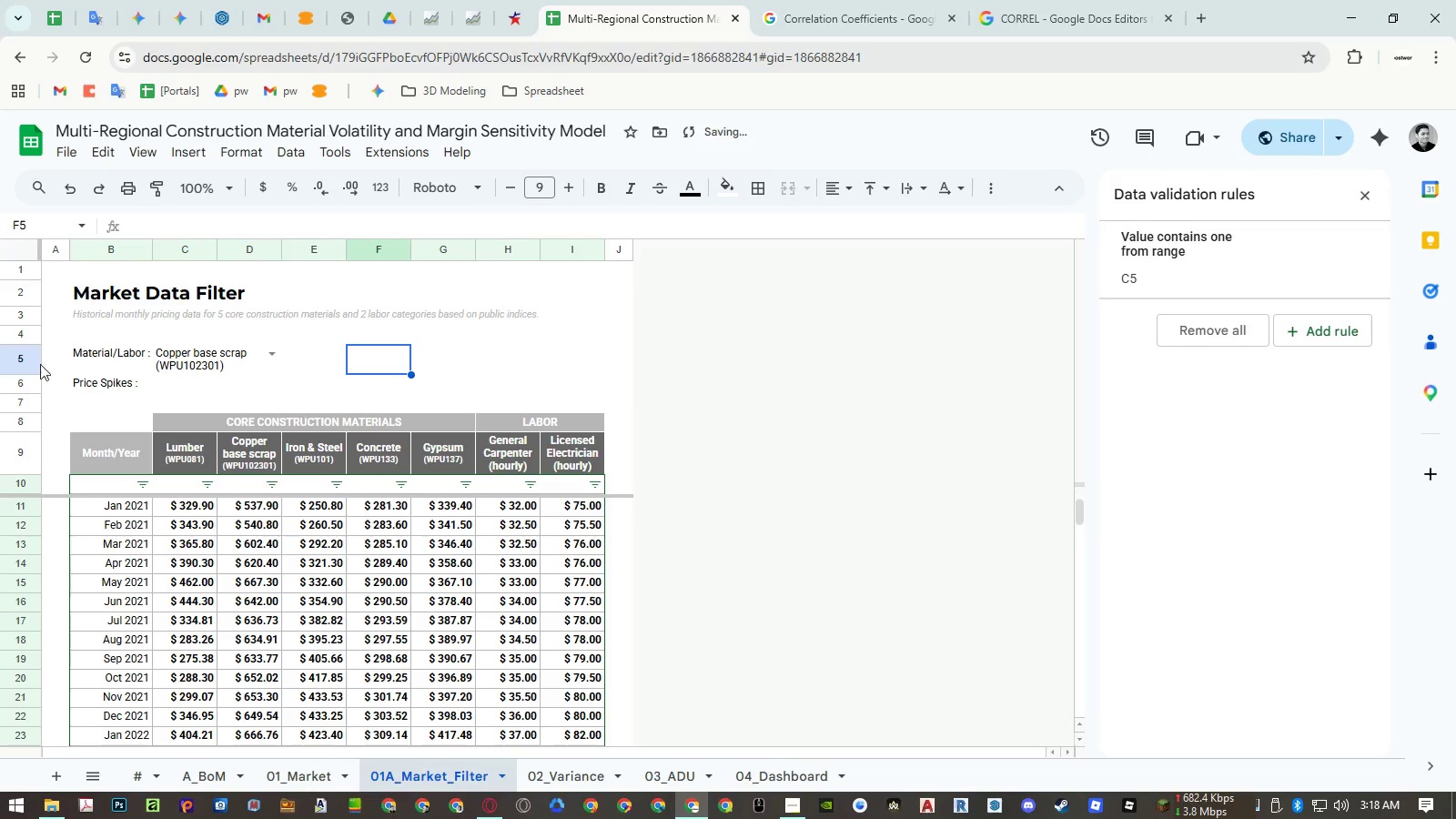 
left_click([19, 363])
 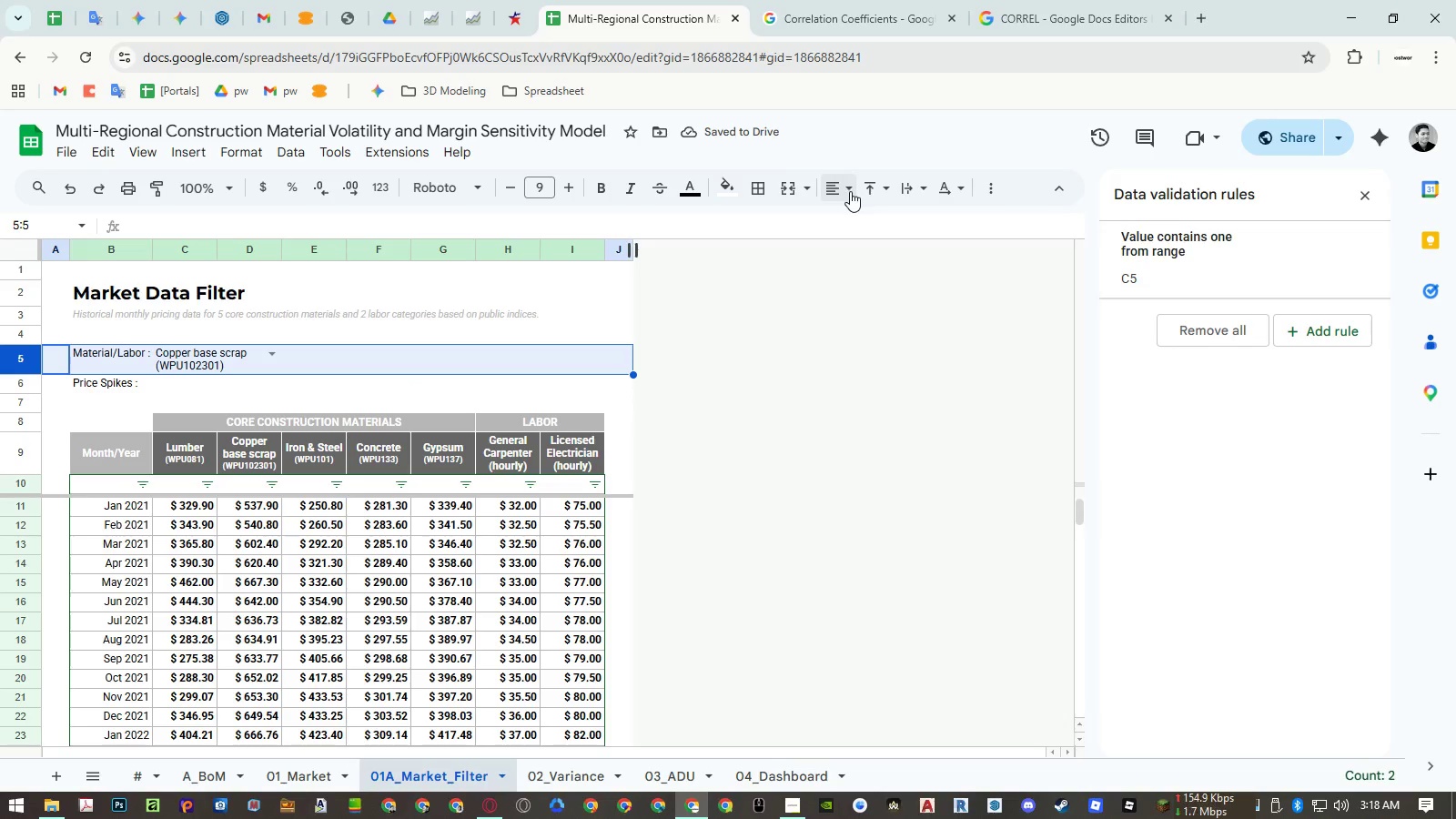 
left_click([868, 189])
 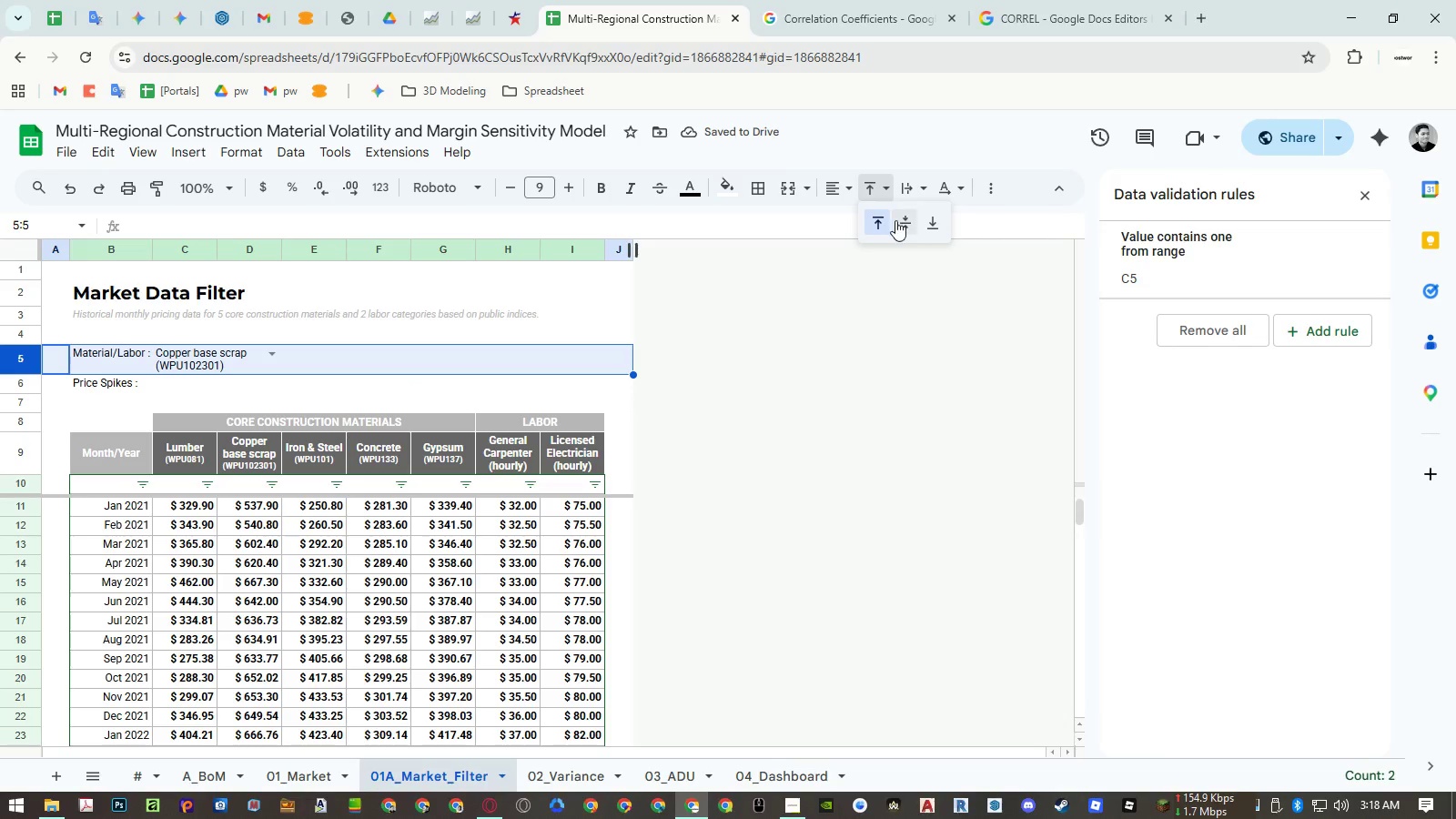 
left_click([898, 220])
 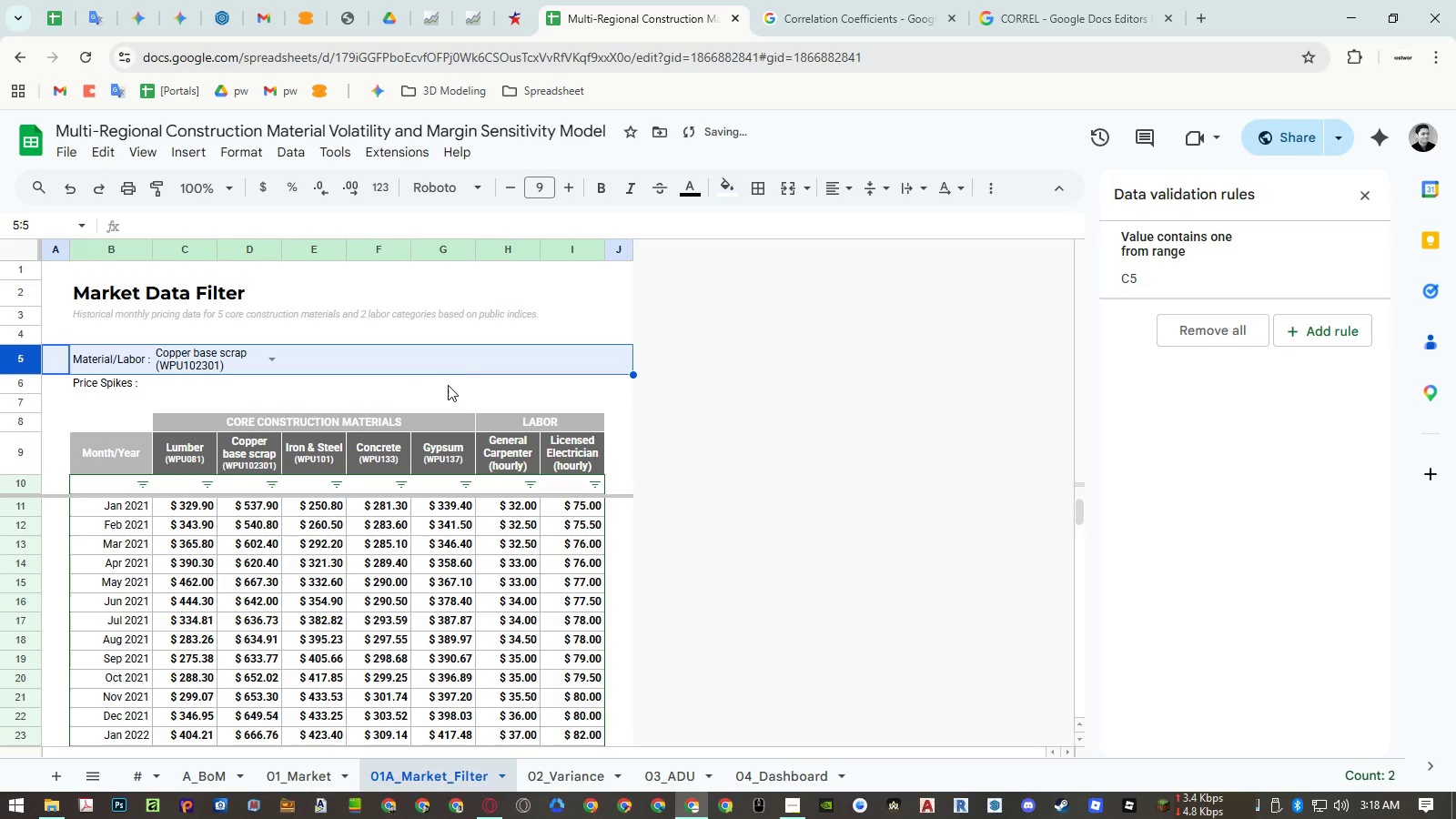 
left_click([447, 385])
 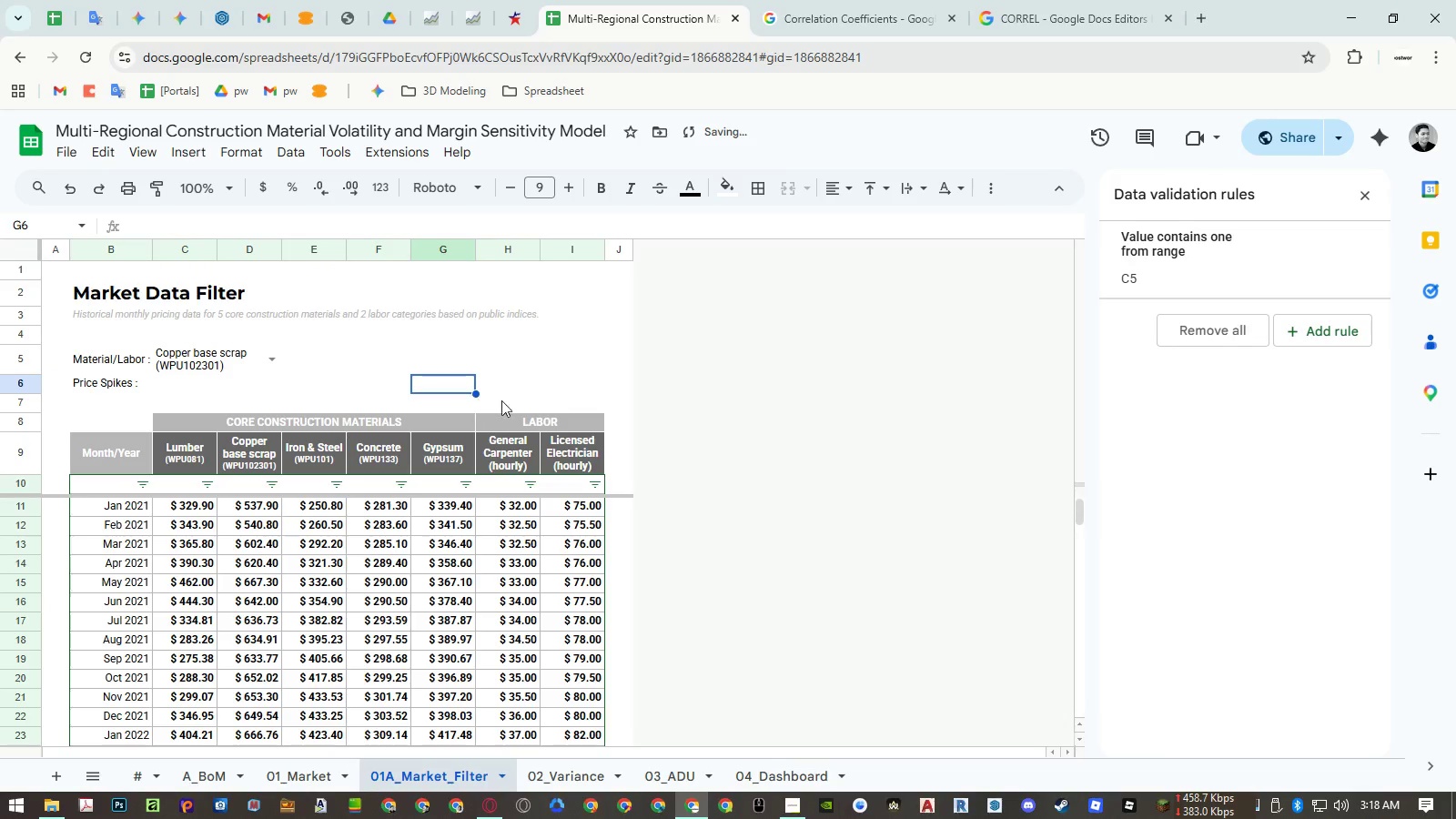 
key(Control+Z)
 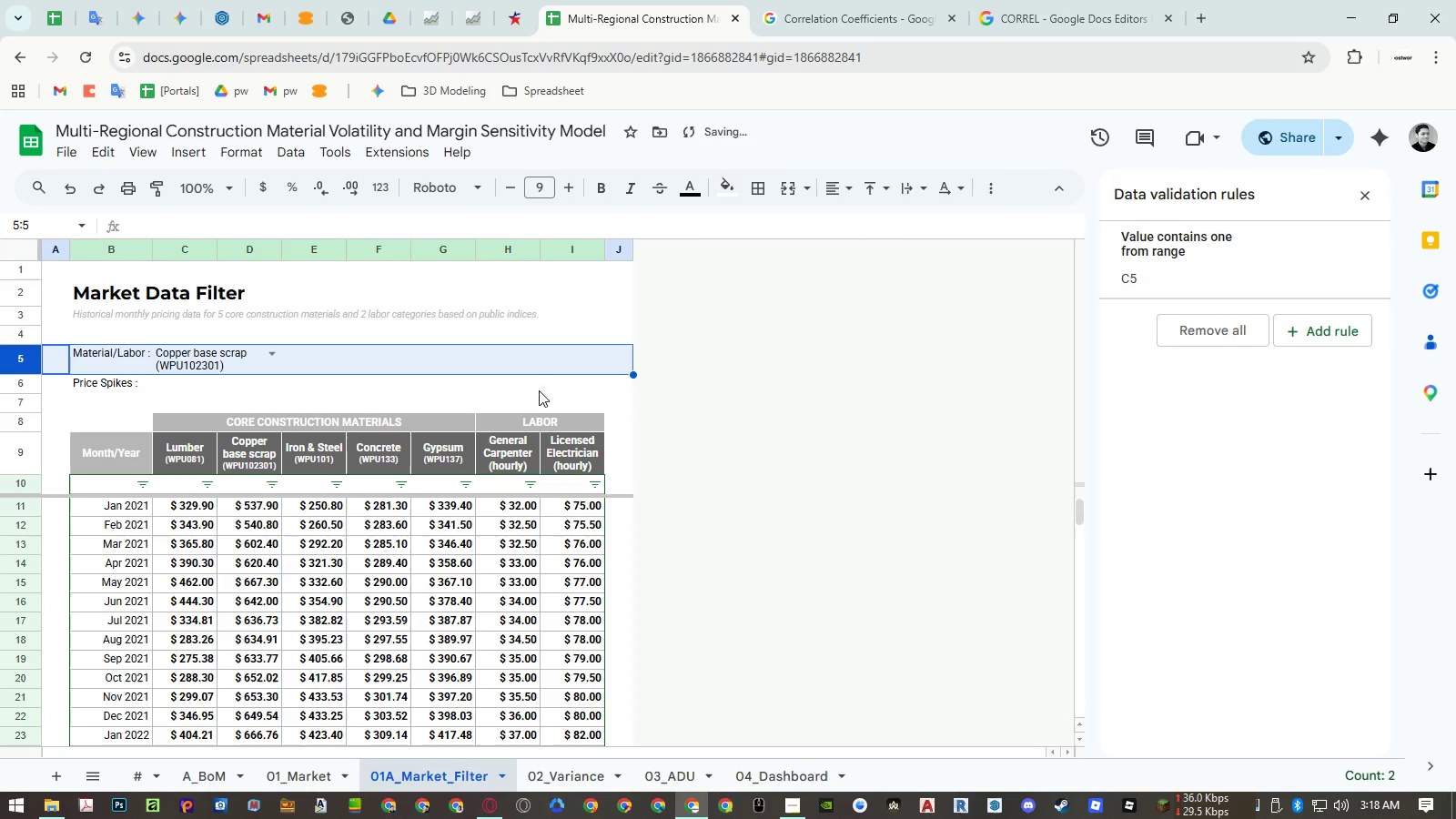 
left_click([507, 404])
 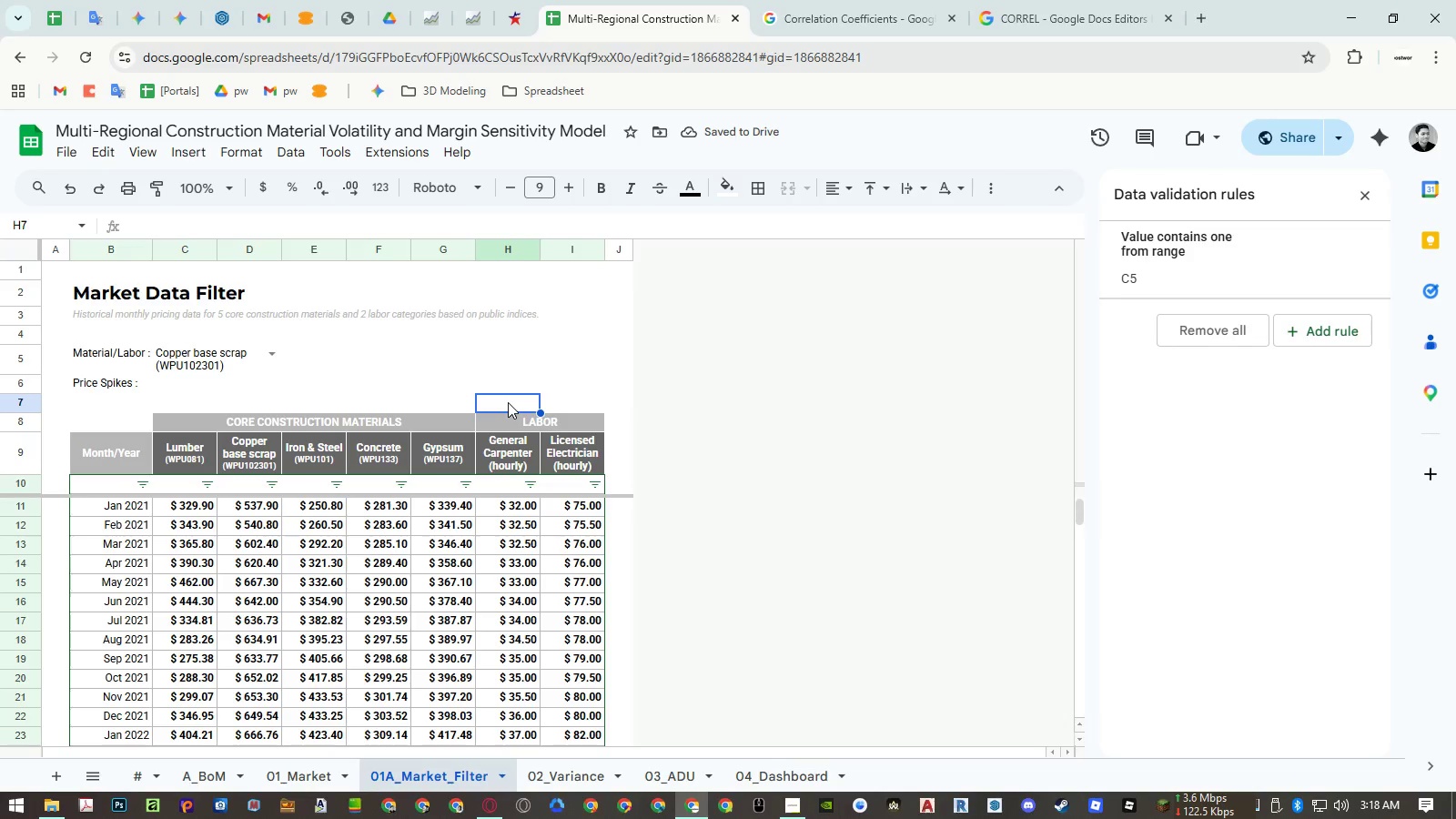 
left_click([228, 385])
 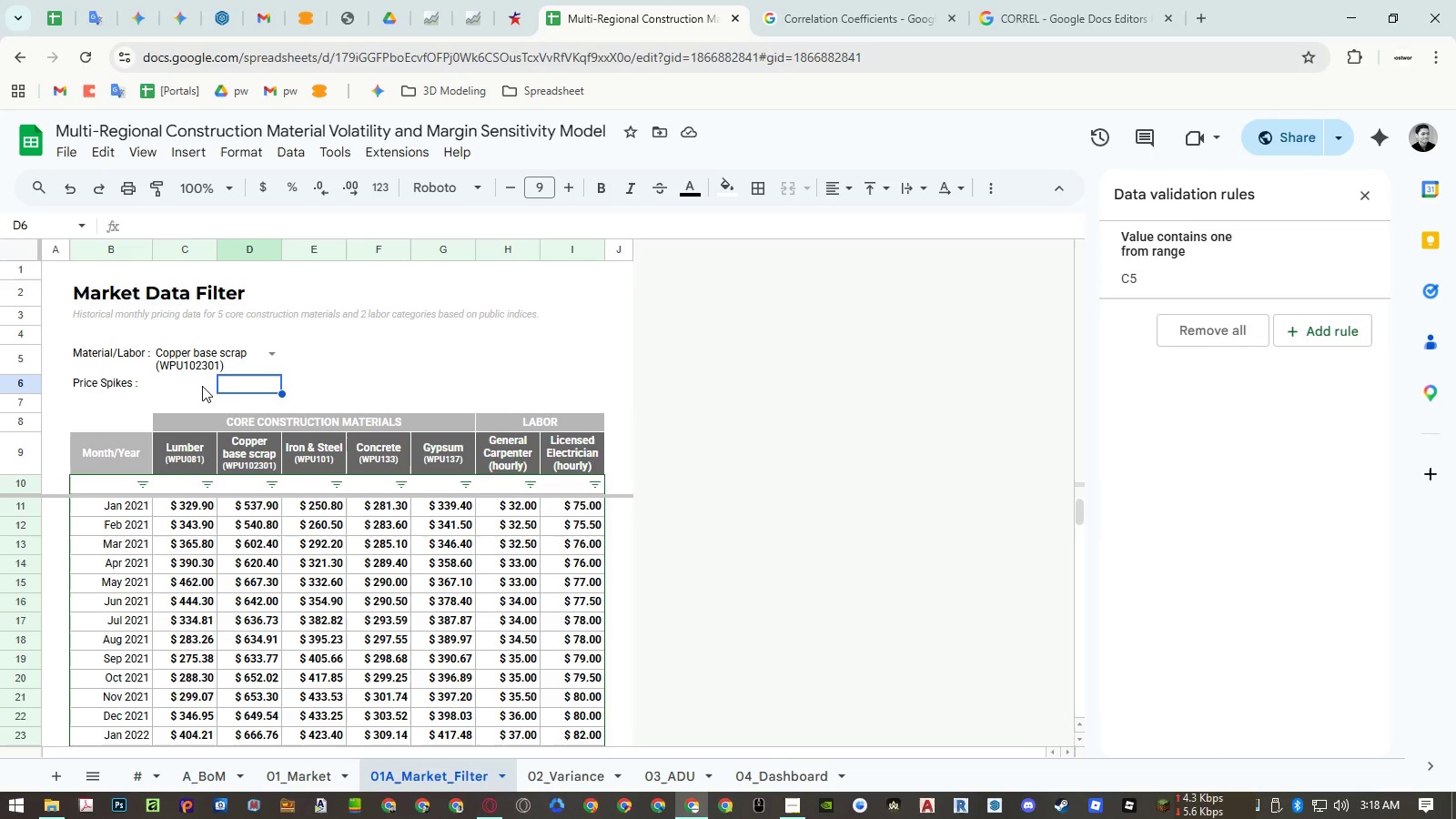 
left_click_drag(start_coordinate=[201, 386], to_coordinate=[248, 387])
 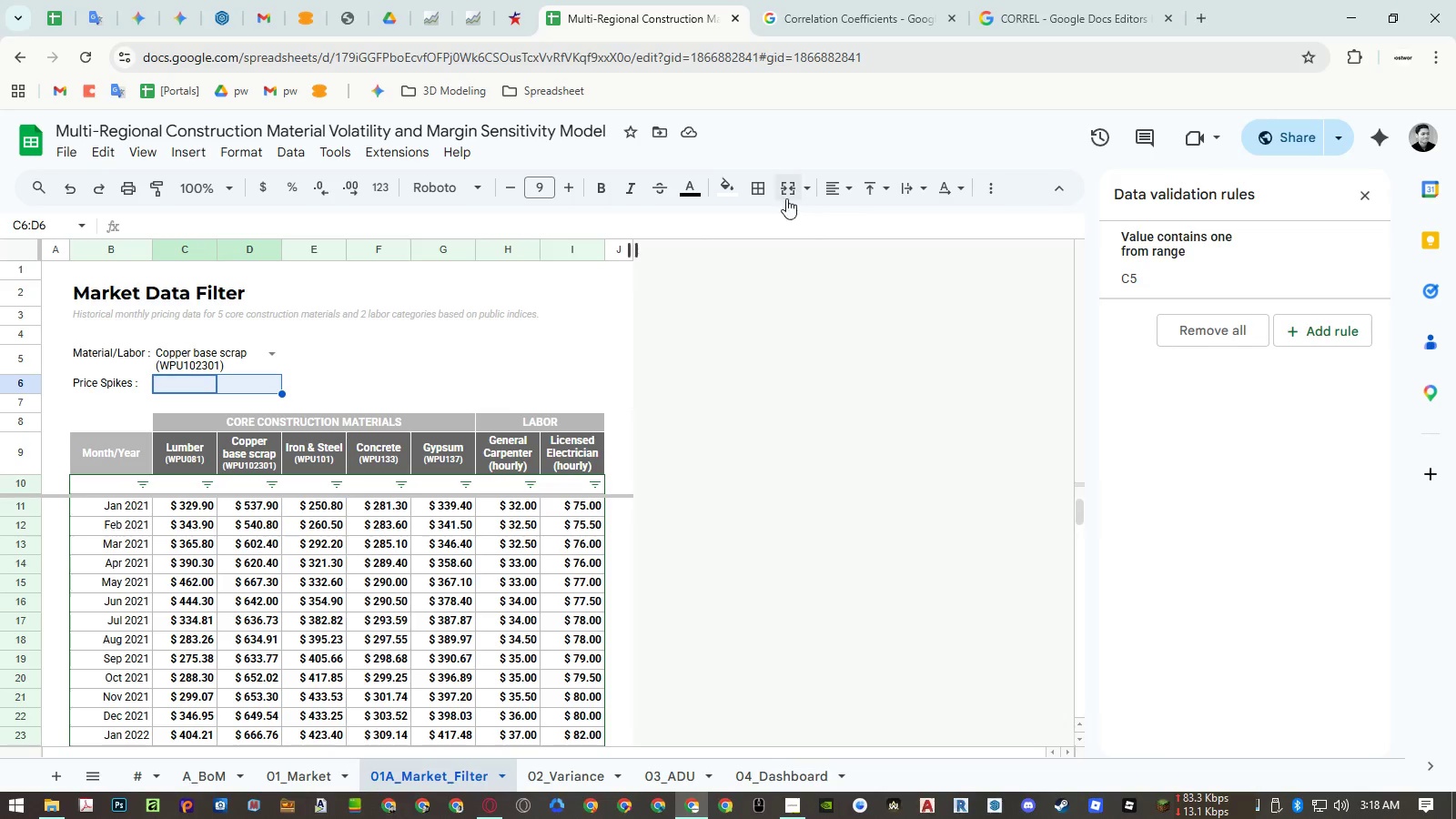 
left_click([780, 191])
 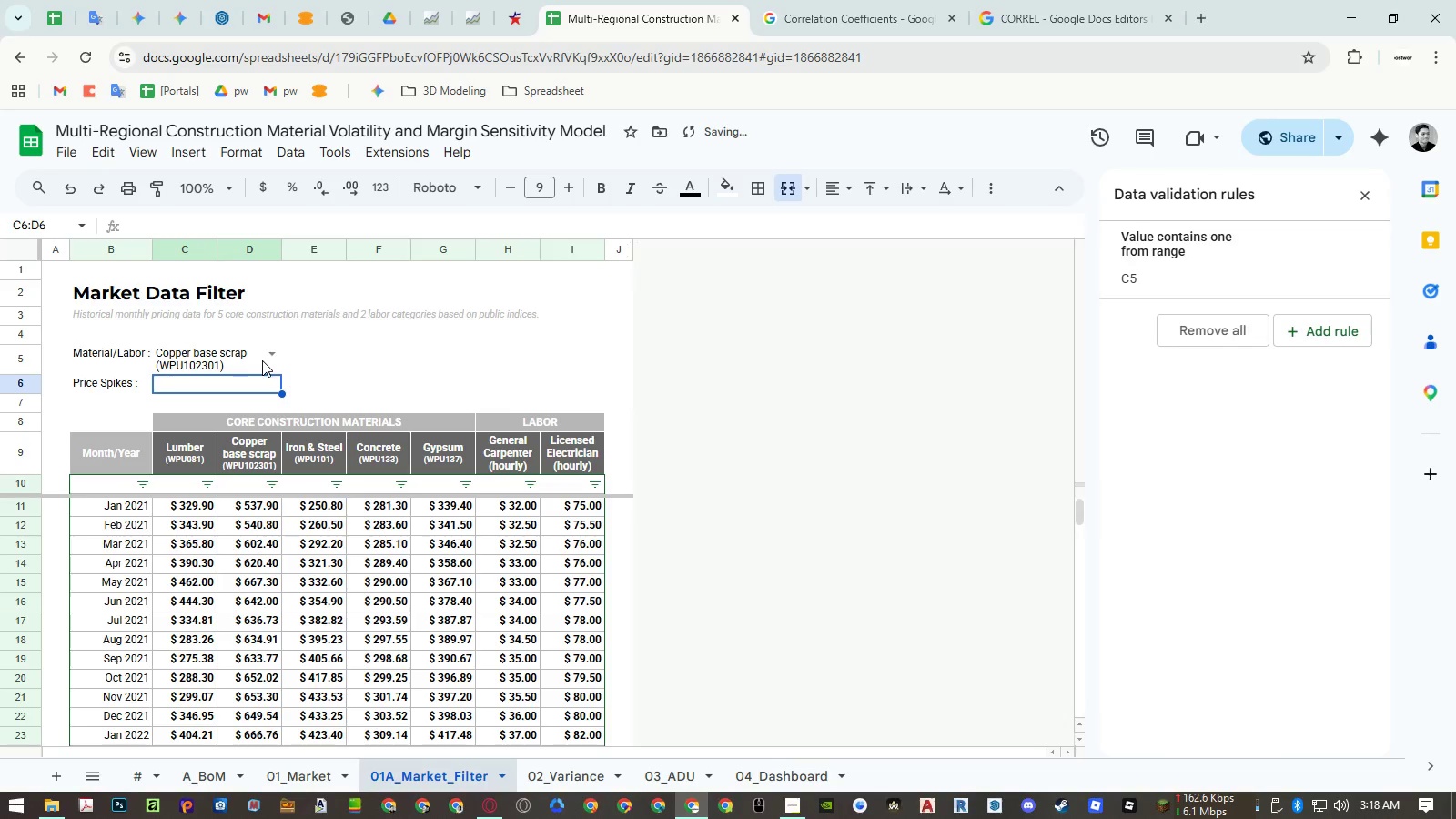 
left_click_drag(start_coordinate=[252, 362], to_coordinate=[251, 381])
 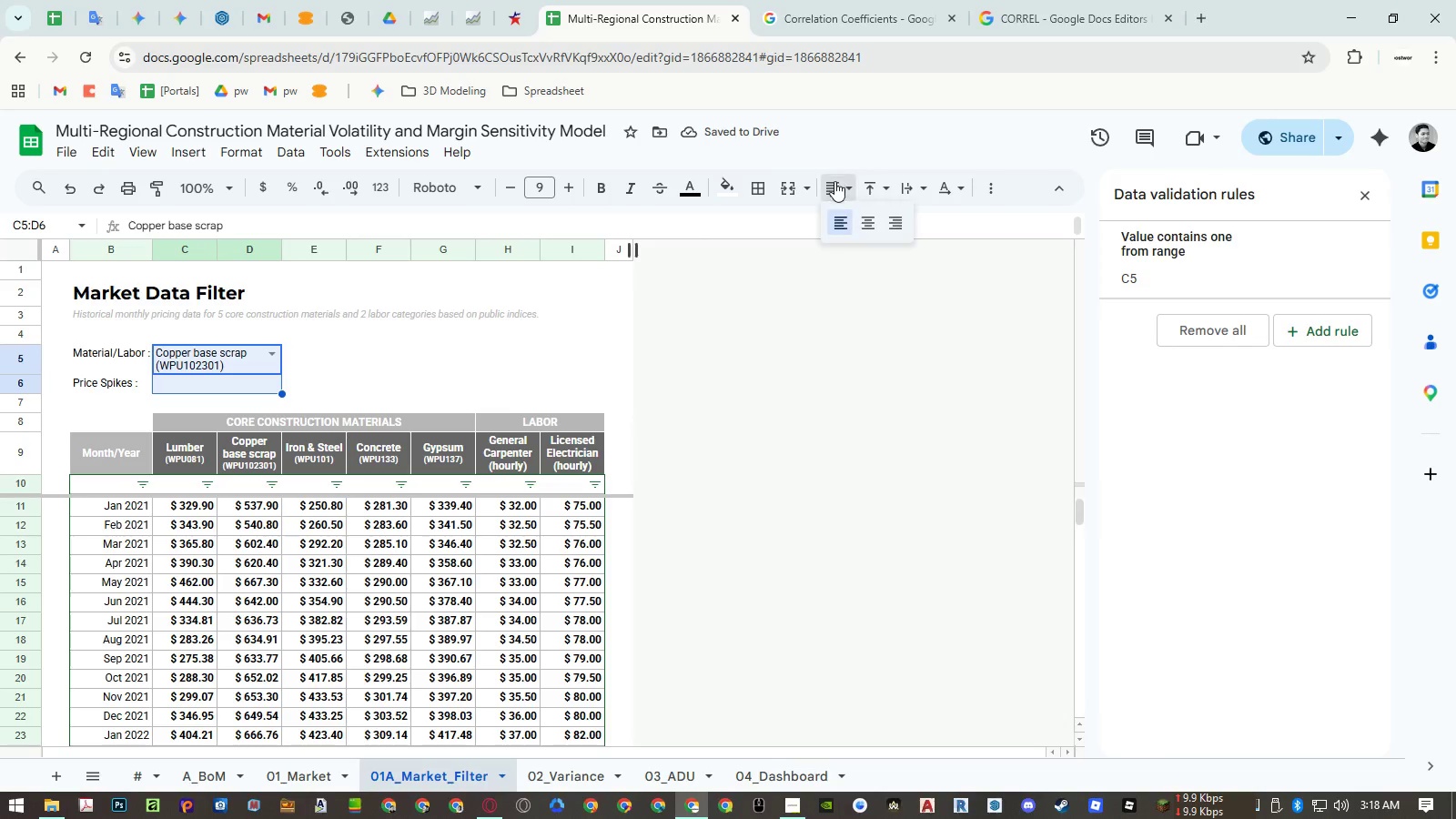 
double_click([838, 226])
 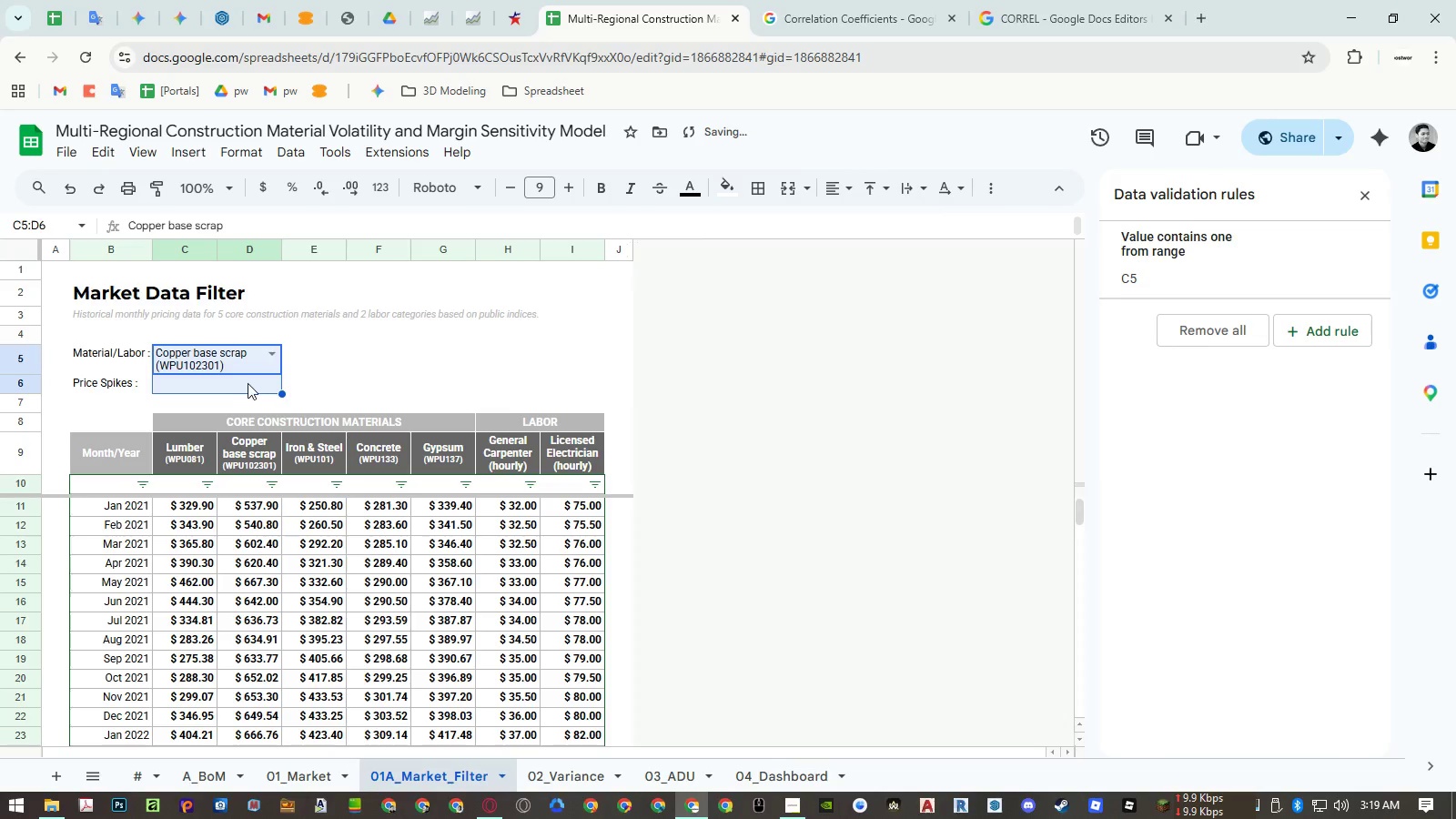 
left_click([247, 383])
 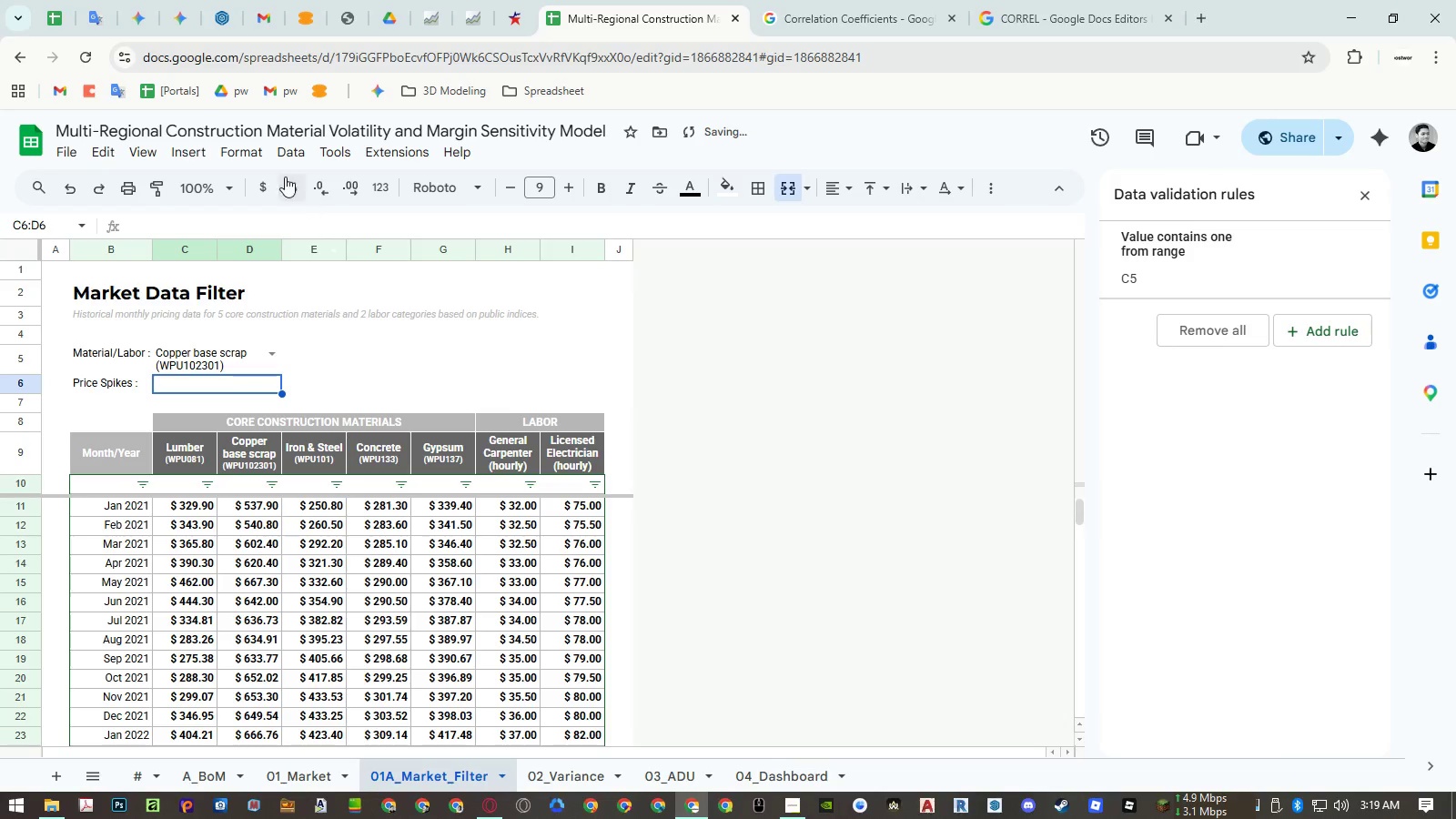 
left_click([238, 157])
 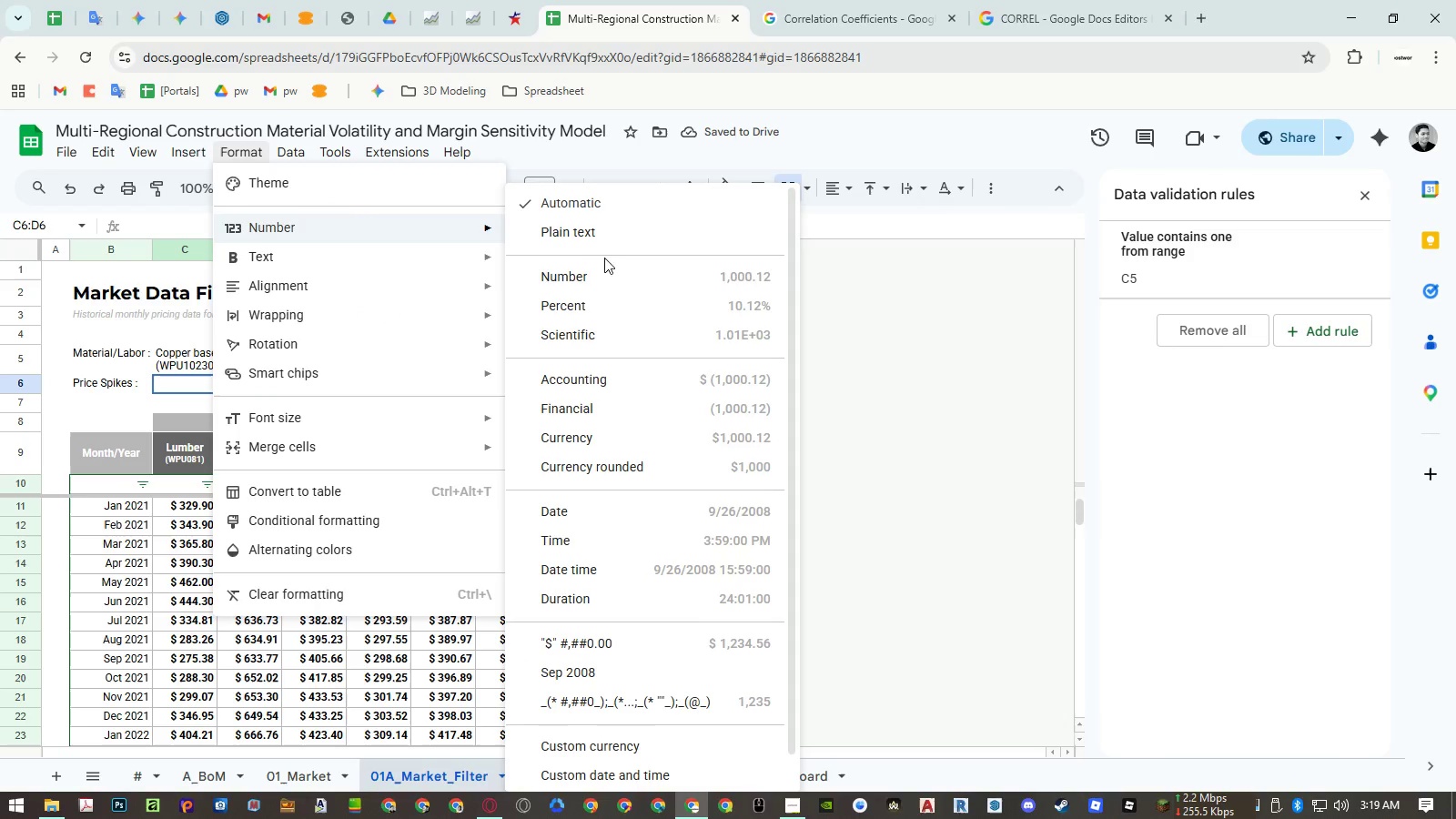 
left_click([618, 302])
 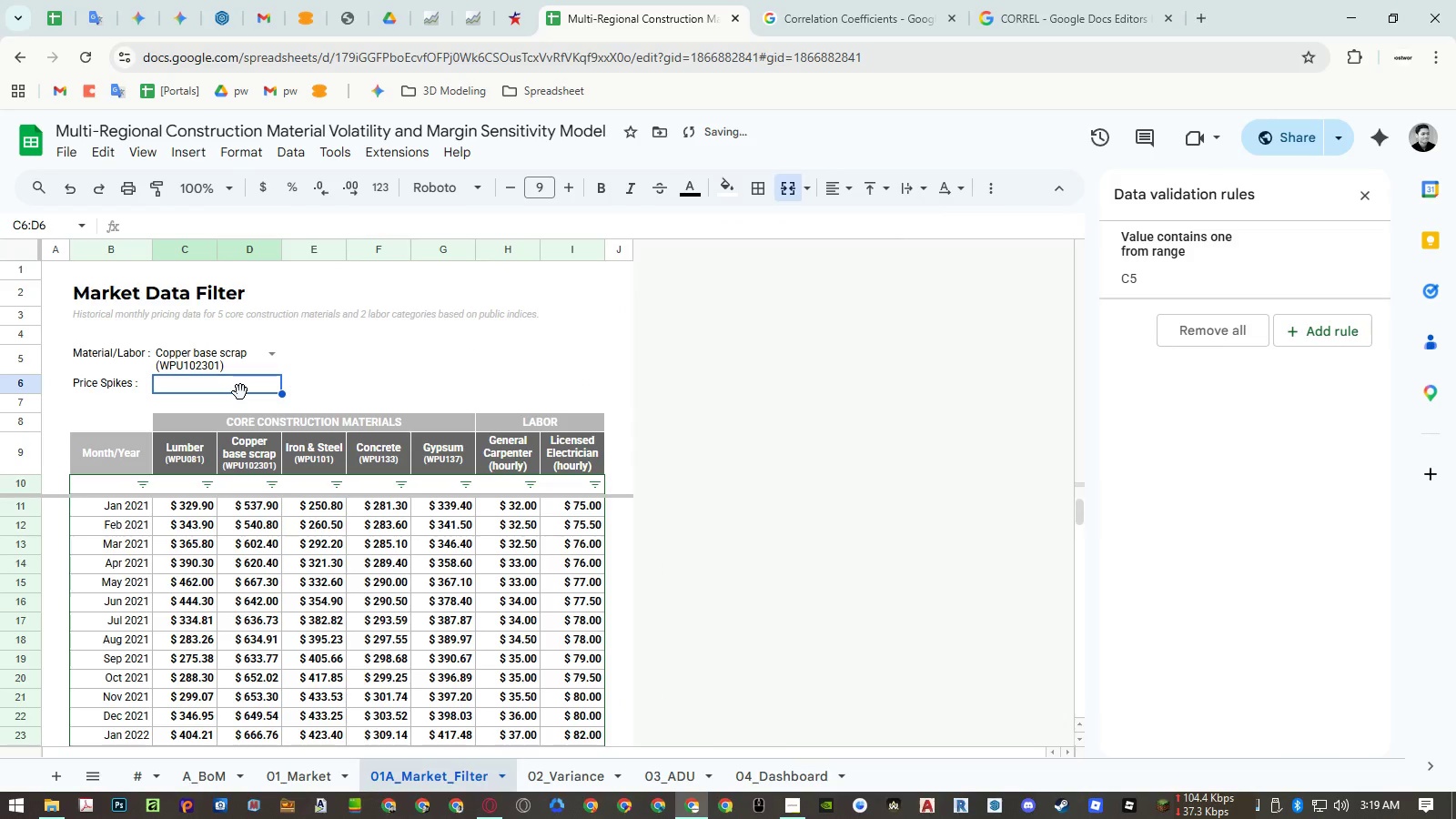 
left_click([240, 388])
 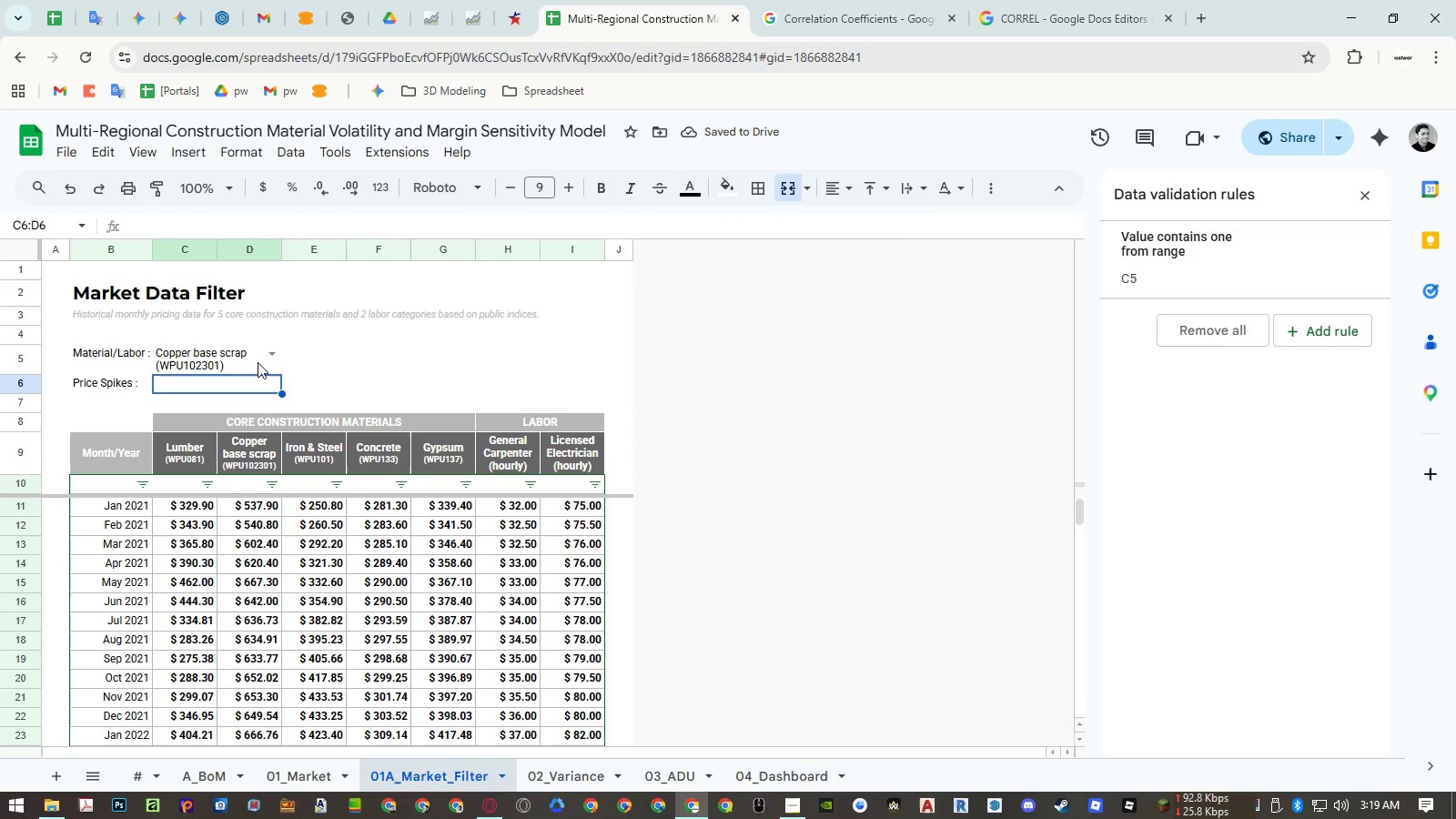 
key(Numpad1)
 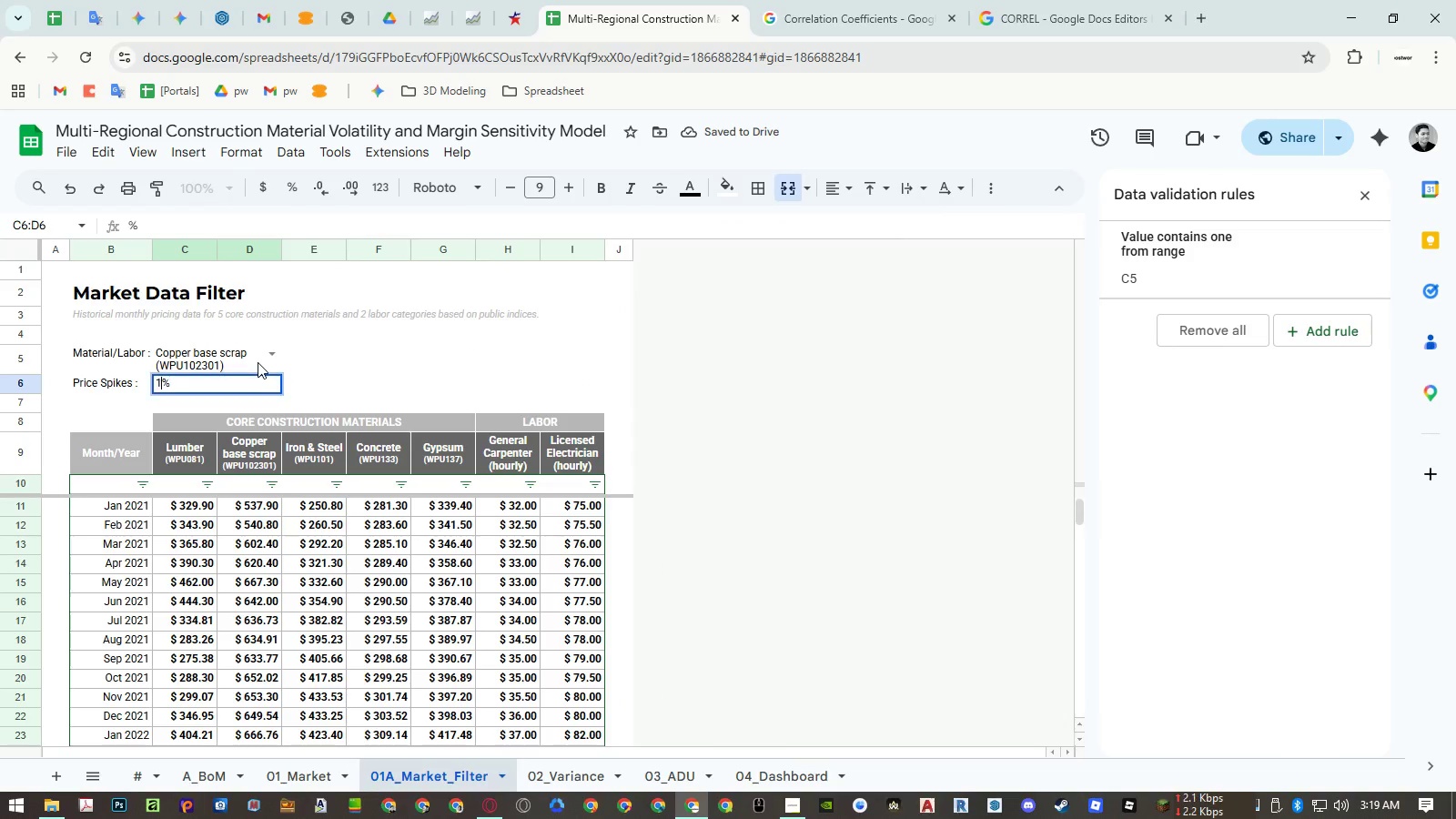 
key(Numpad0)
 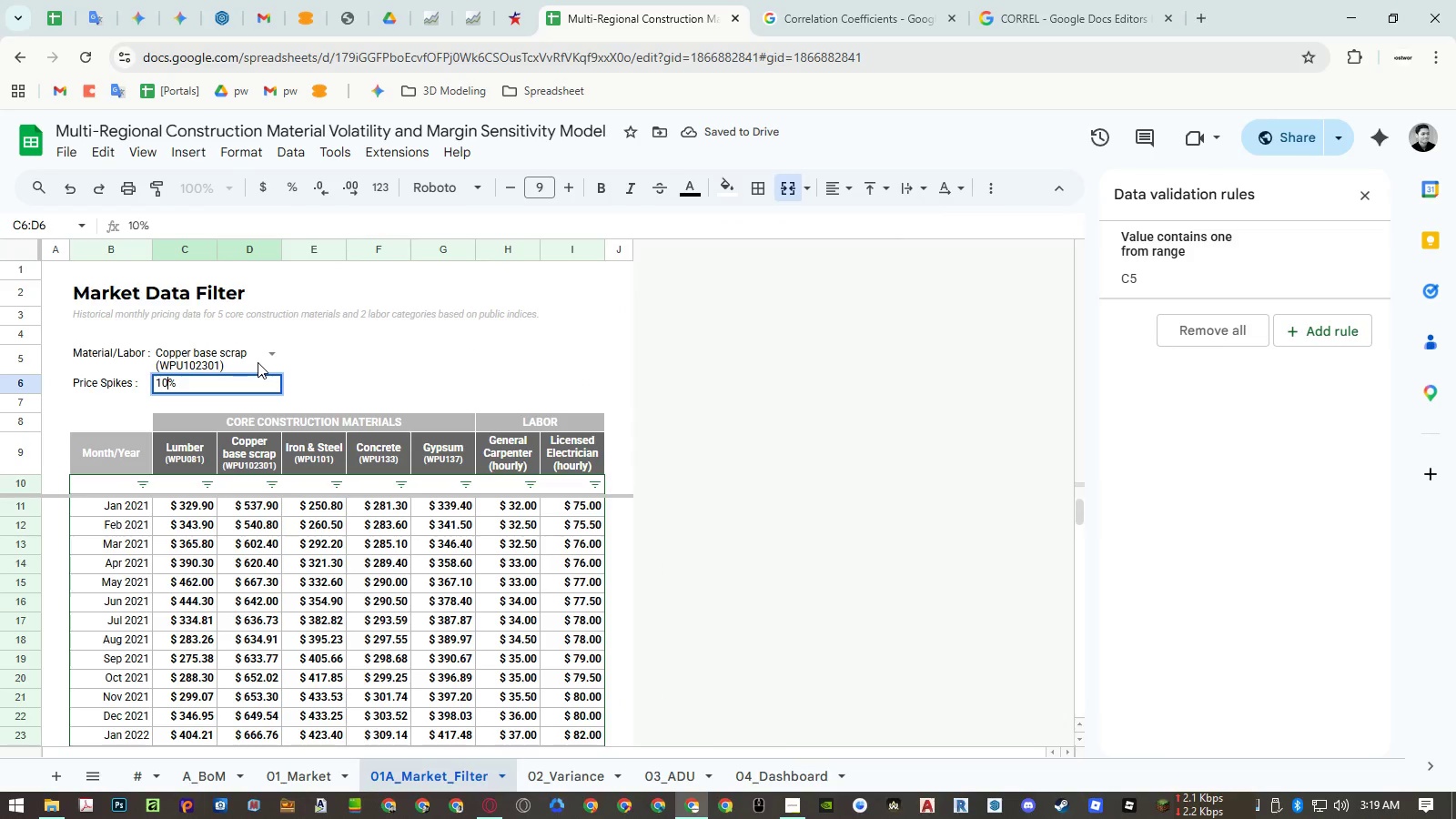 
key(NumpadEnter)
 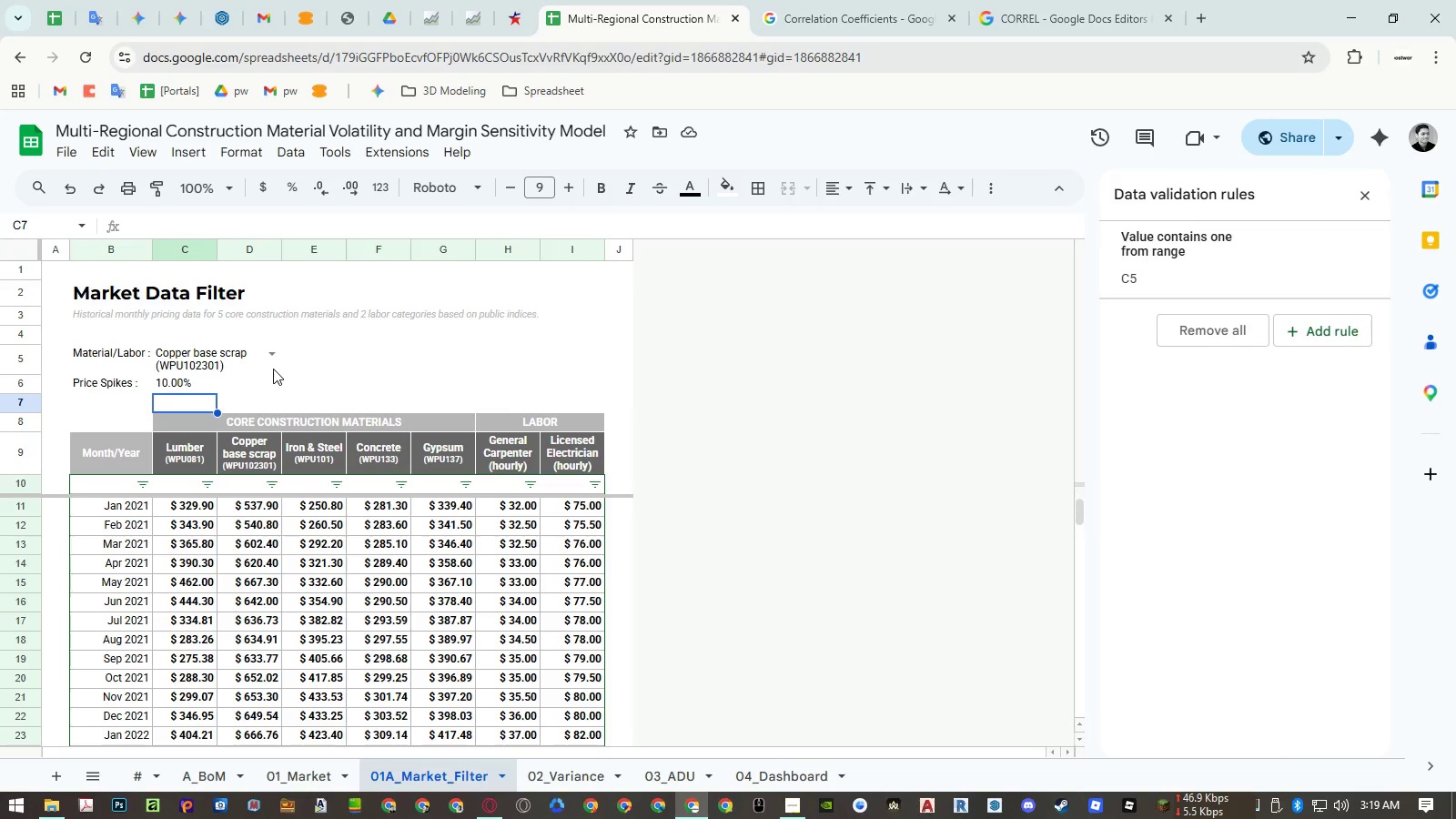 
wait(13.14)
 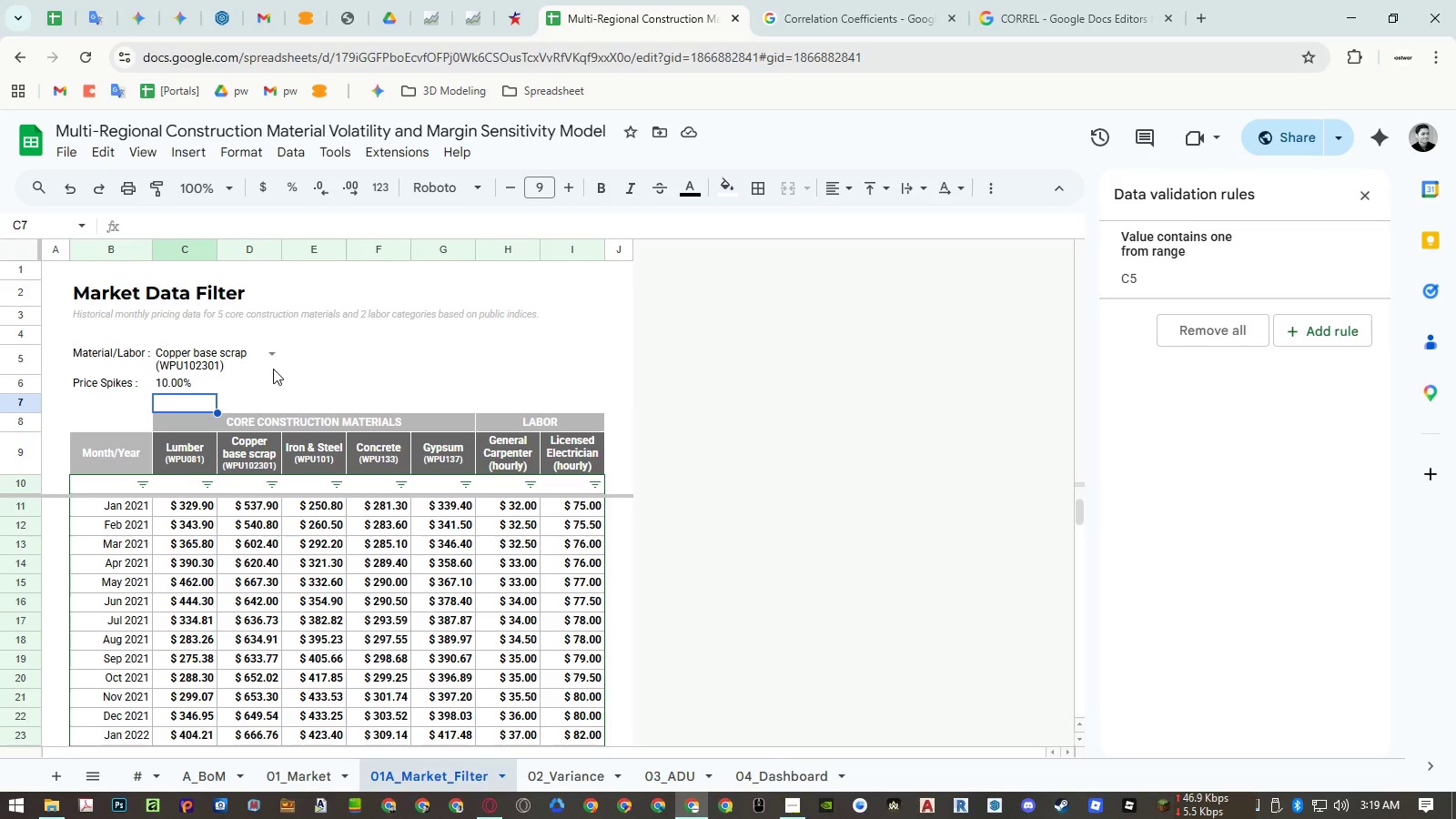 
left_click([187, 385])
 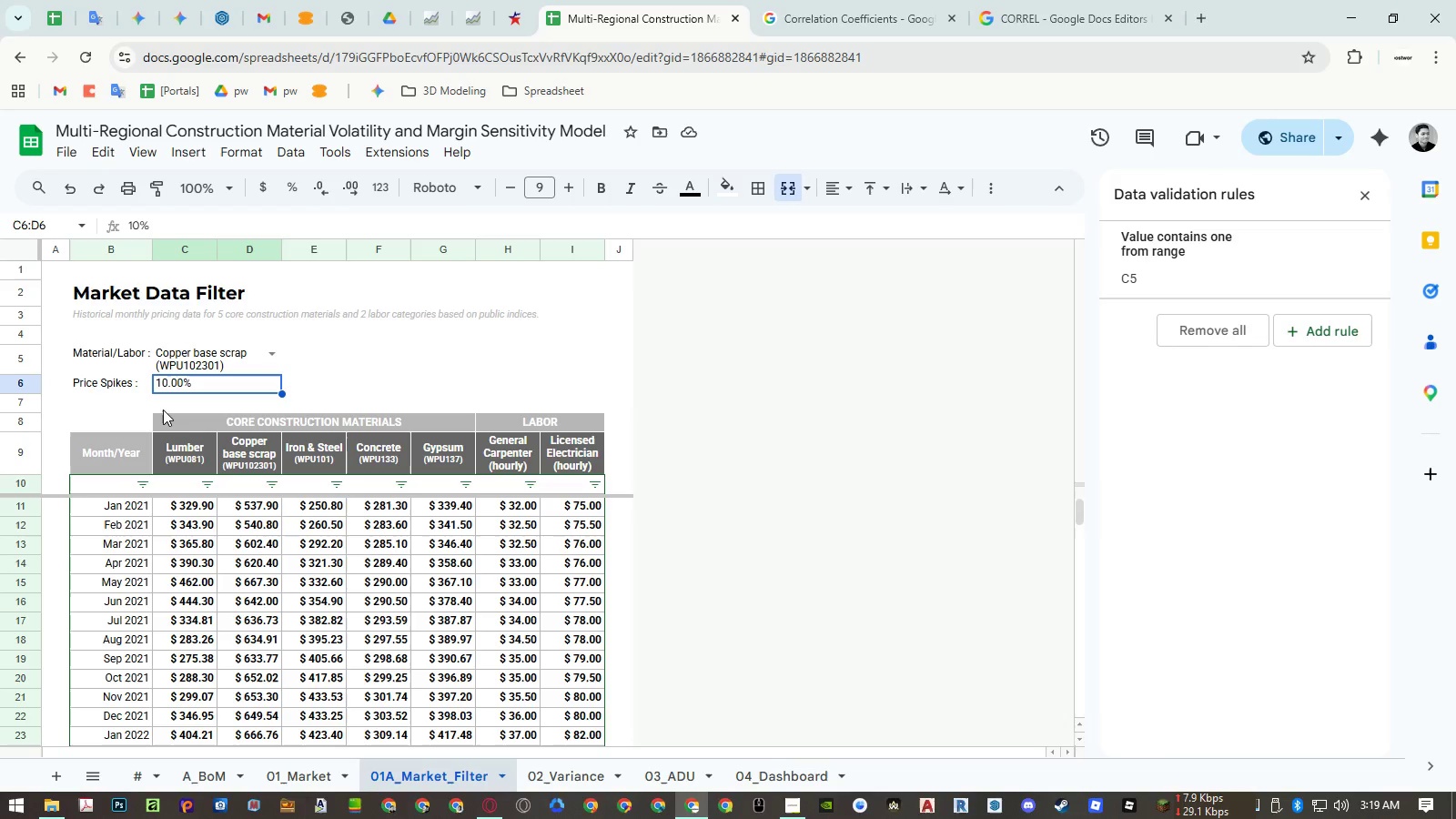 
wait(14.33)
 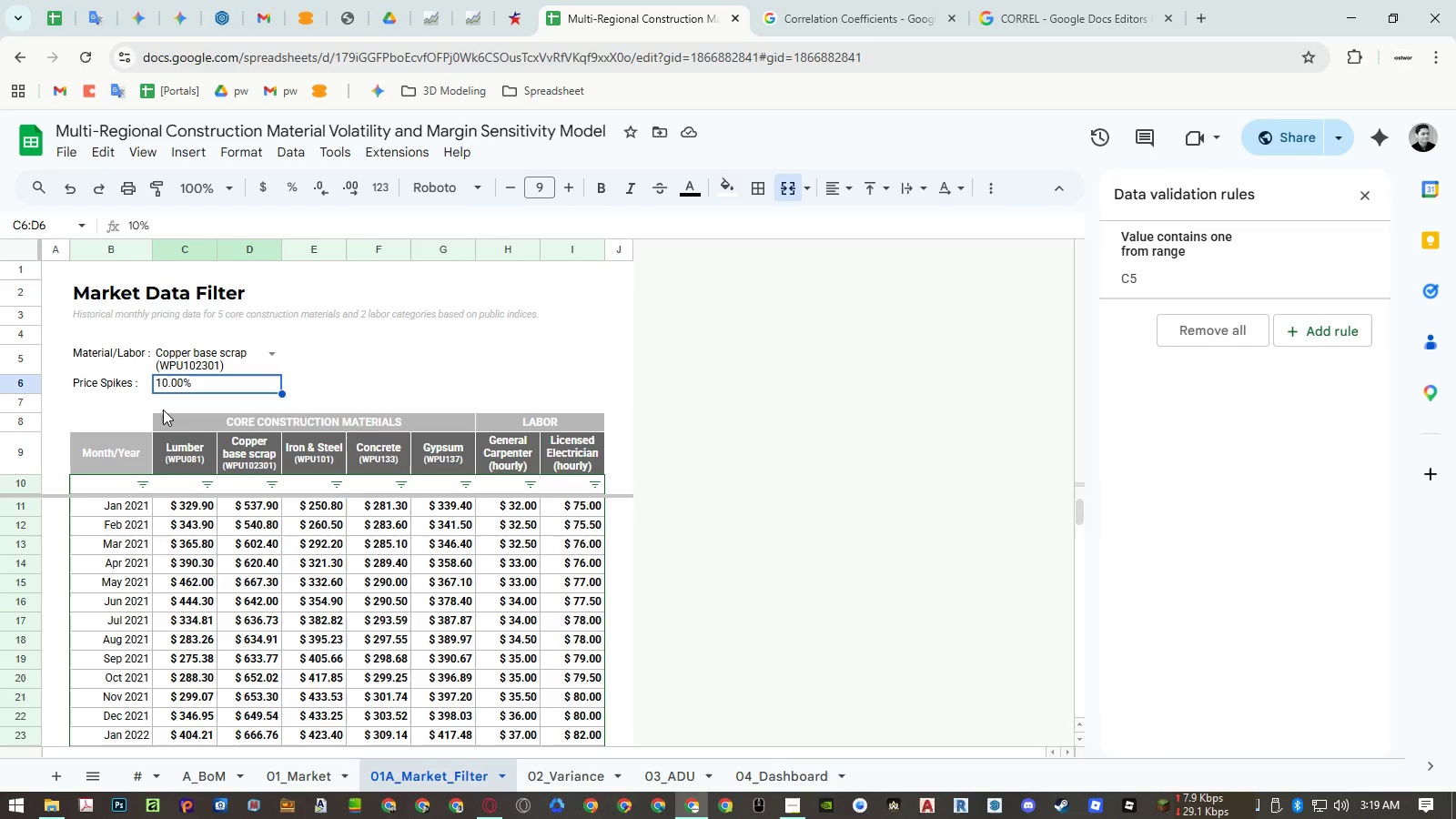 
left_click([182, 481])
 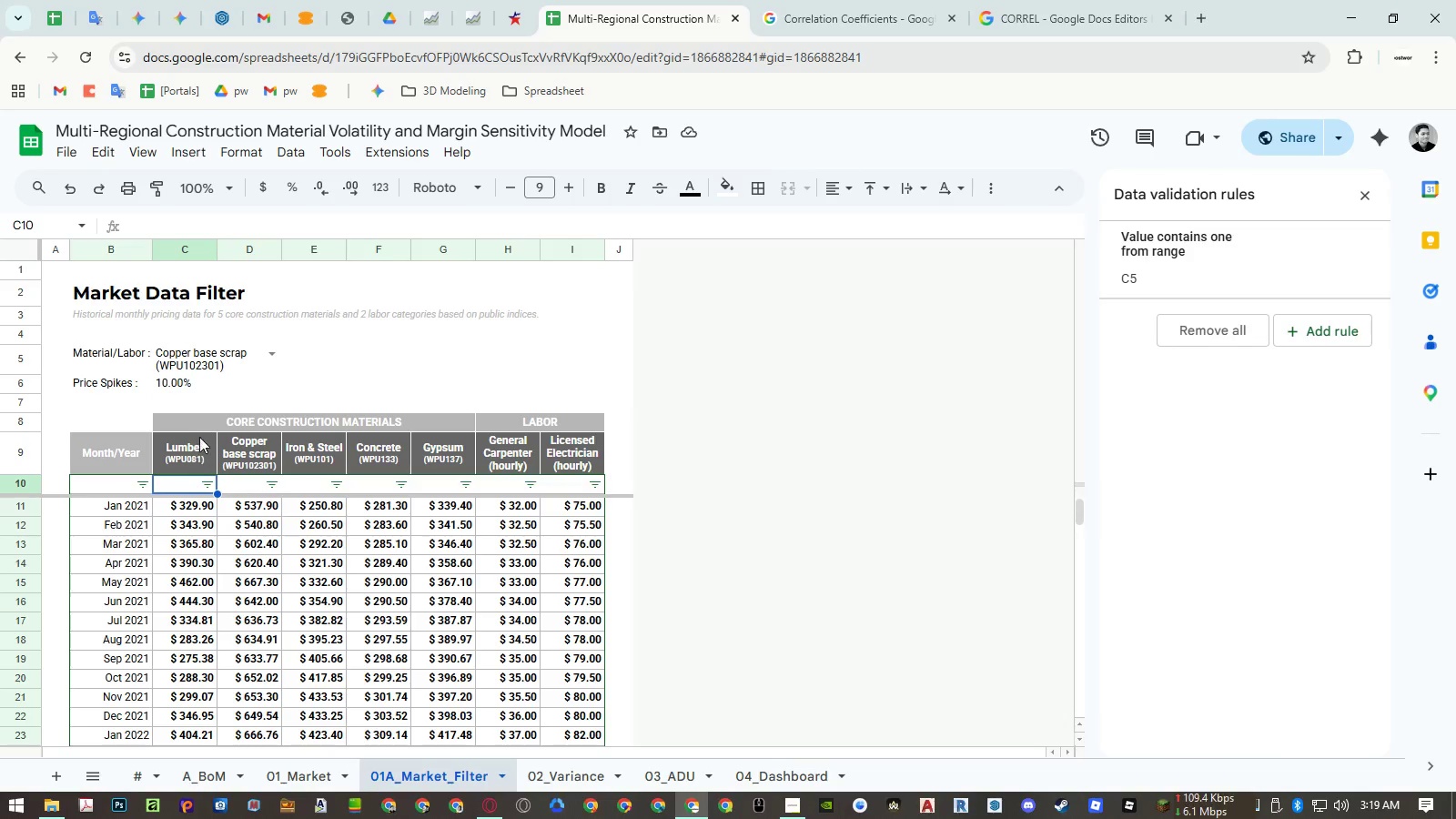 
wait(6.41)
 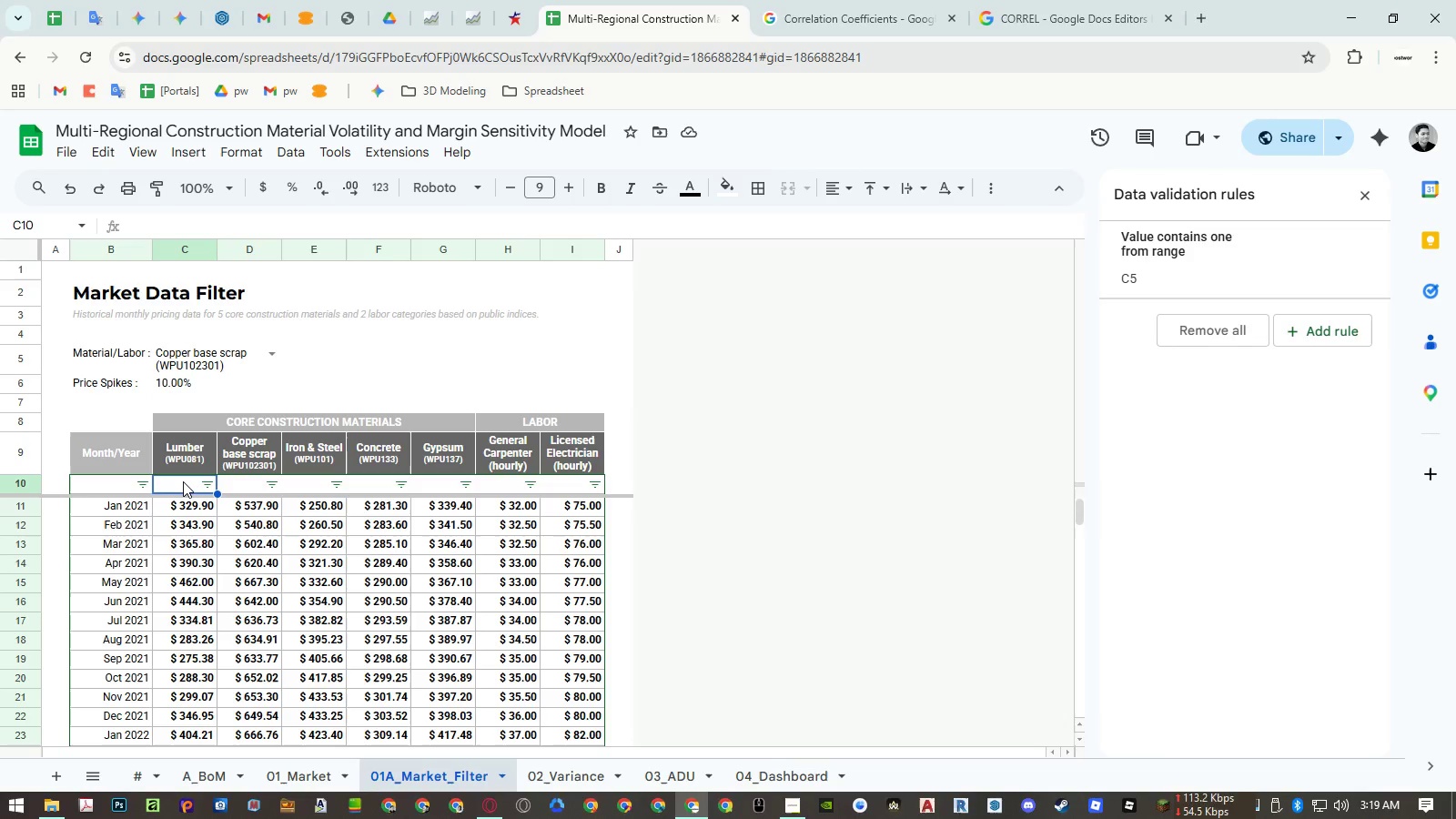 
key(Control+Z)
 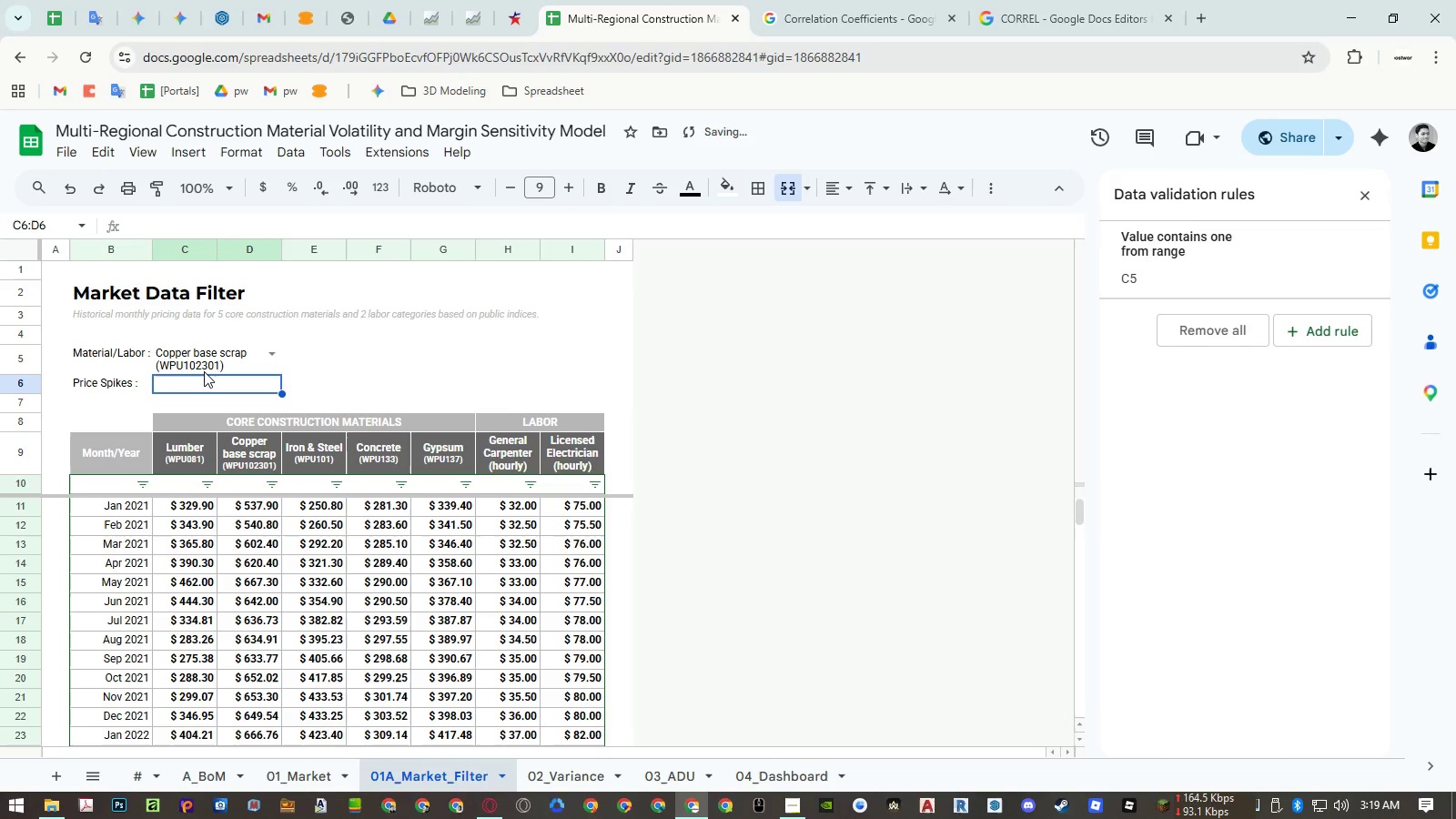 
key(Control+Z)
 